 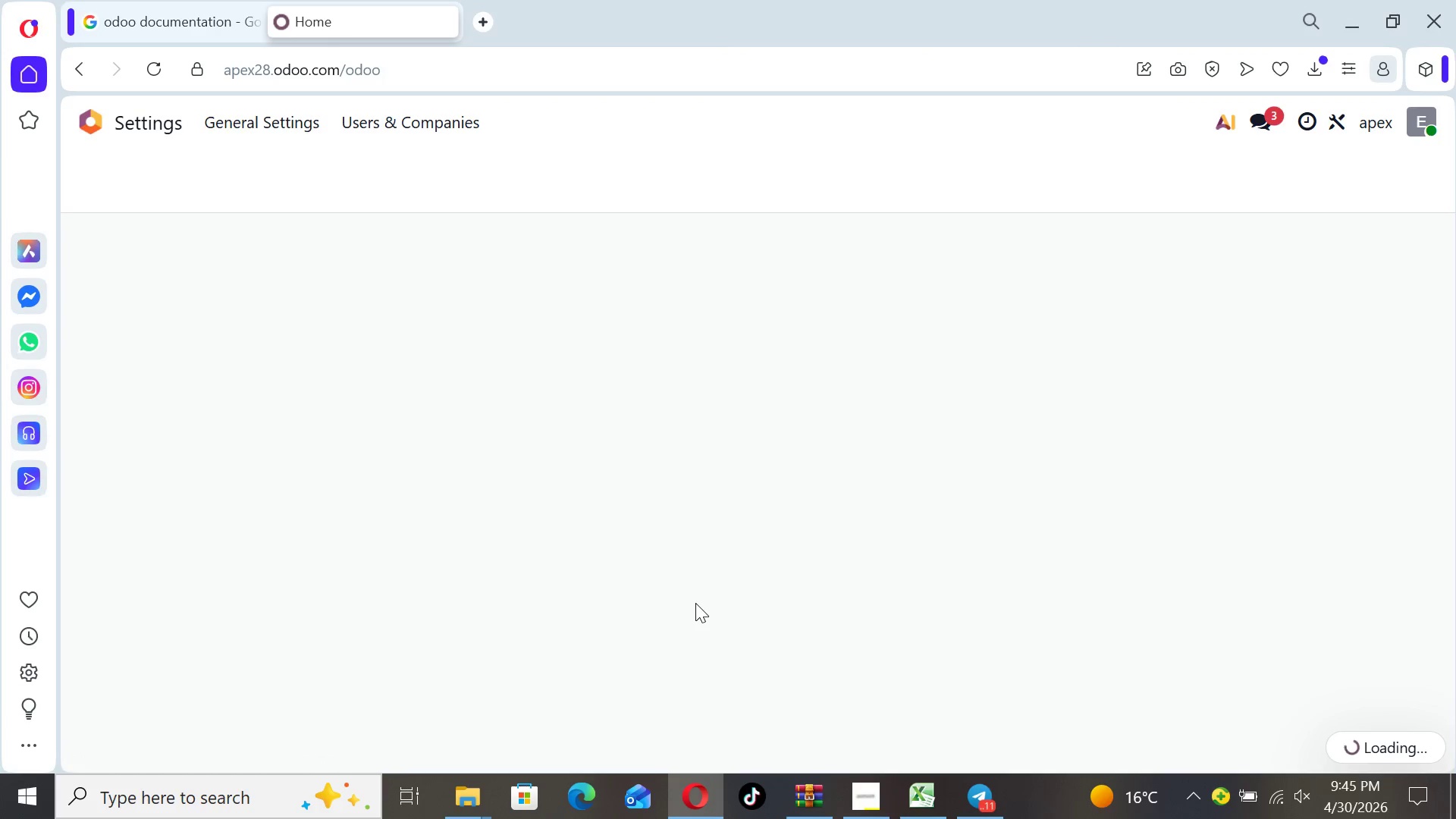 
left_click_drag(start_coordinate=[1449, 284], to_coordinate=[1432, 789])
 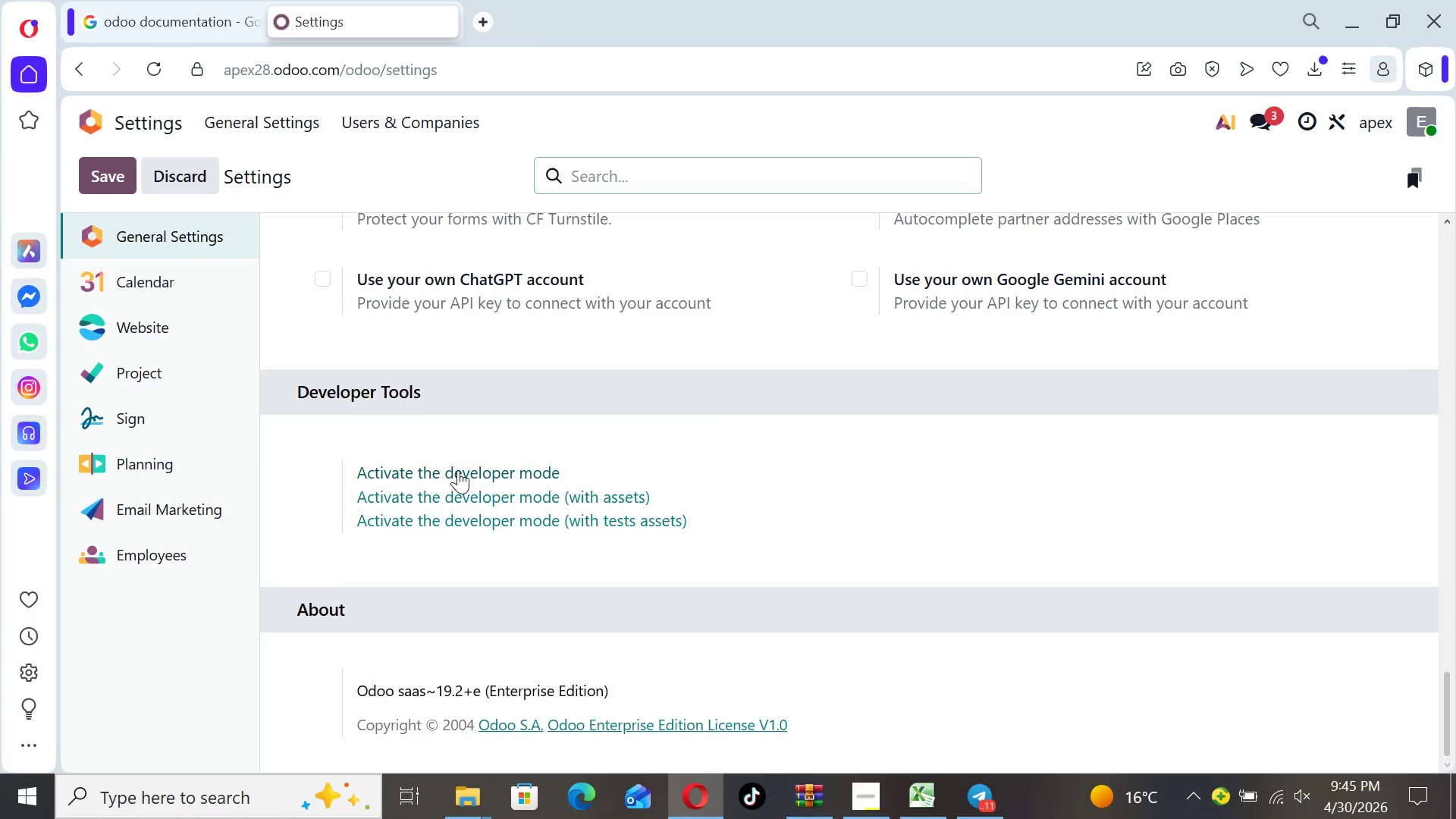 
left_click([457, 472])
 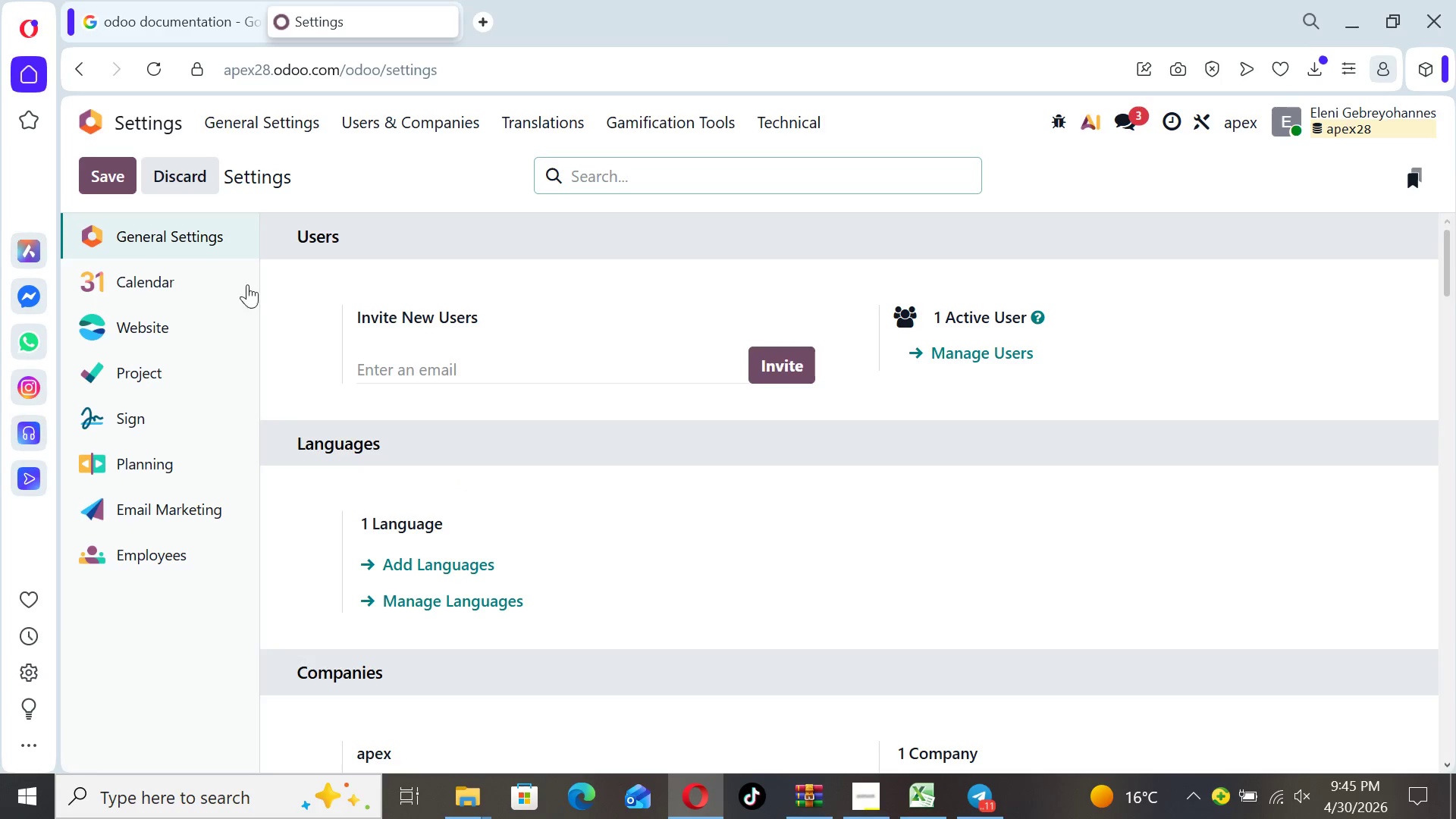 
left_click([105, 173])
 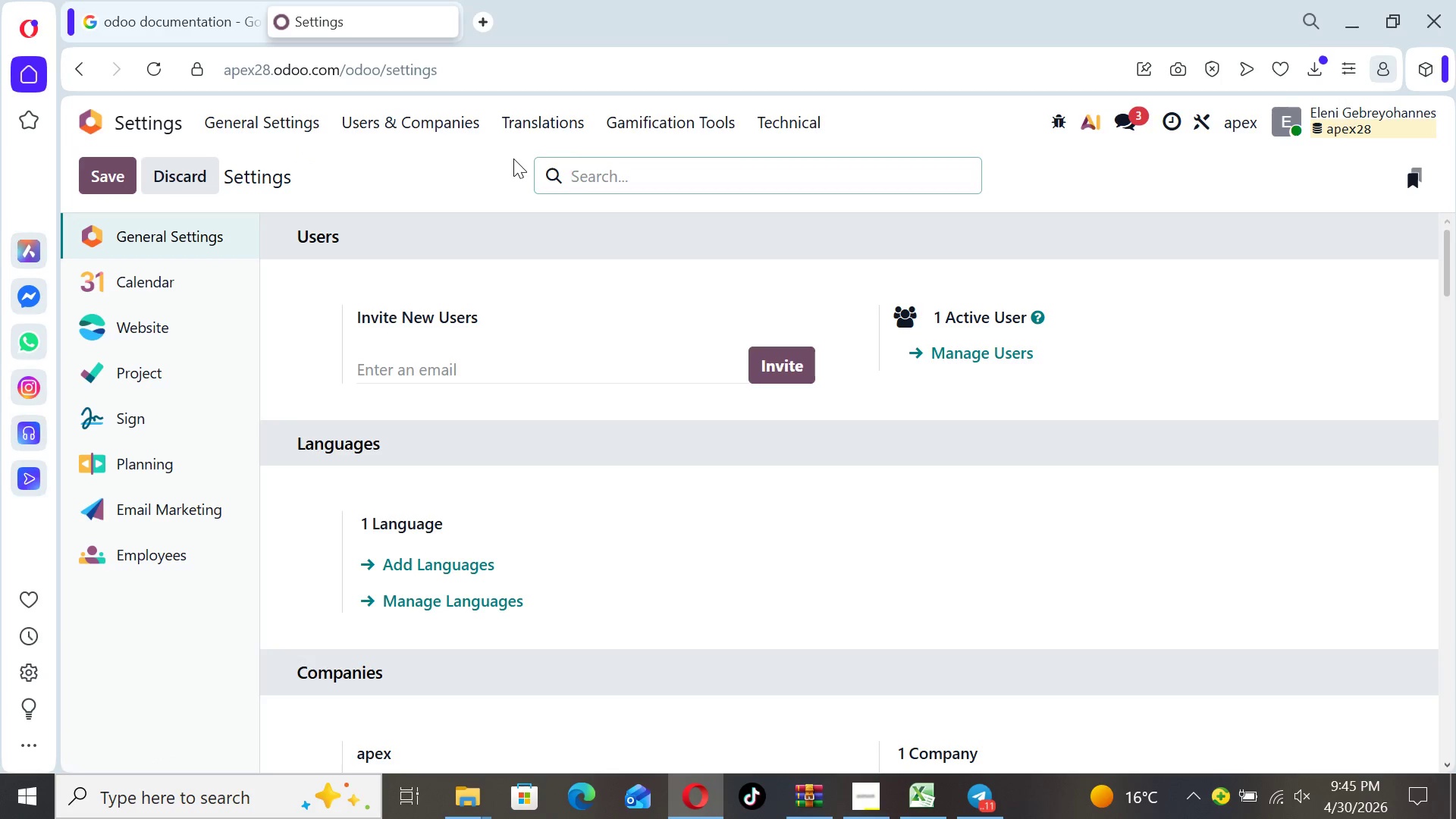 
left_click([782, 127])
 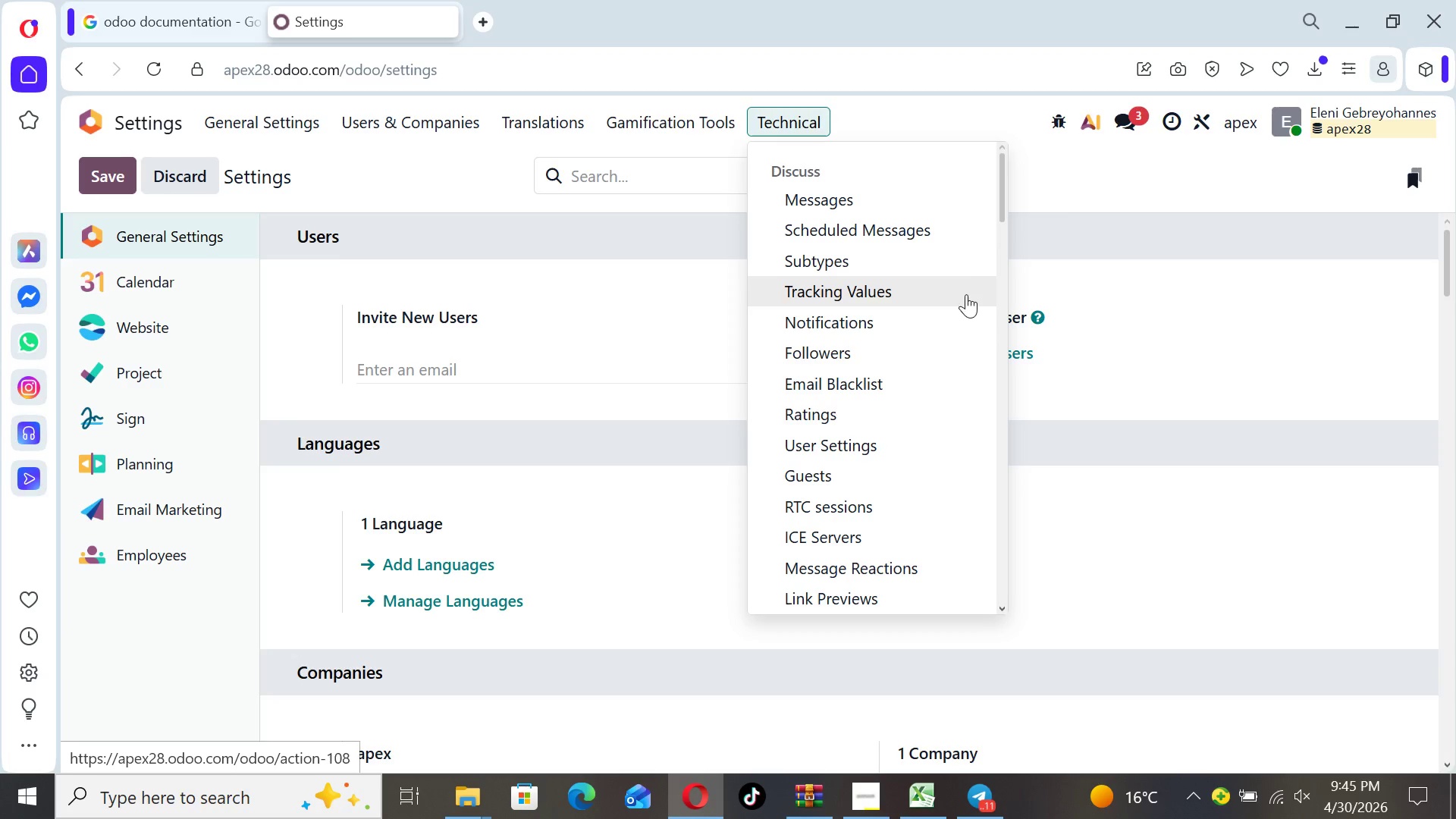 
left_click_drag(start_coordinate=[999, 209], to_coordinate=[1018, 475])
 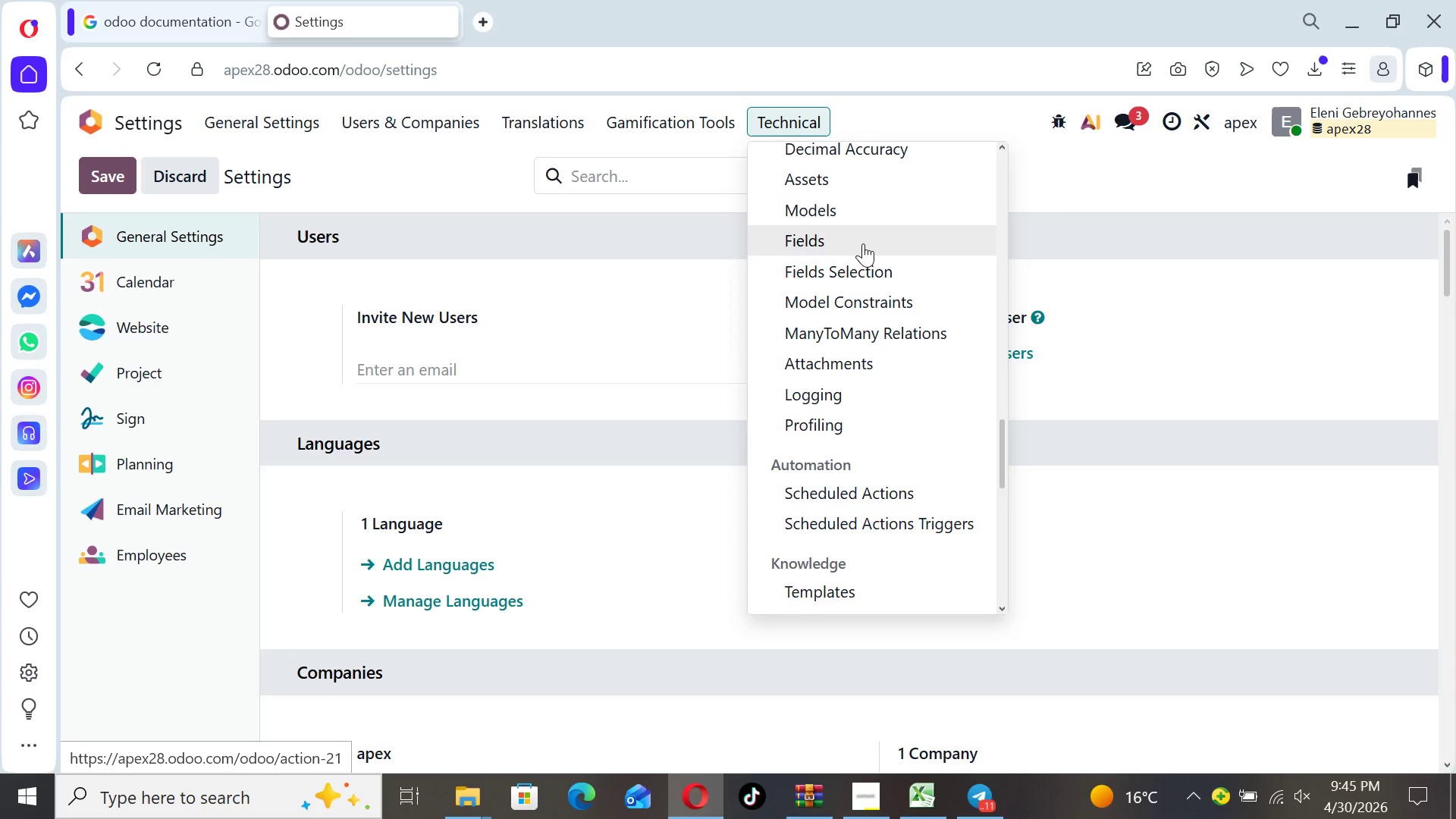 
left_click([861, 239])
 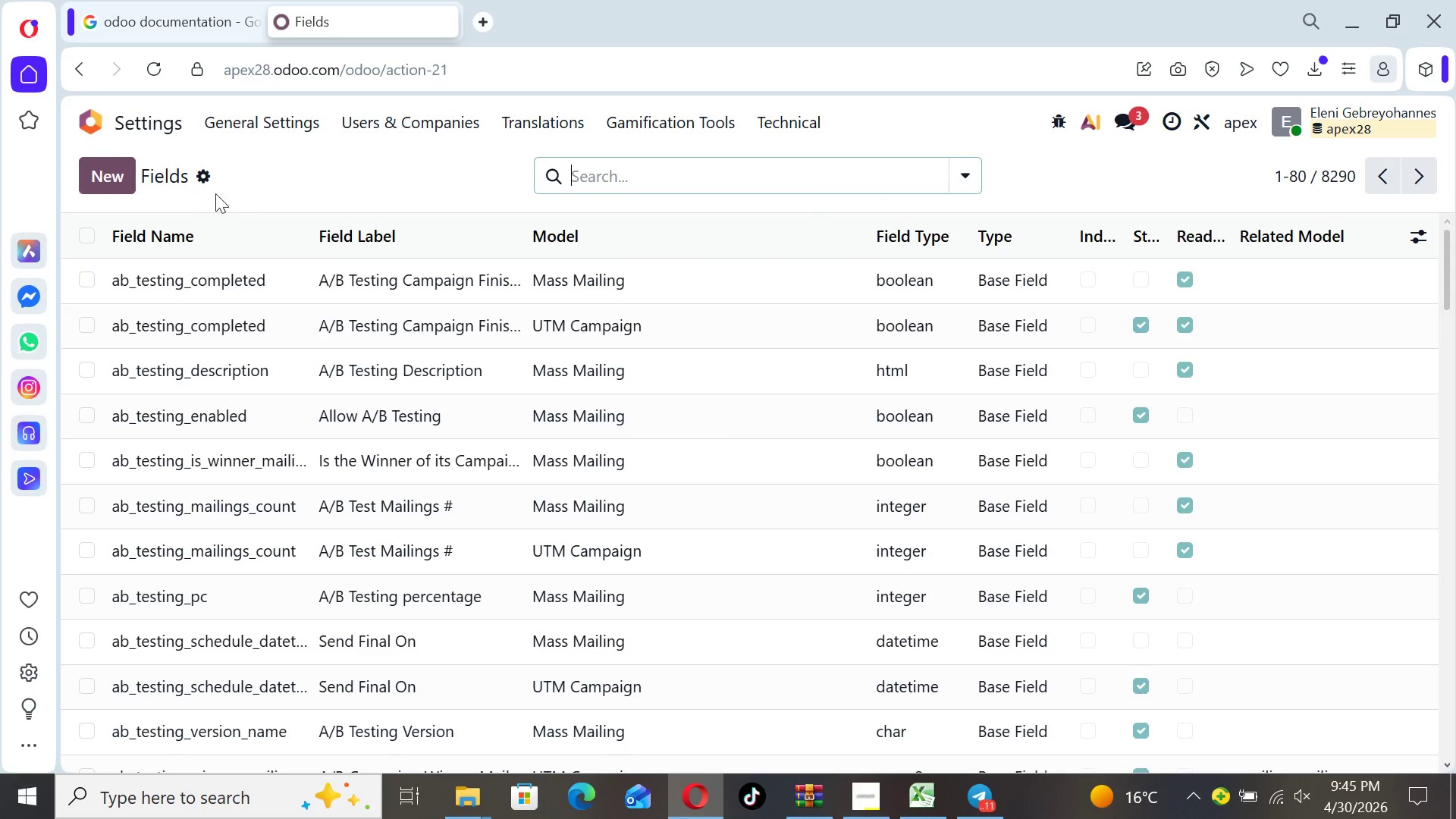 
left_click([111, 184])
 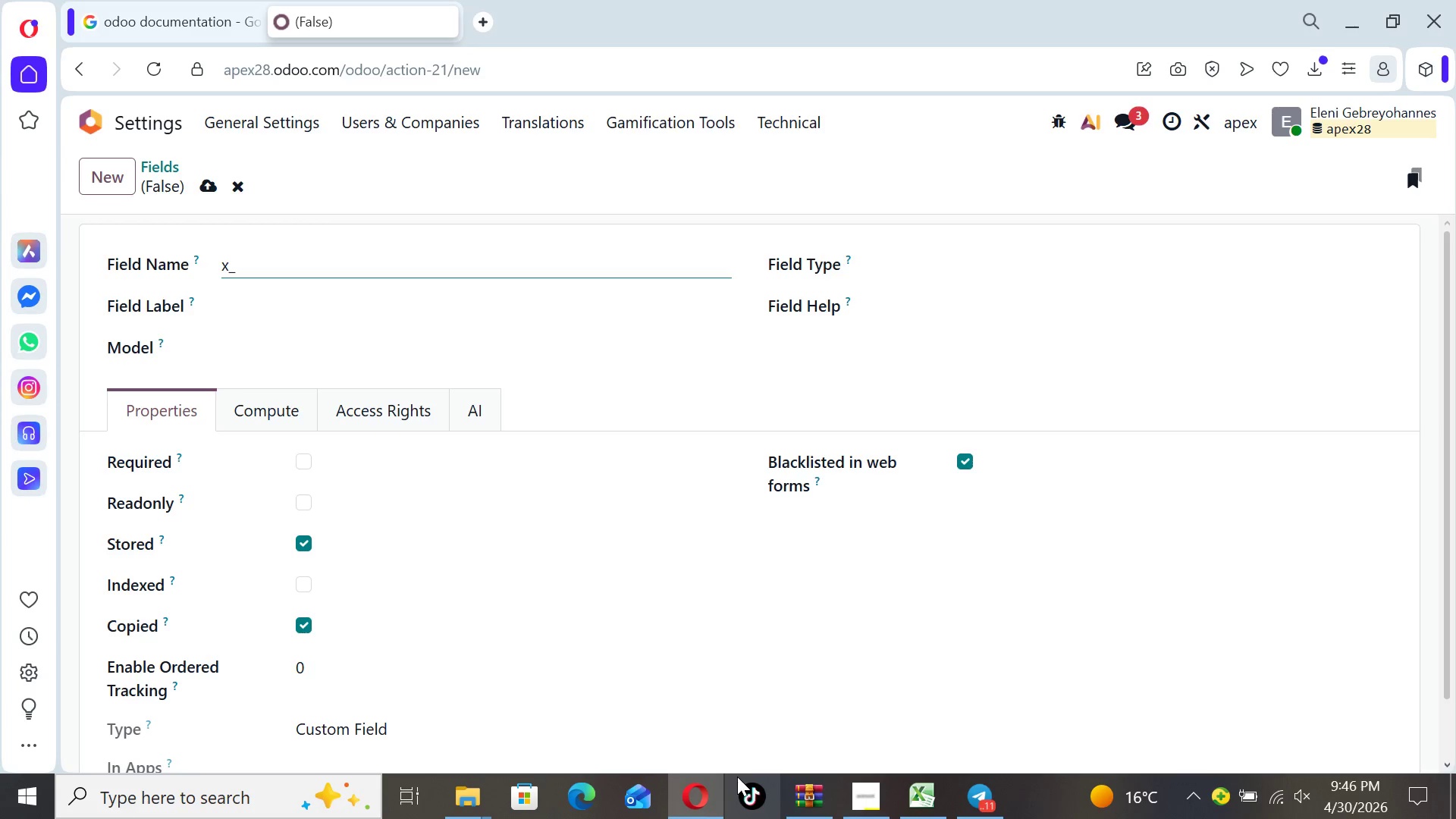 
wait(5.7)
 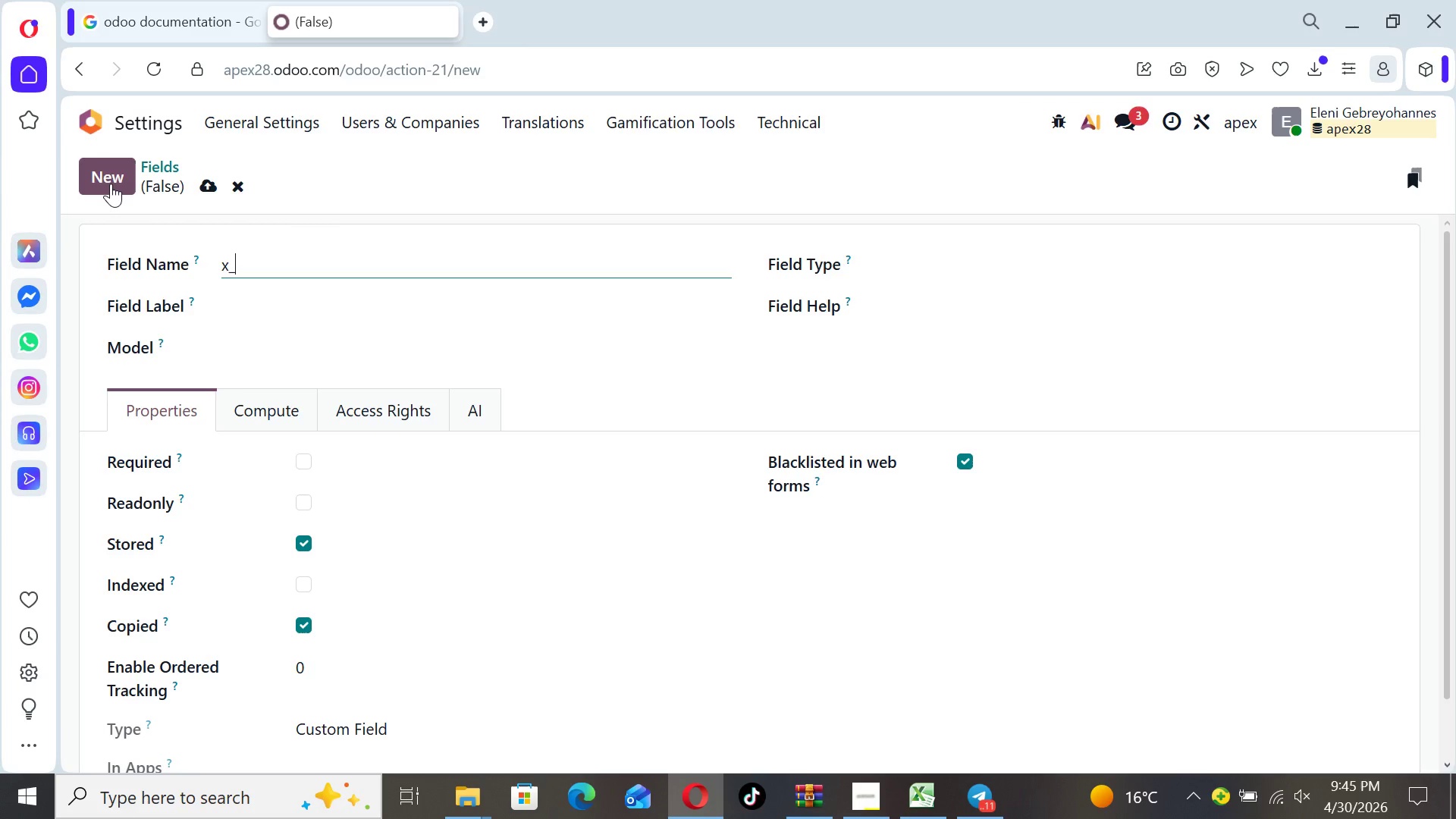 
left_click([916, 793])
 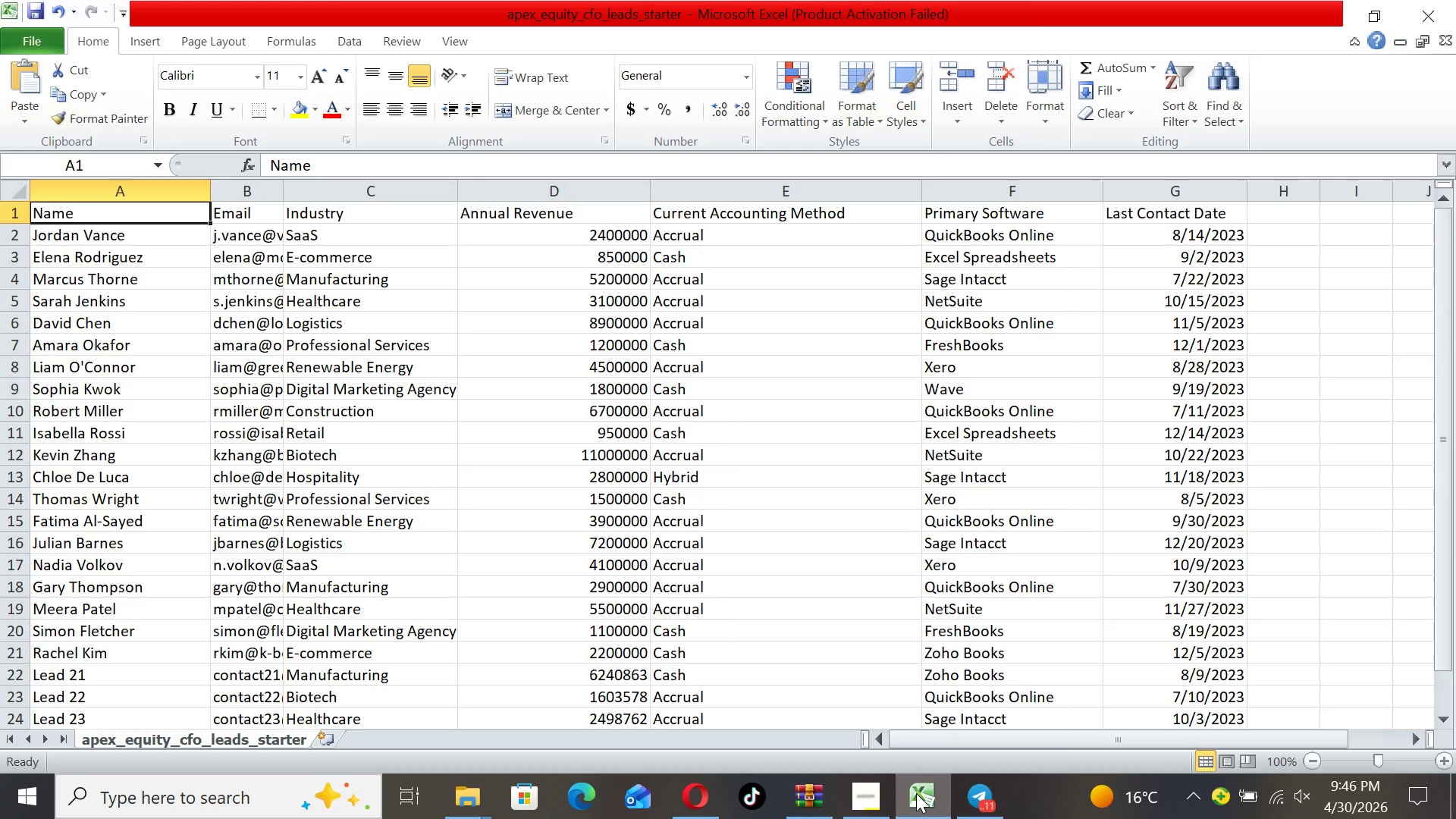 
wait(9.8)
 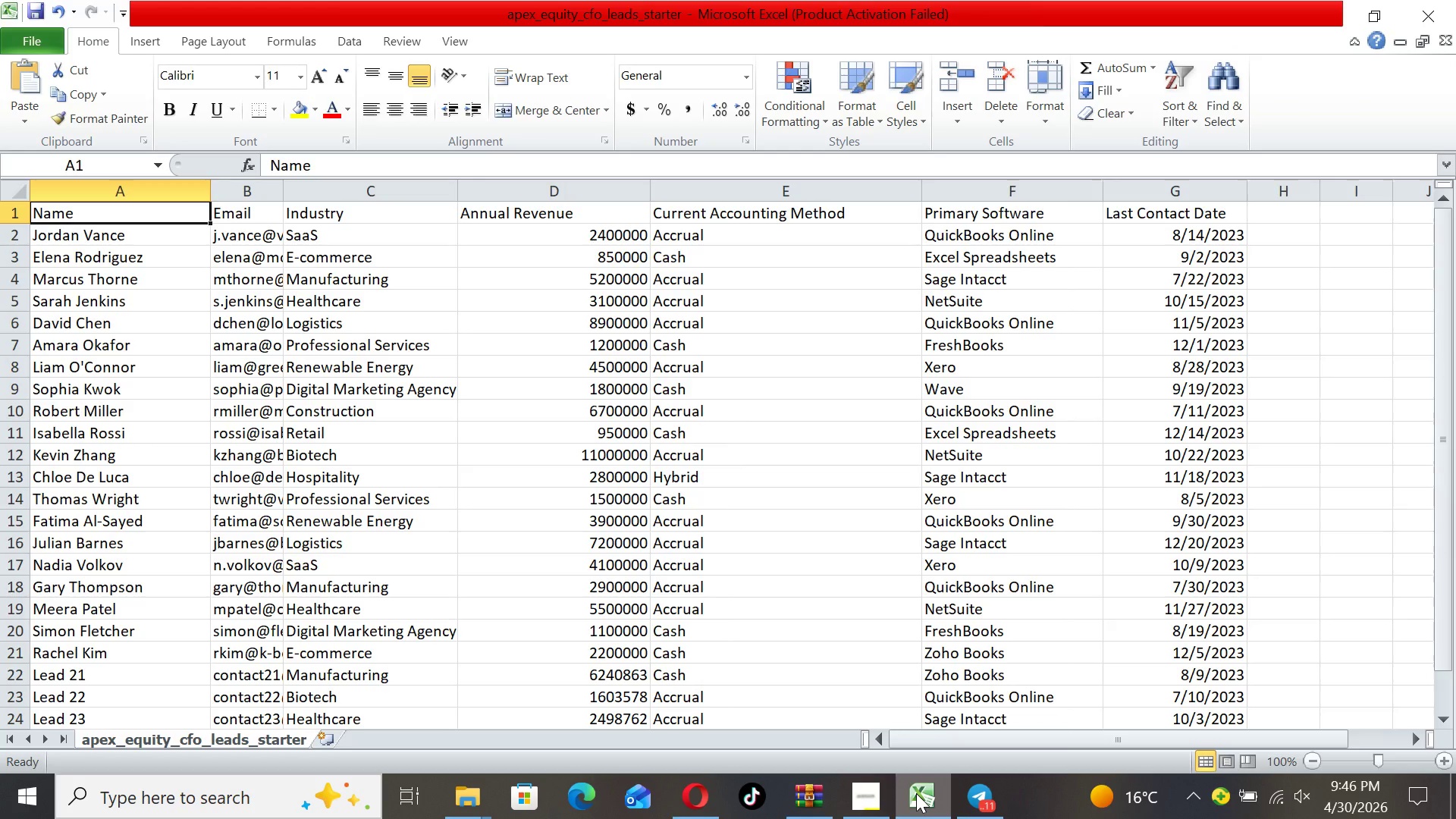 
left_click([691, 792])
 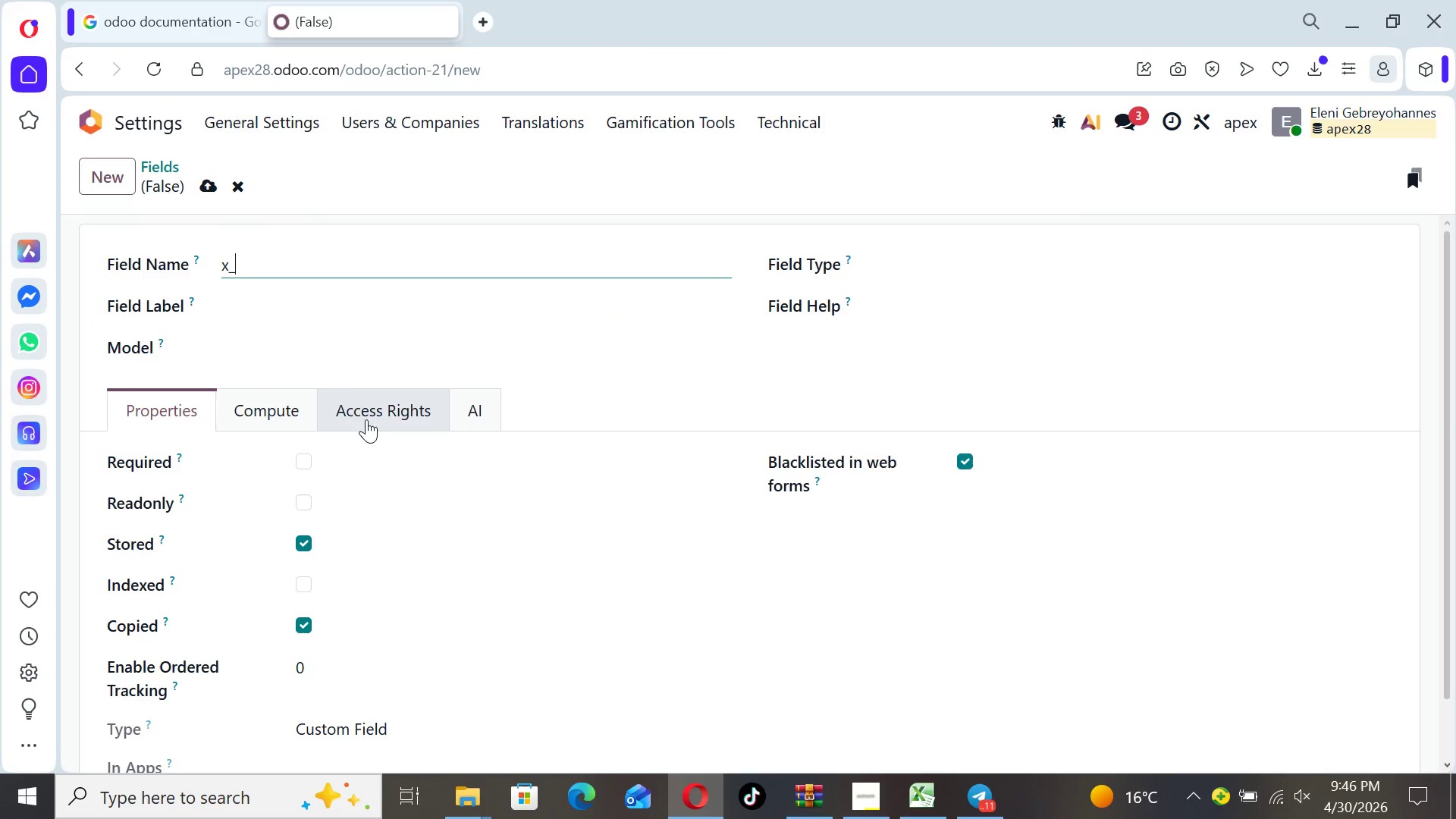 
type(industry)
 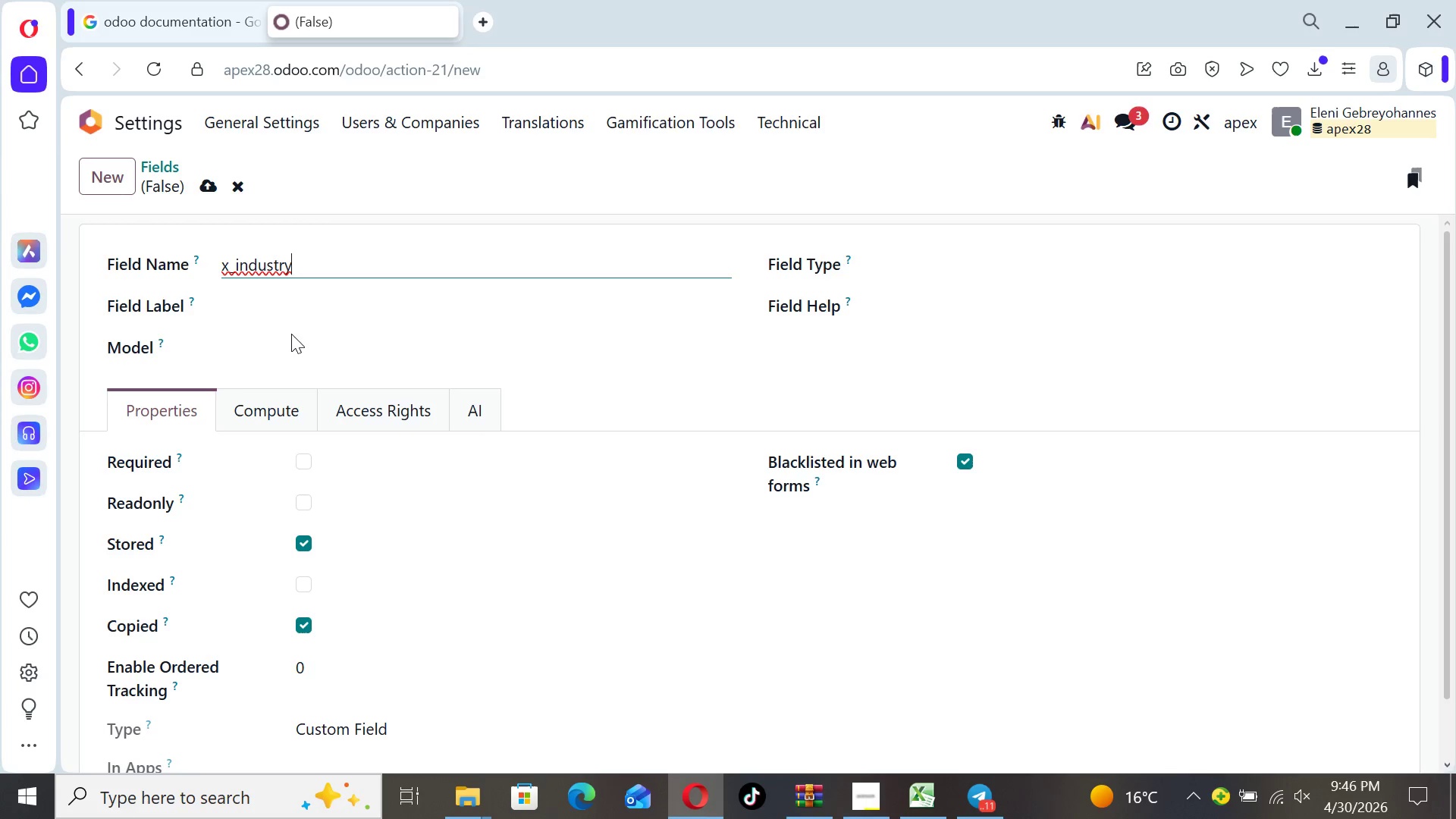 
left_click([286, 300])
 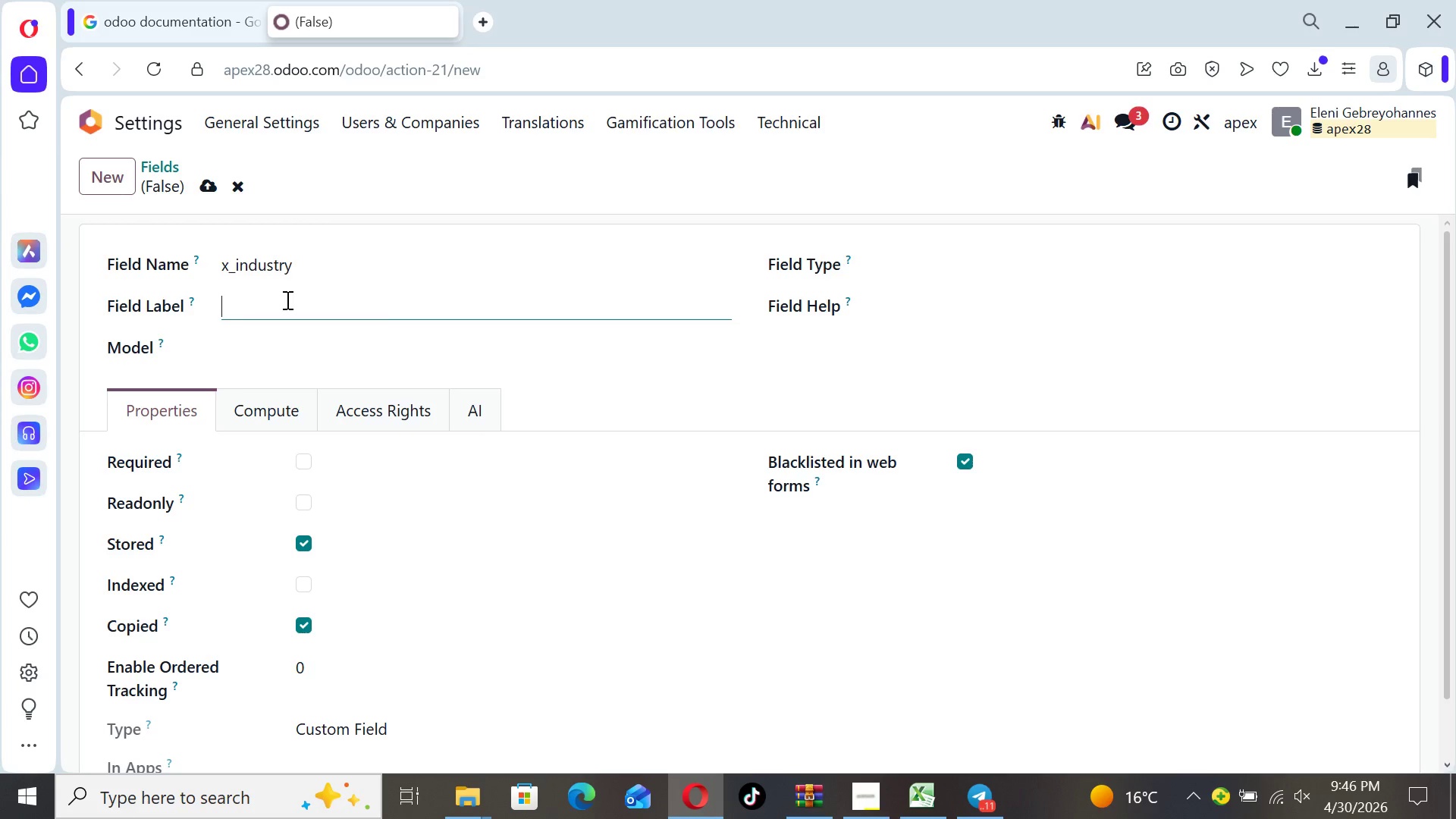 
type(Industry)
 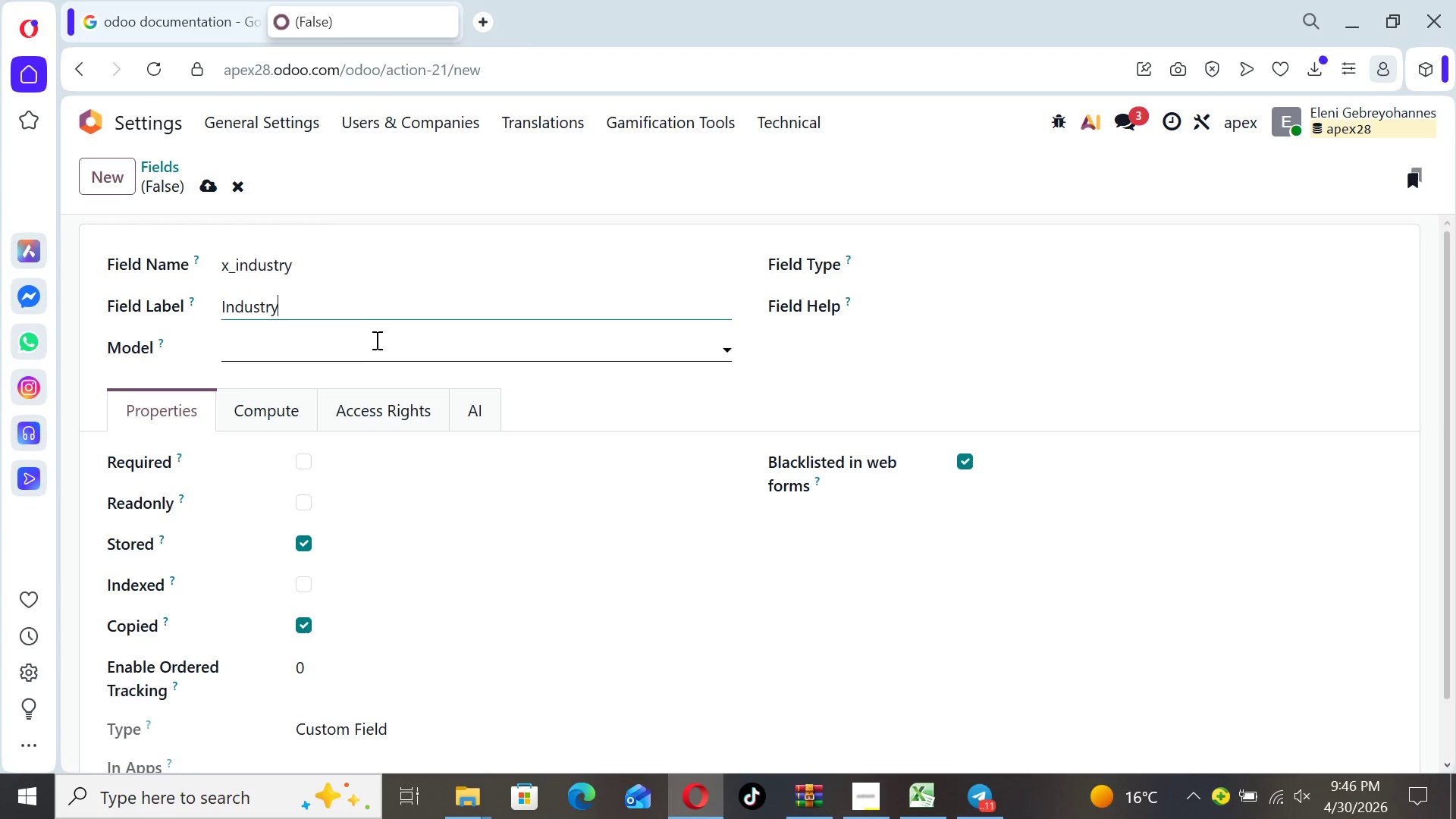 
left_click([376, 344])
 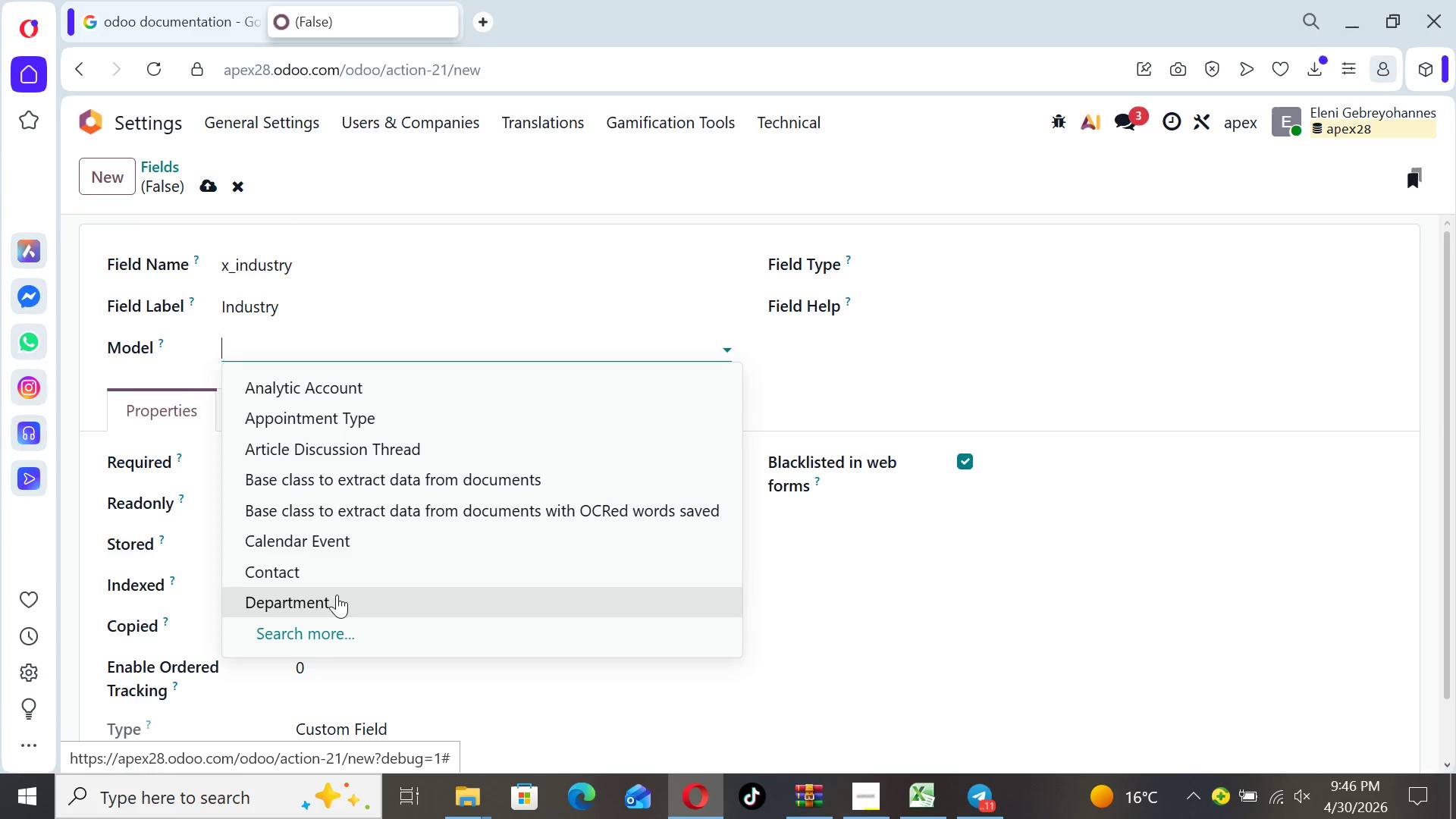 
left_click([334, 573])
 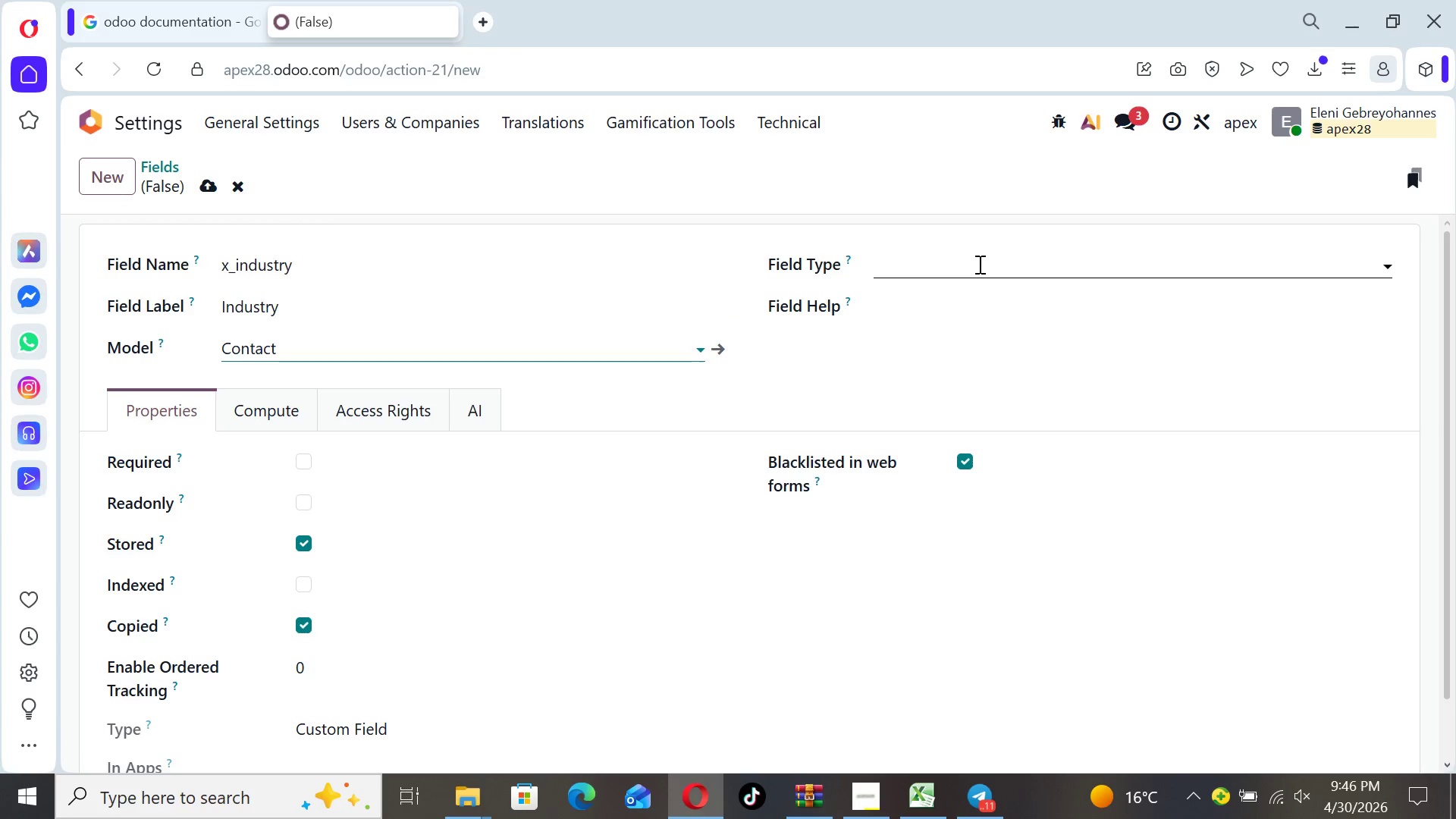 
left_click([971, 265])
 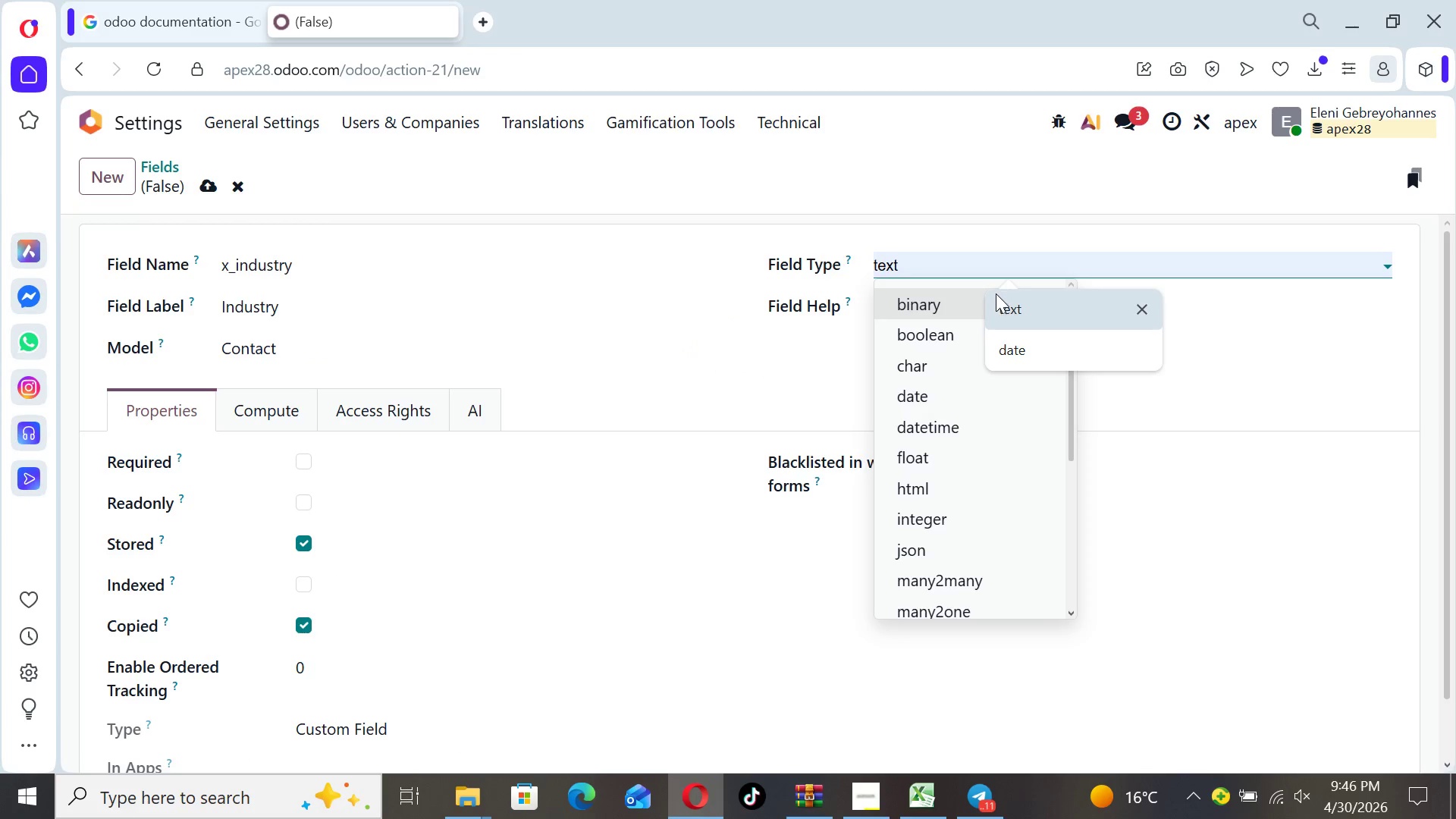 
left_click([997, 297])
 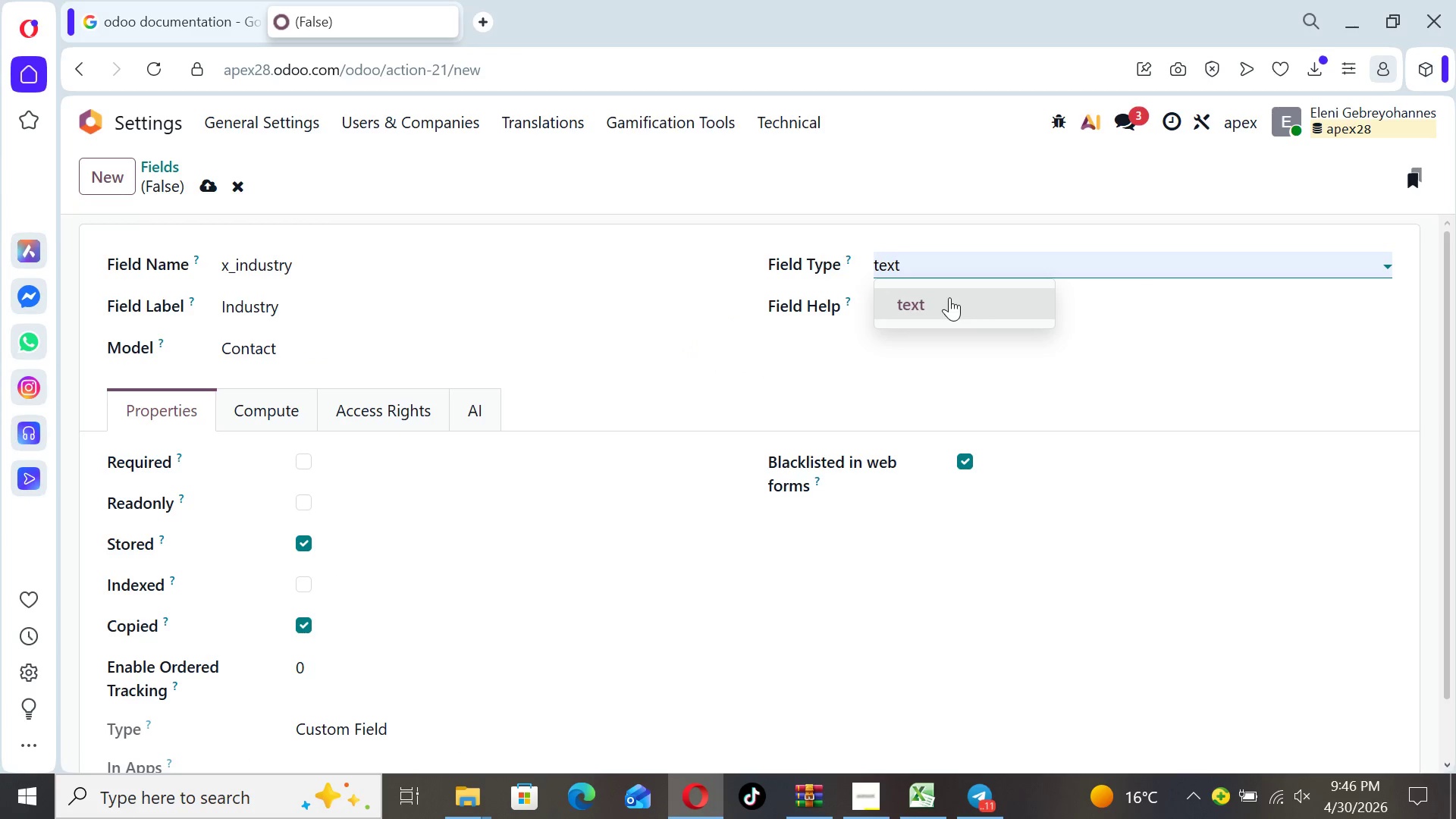 
left_click([946, 297])
 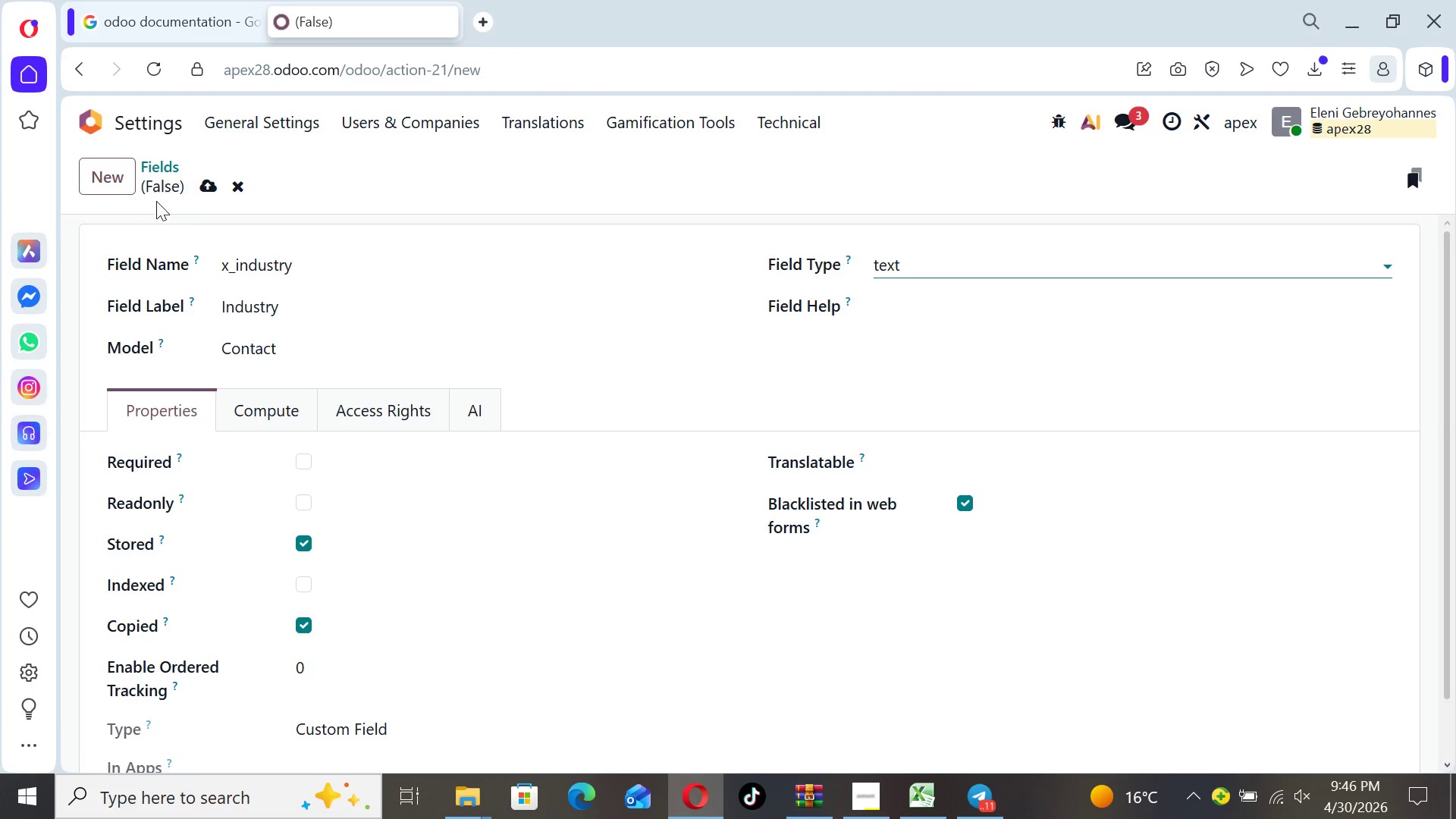 
left_click([205, 194])
 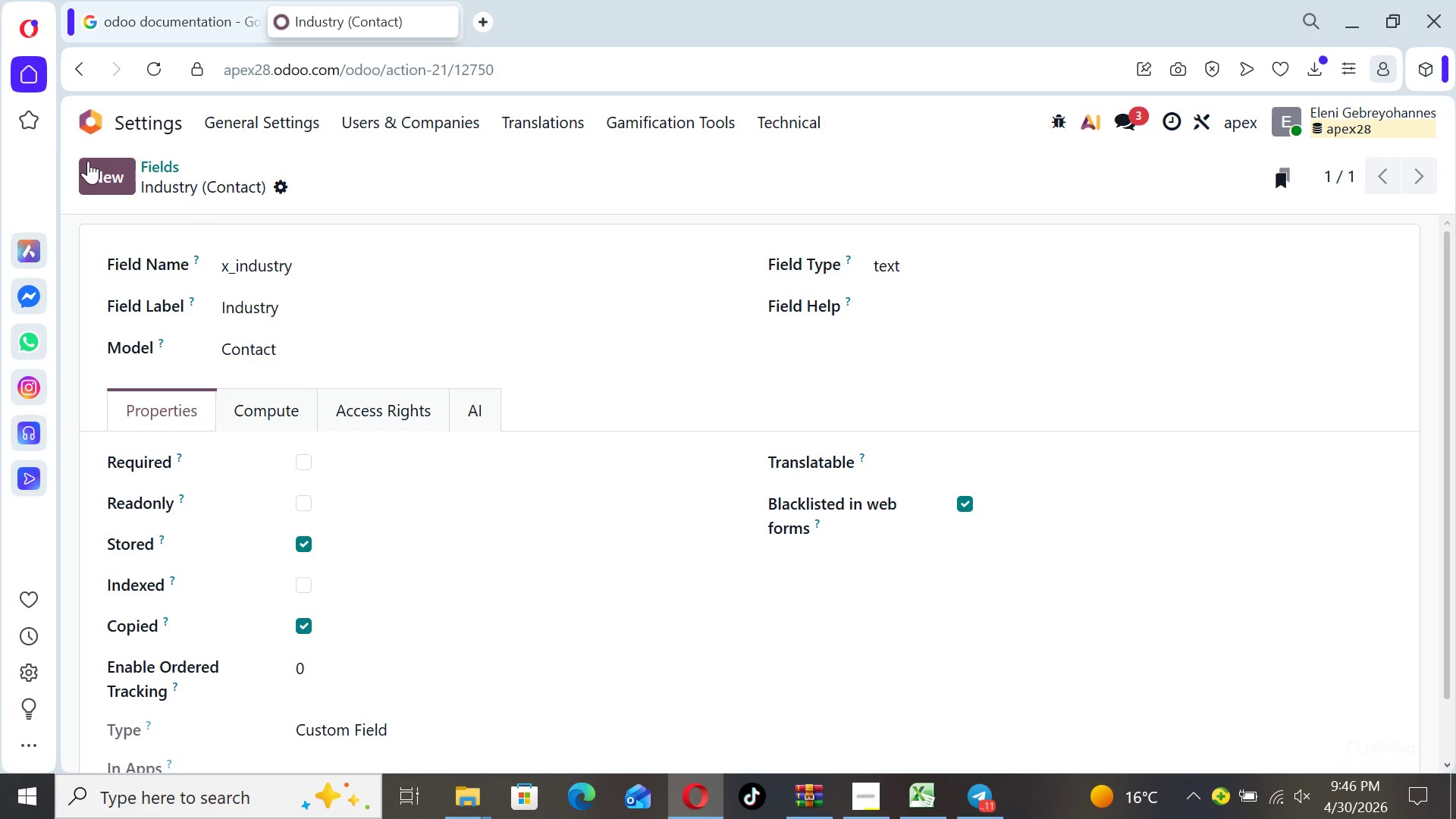 
left_click([92, 165])
 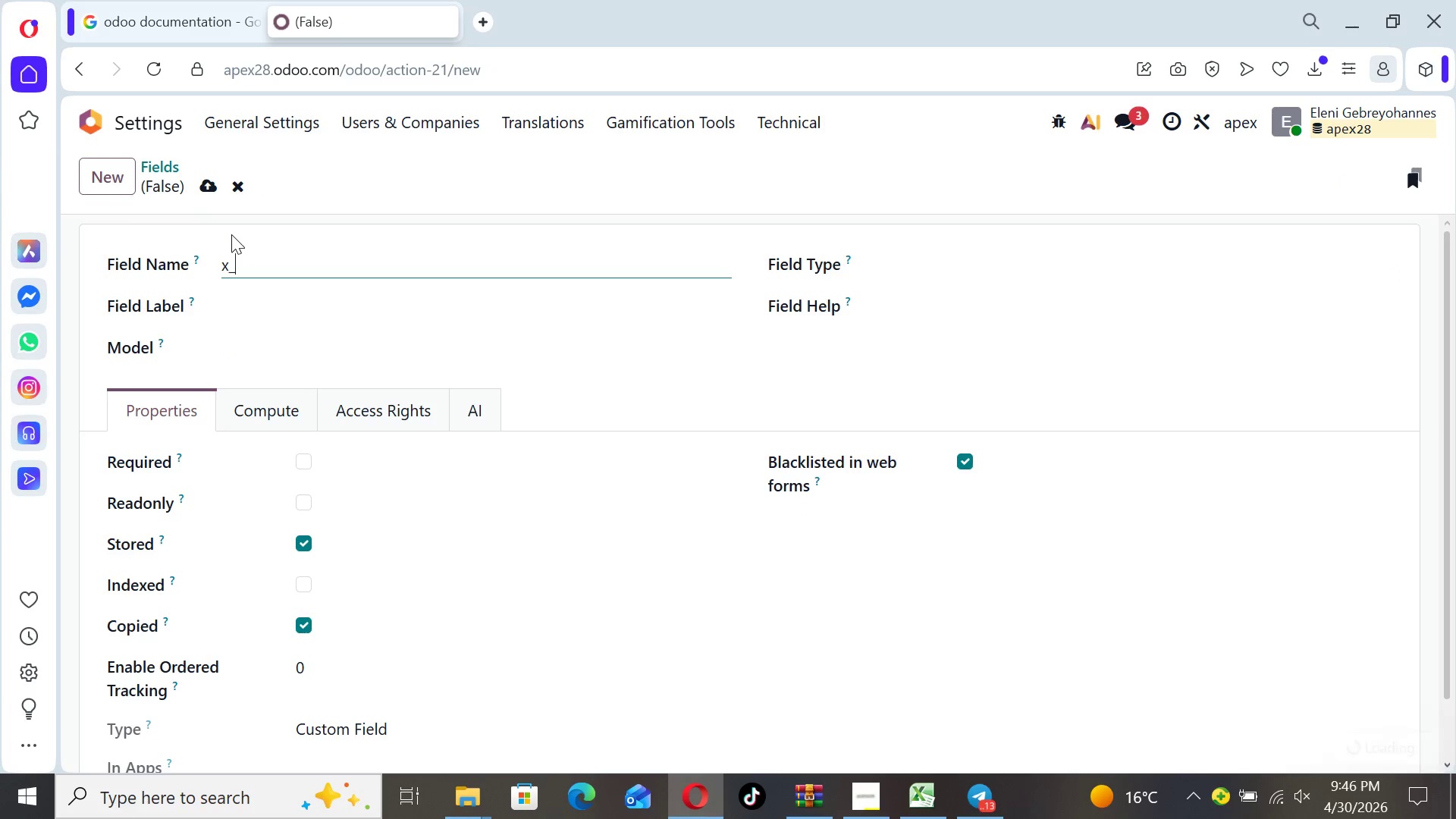 
type(annual_rev enue)
 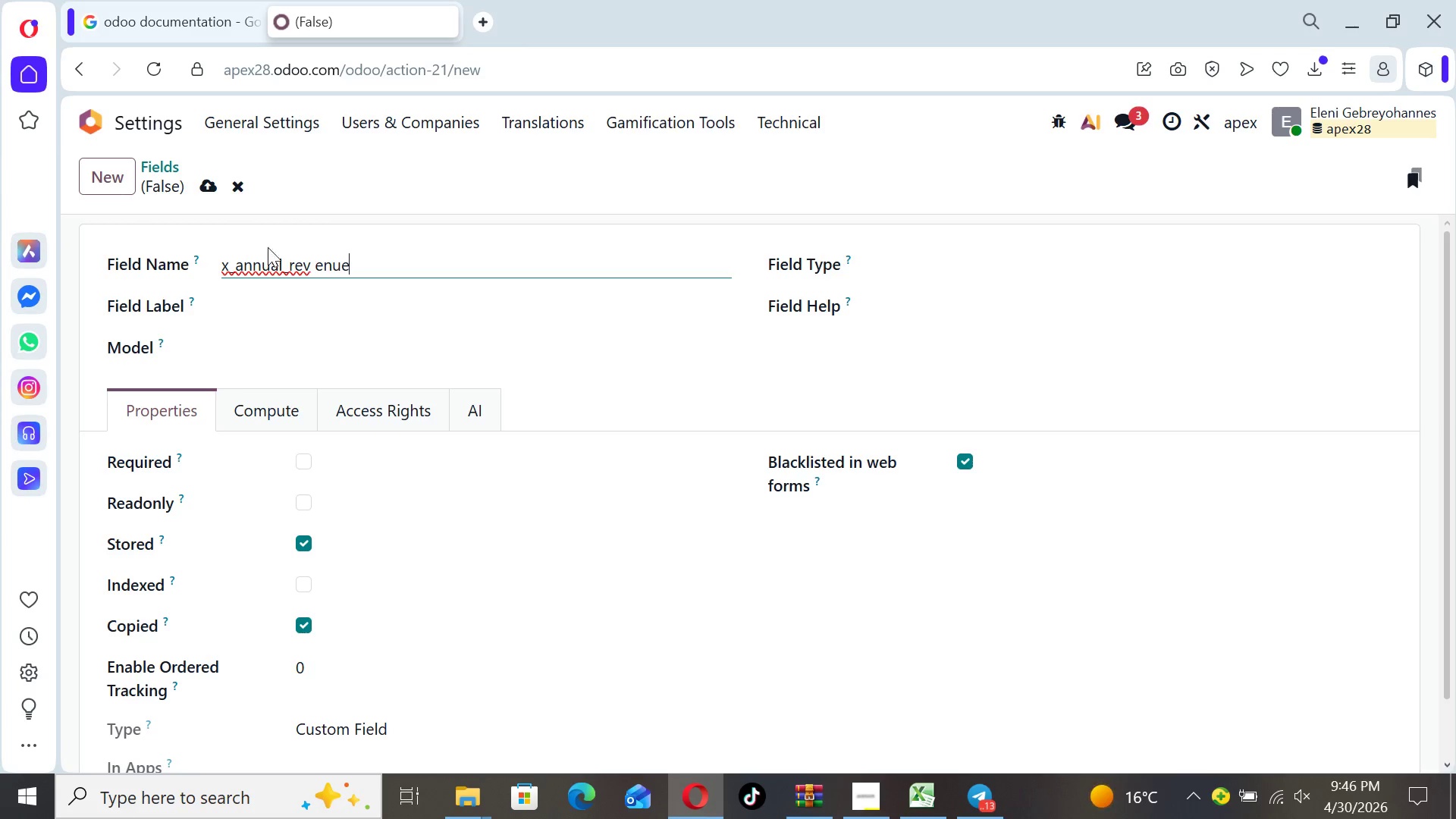 
left_click([318, 262])
 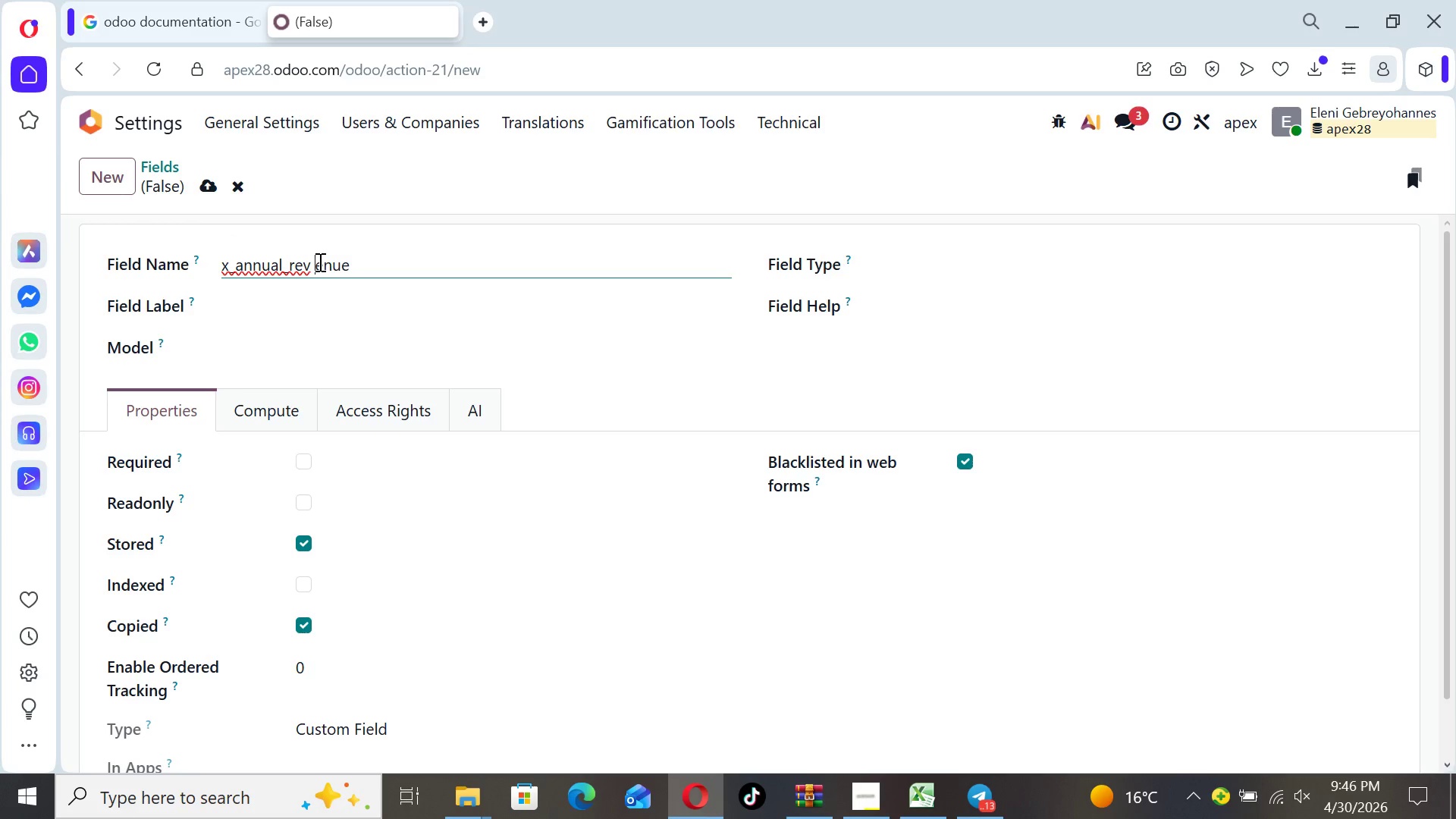 
key(Backspace)
 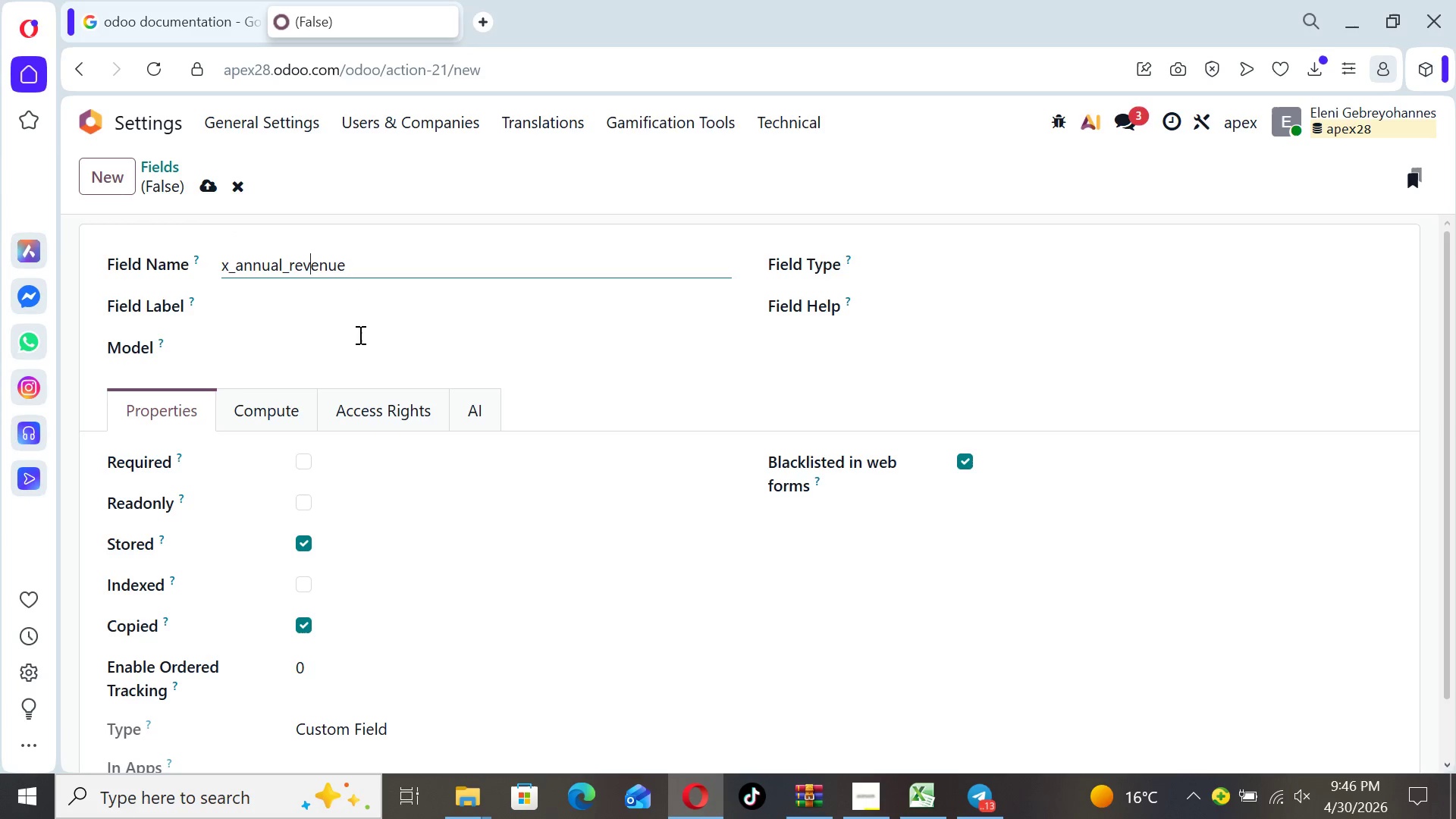 
left_click([248, 303])
 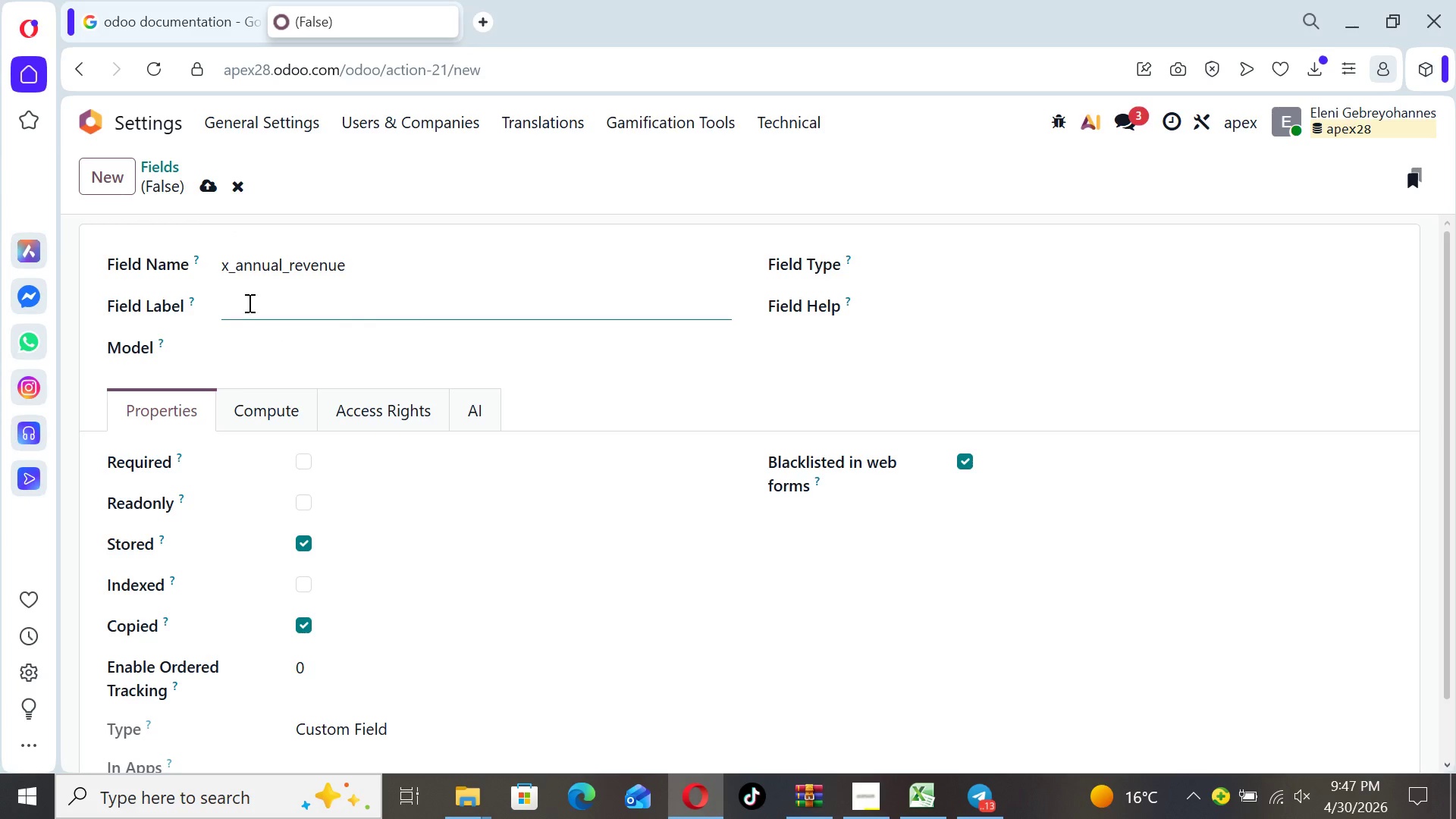 
type(Annual Rev enue)
 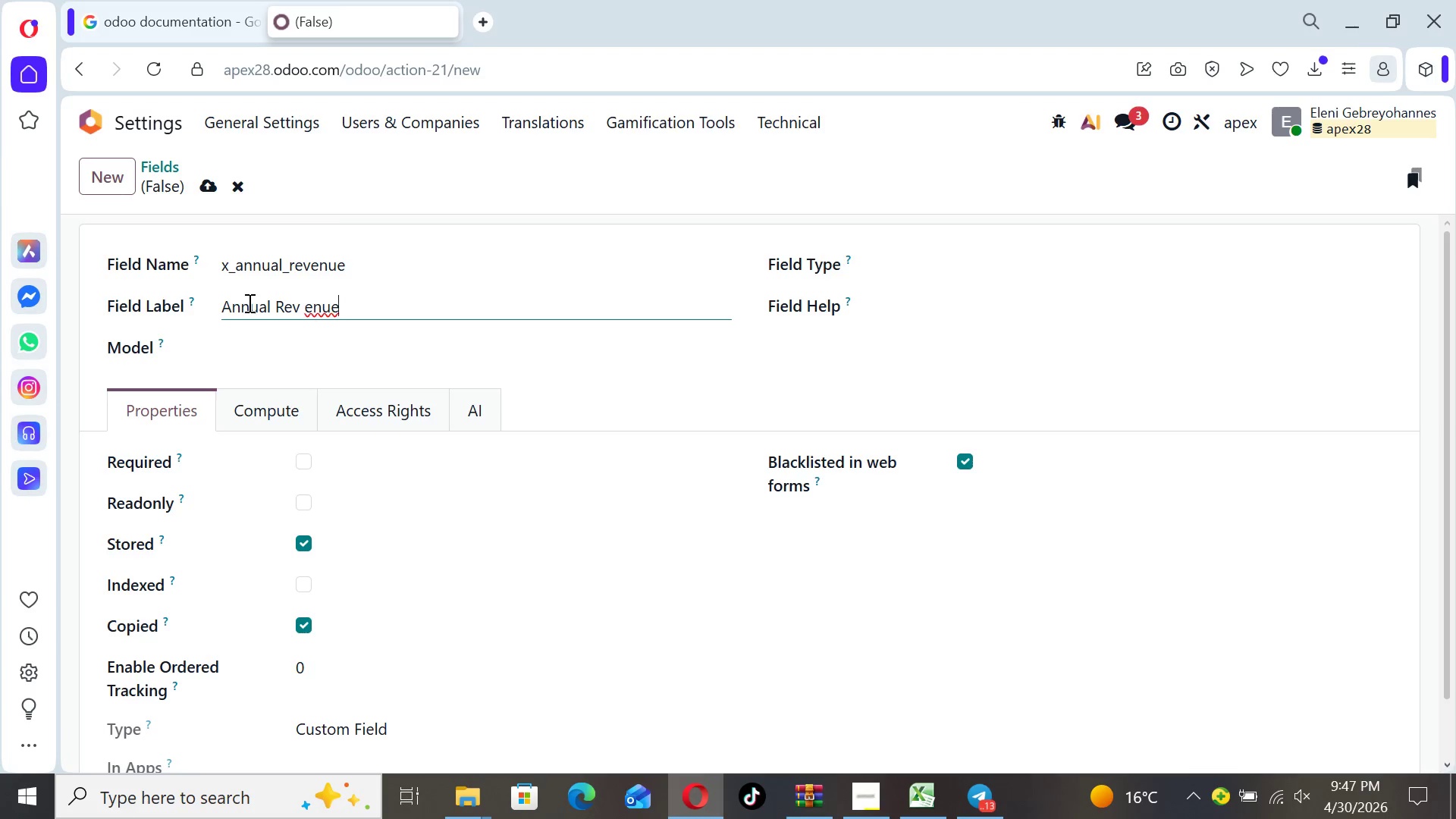 
key(ArrowLeft)
 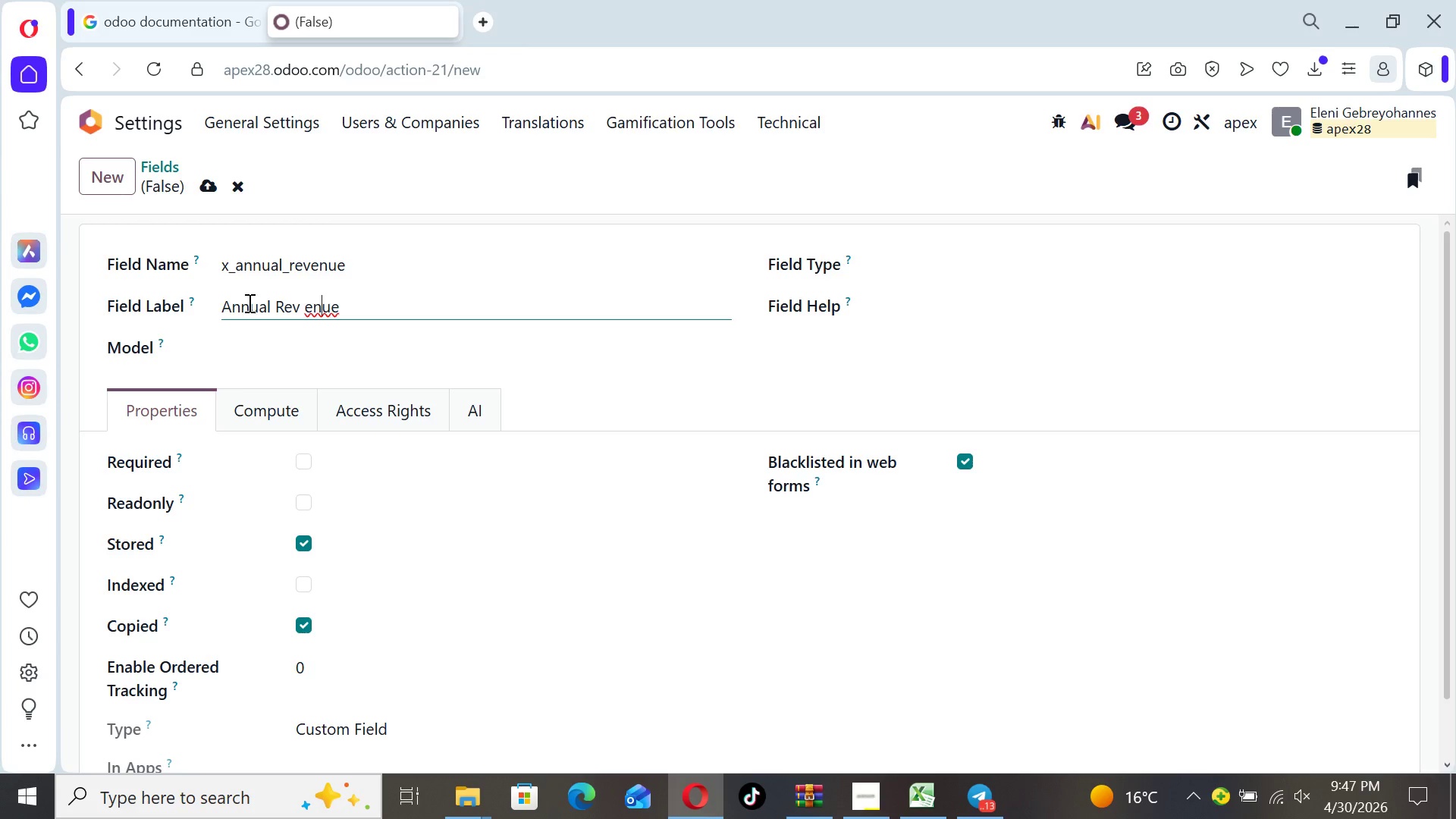 
key(ArrowLeft)
 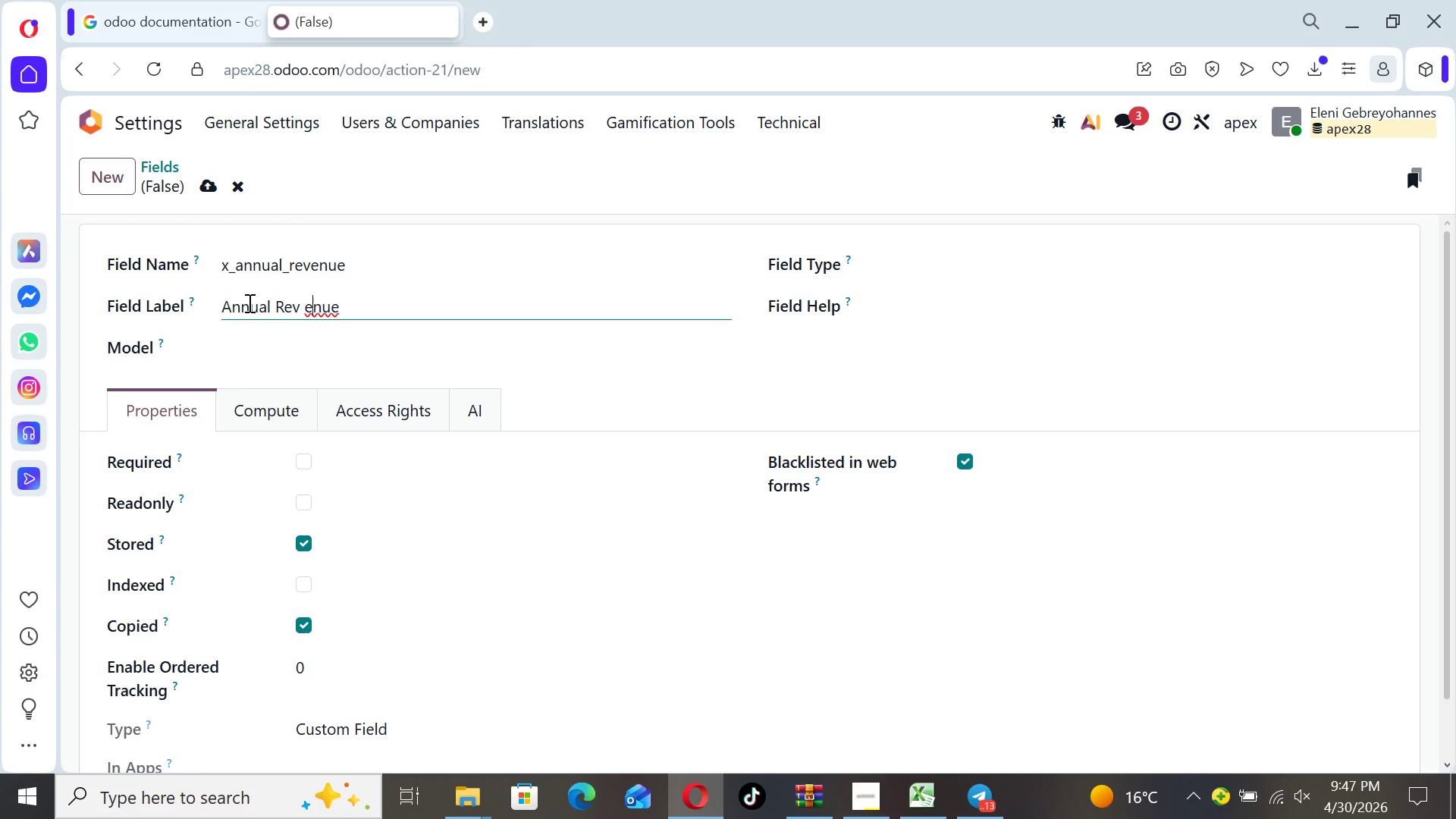 
key(ArrowLeft)
 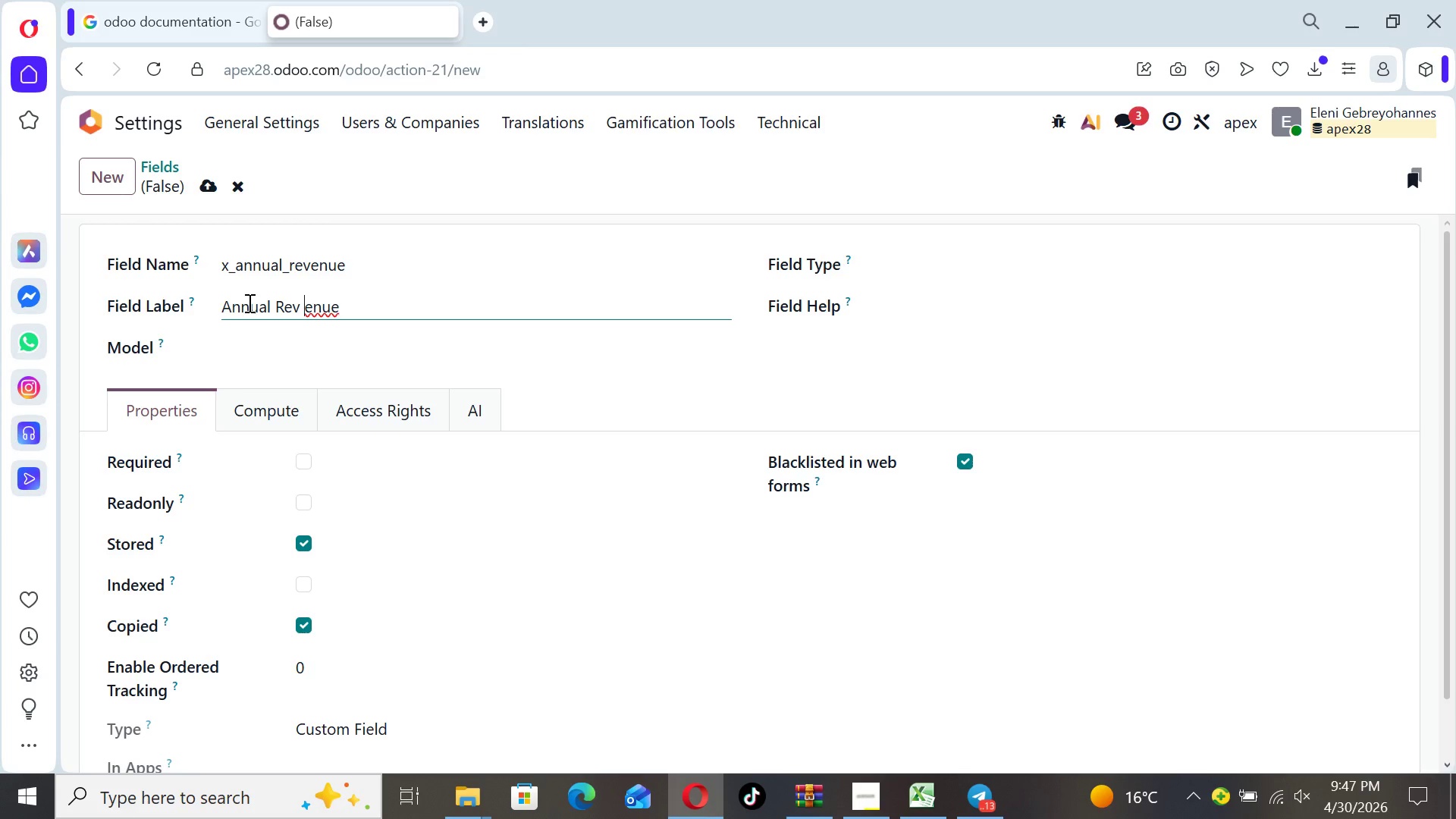 
key(ArrowLeft)
 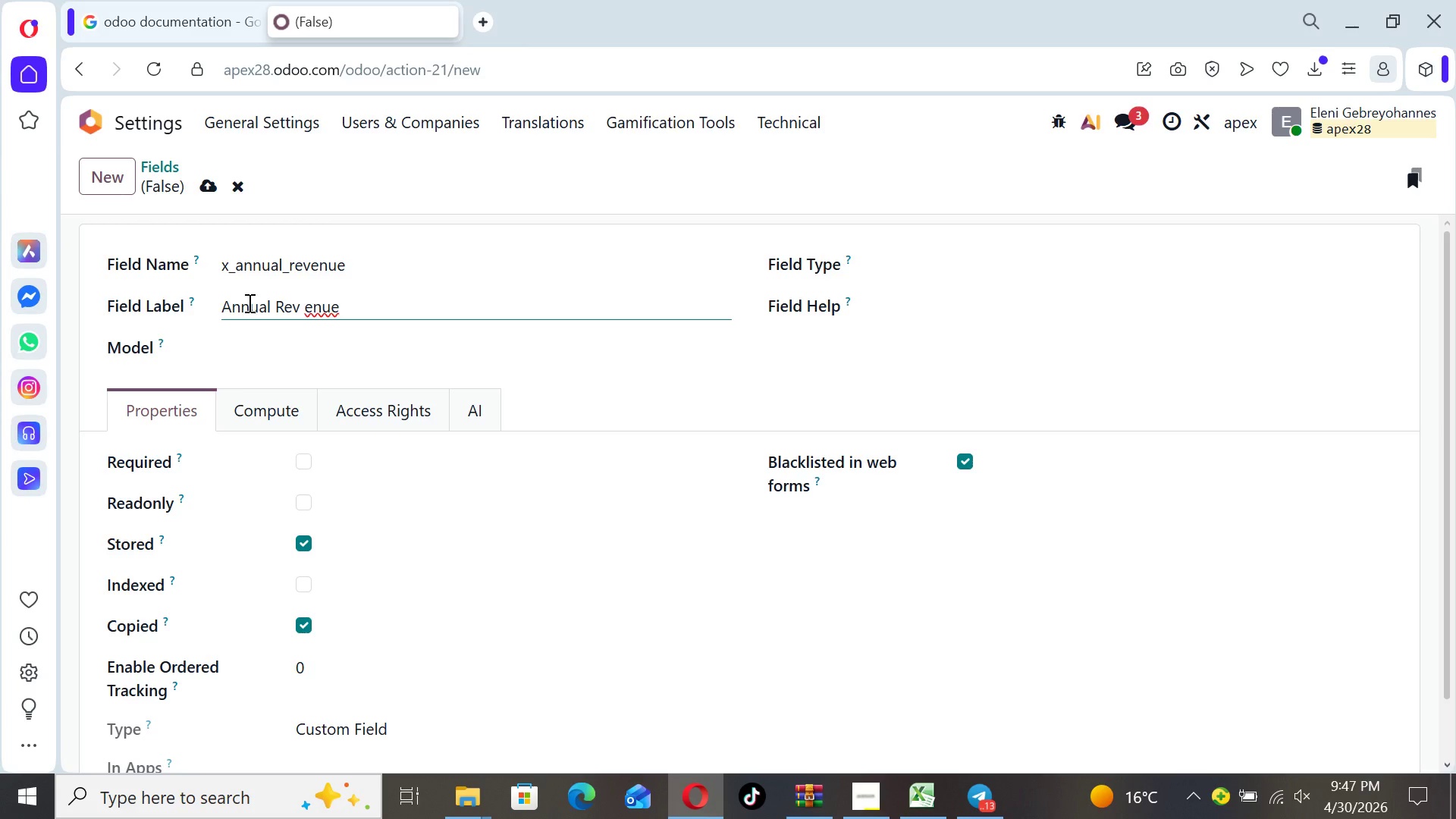 
key(Backspace)
 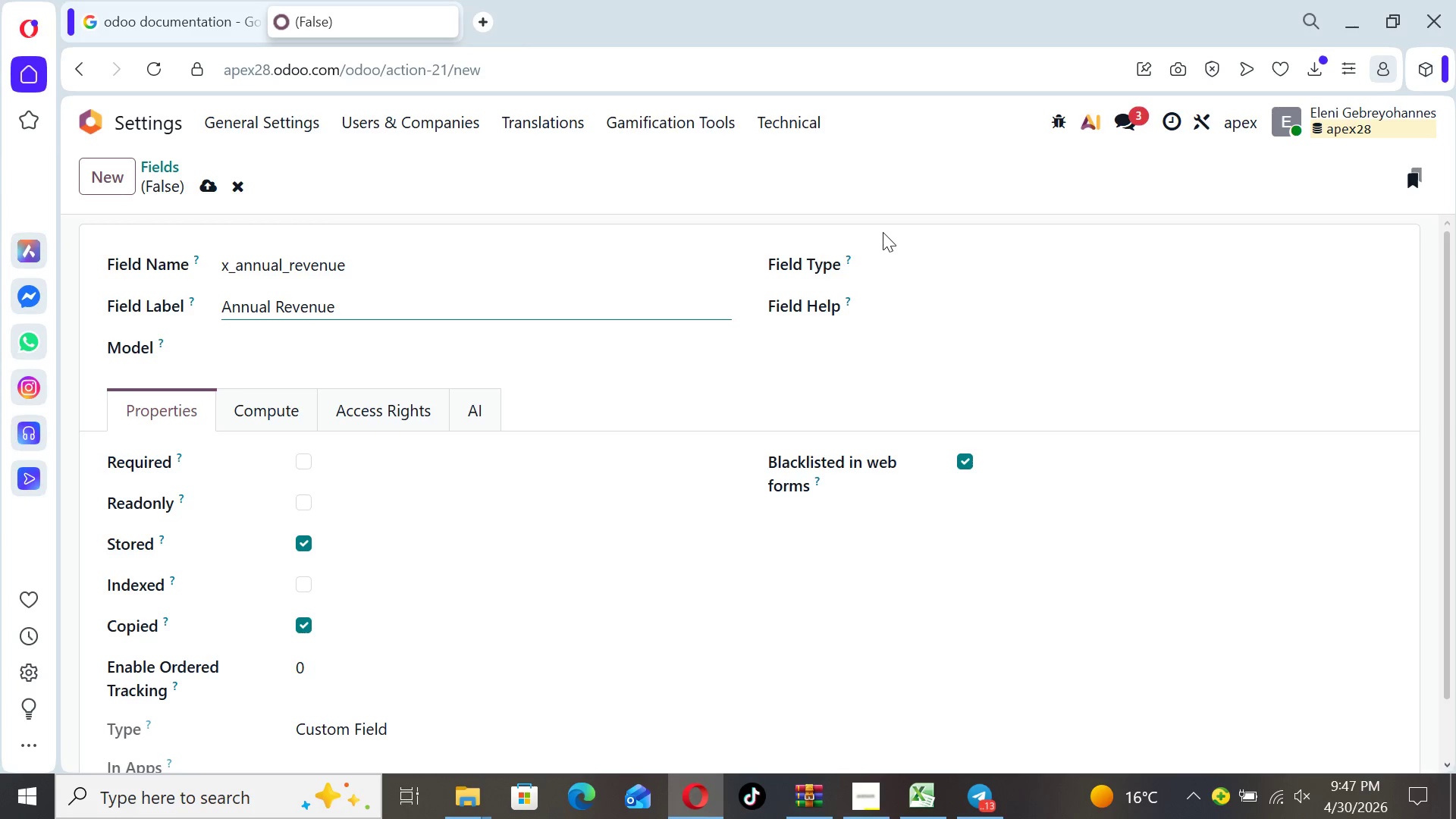 
left_click([908, 266])
 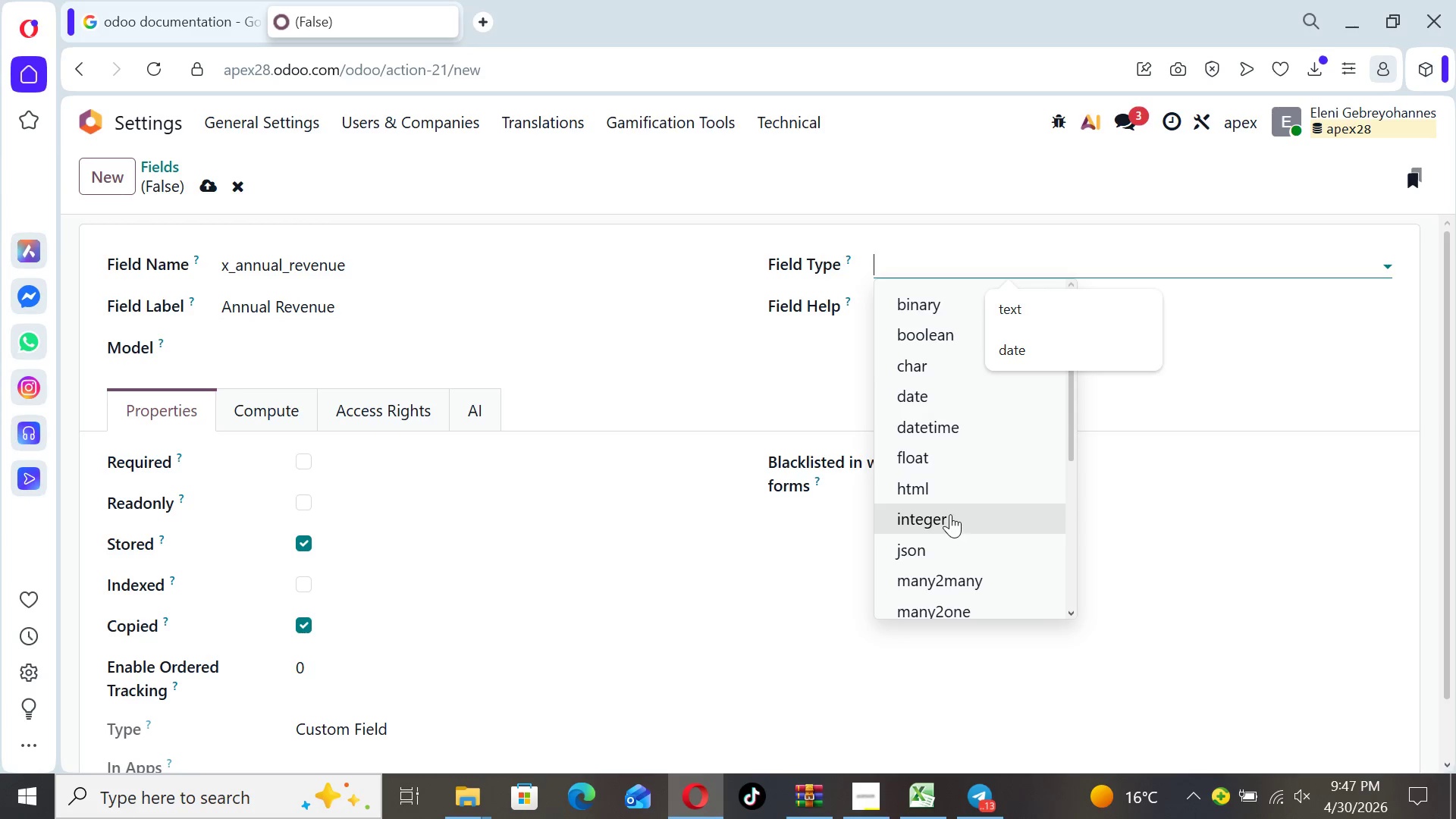 
left_click([948, 513])
 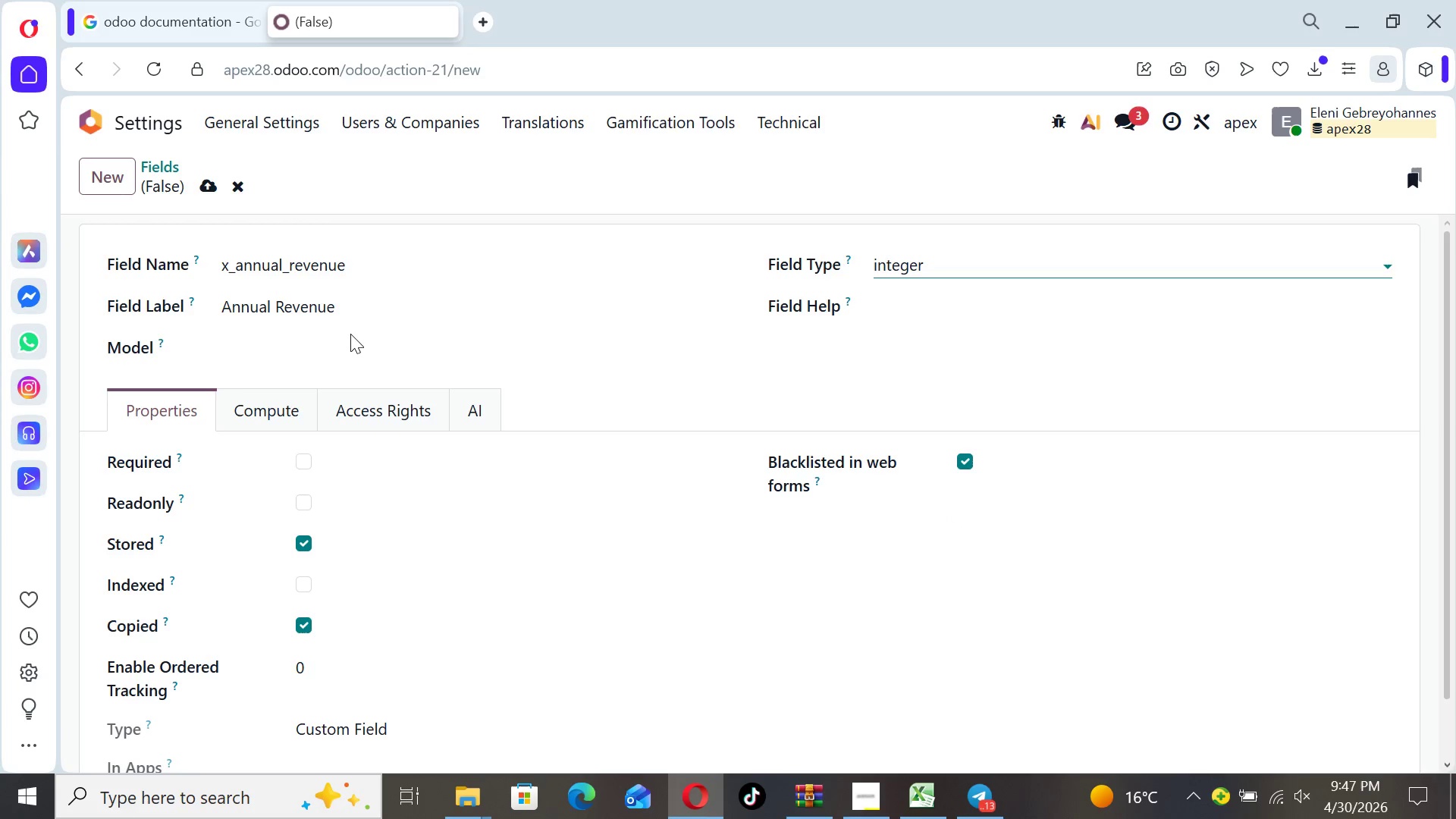 
left_click([344, 344])
 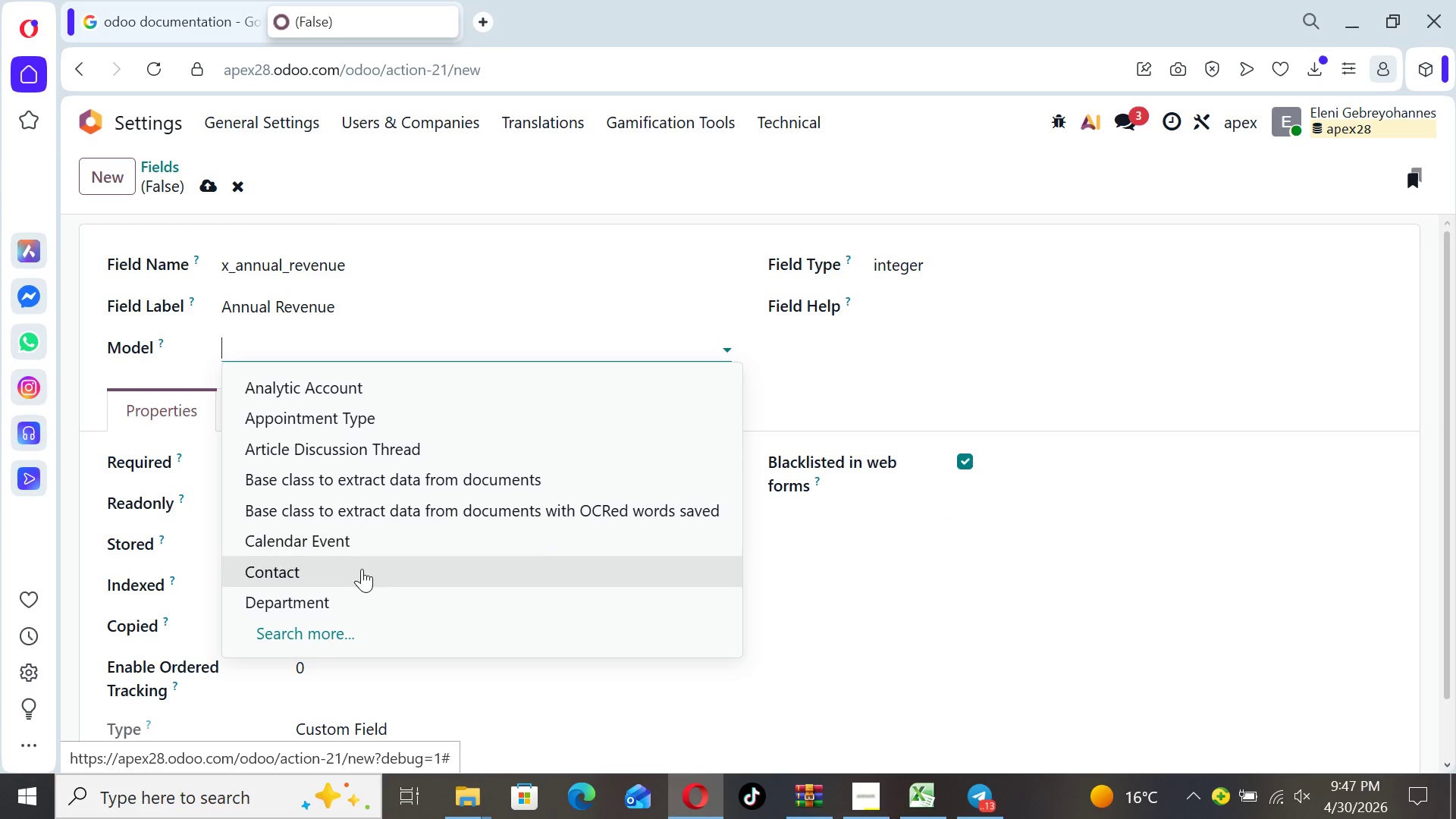 
left_click([361, 570])
 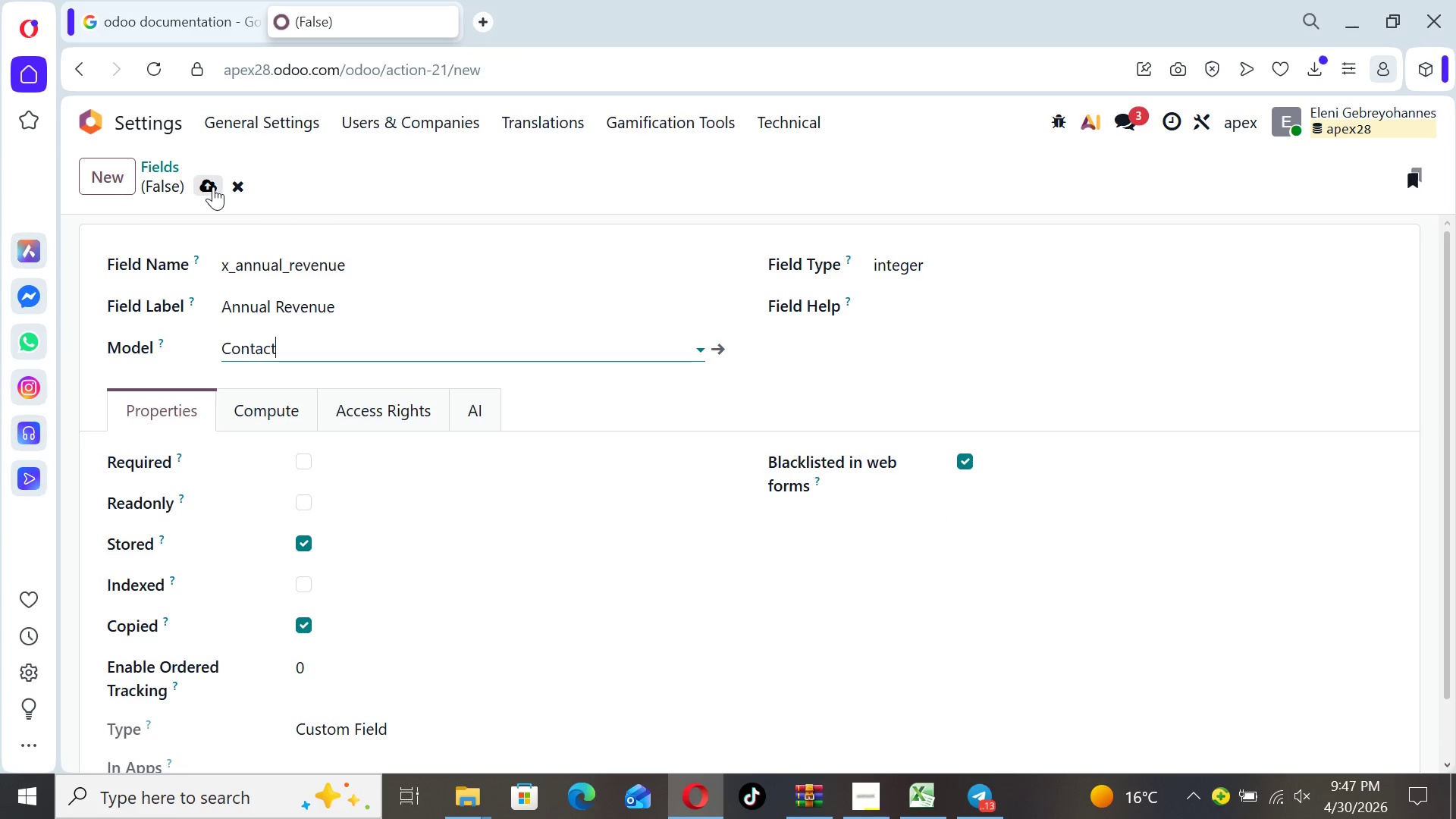 
left_click([213, 187])
 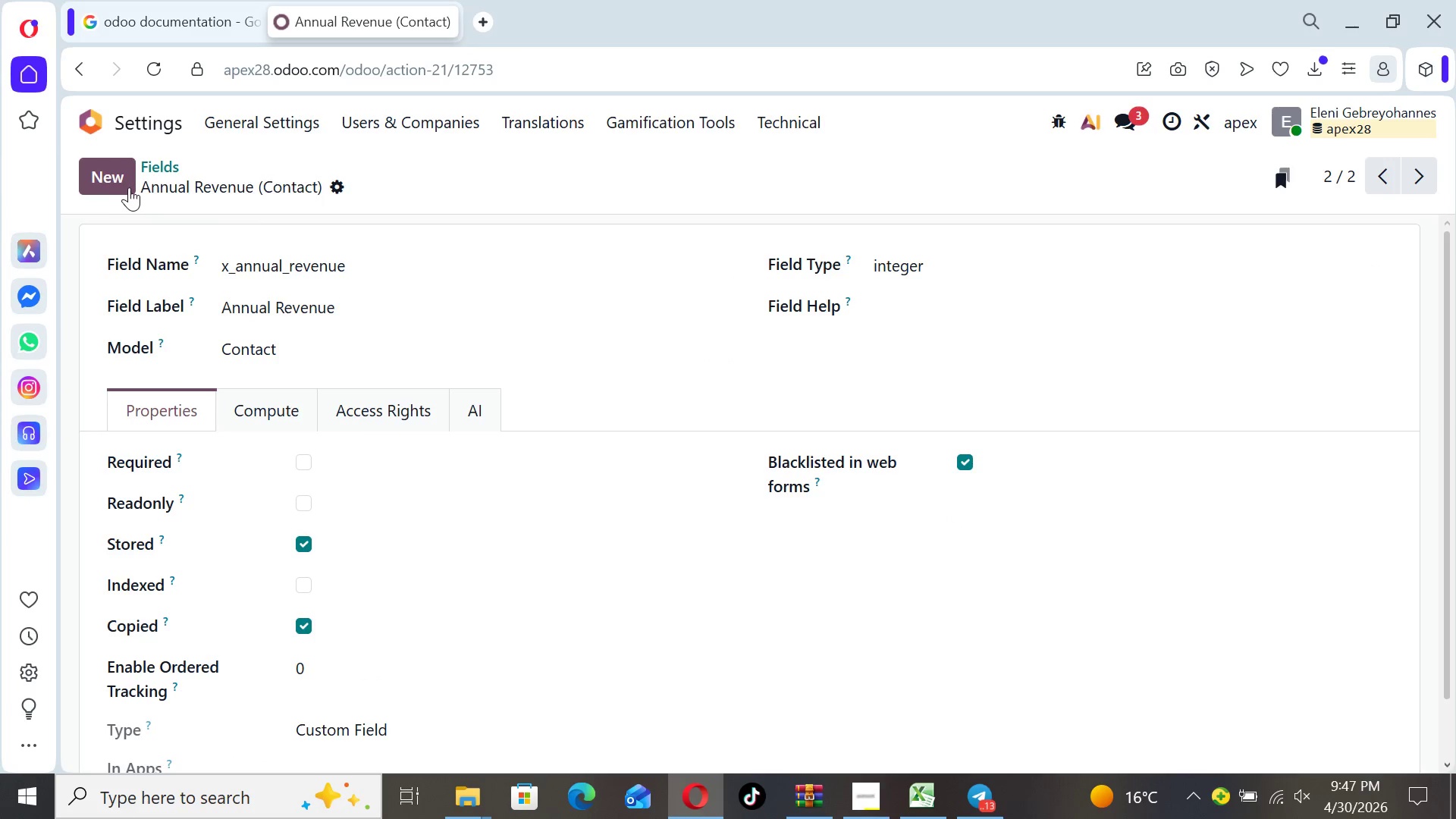 
left_click([117, 187])
 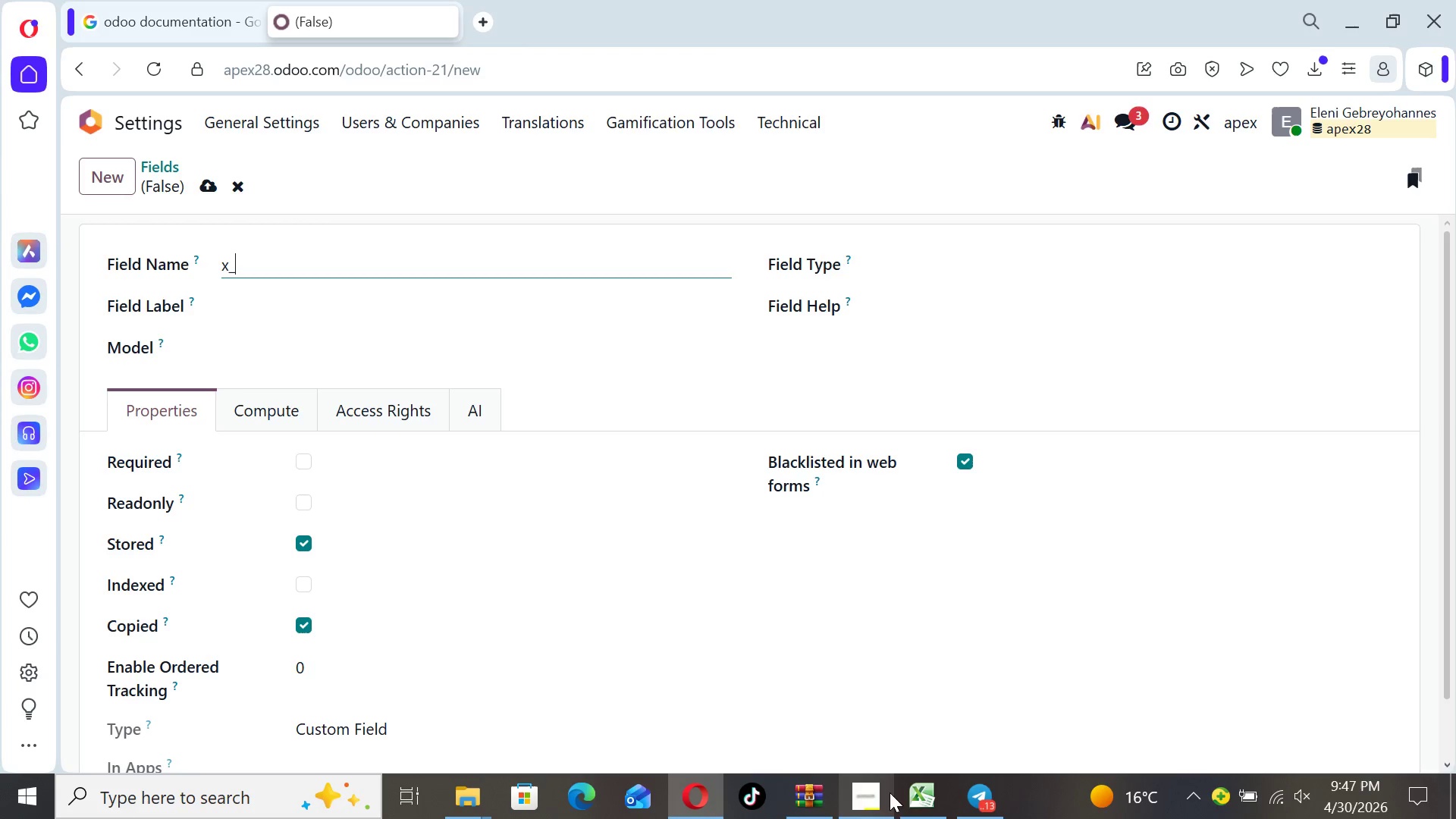 
left_click([912, 796])
 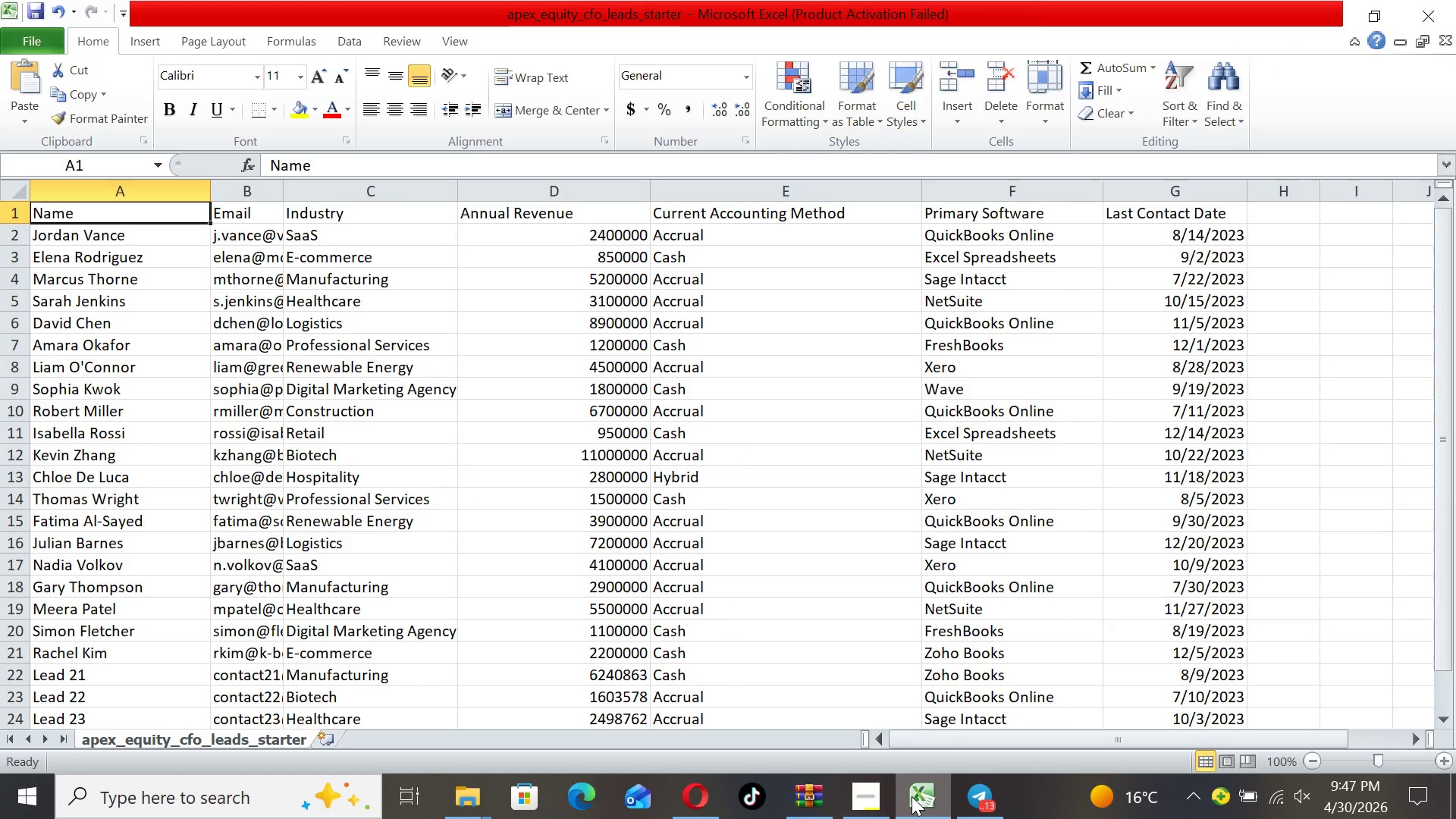 
wait(13.89)
 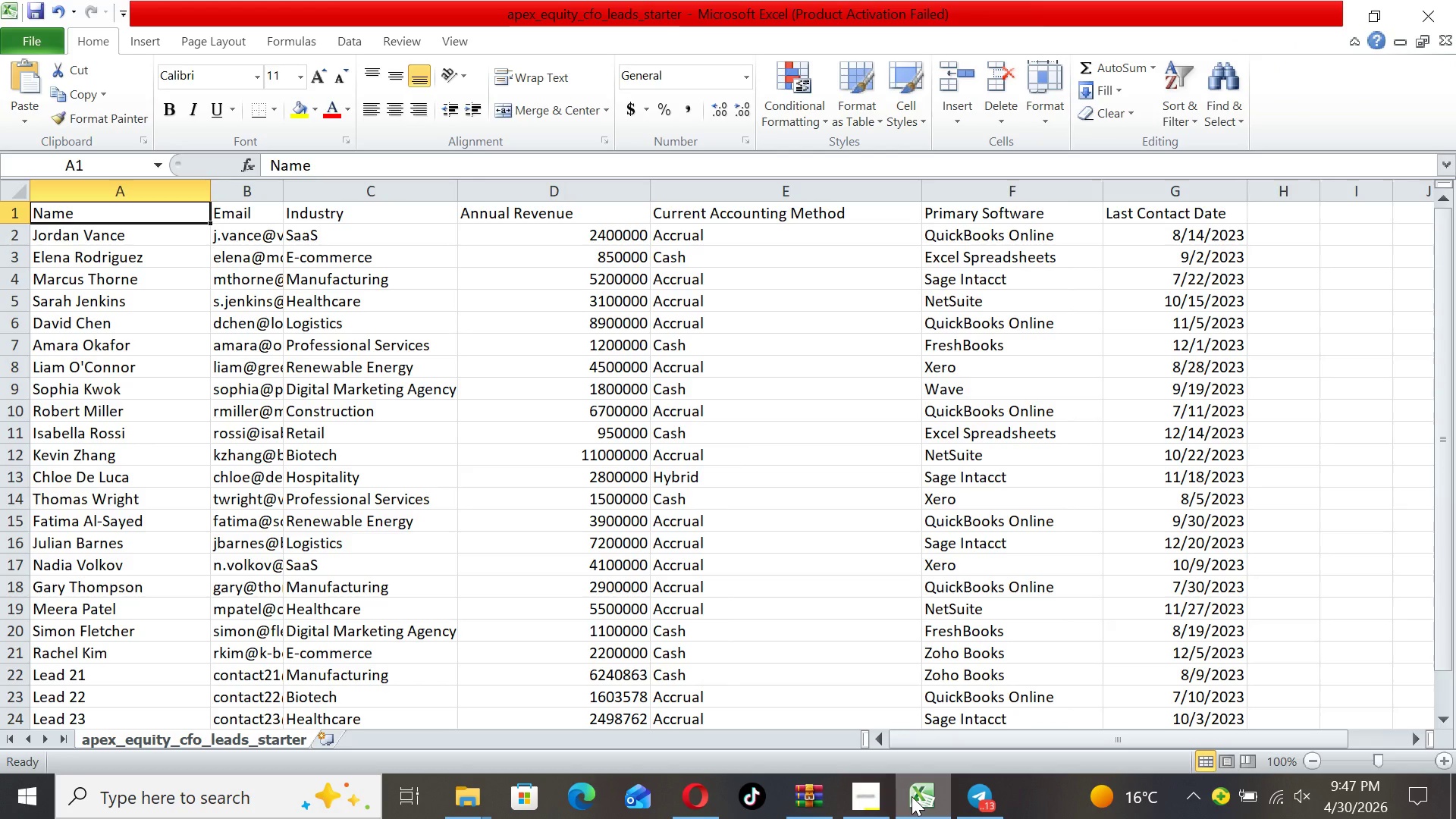 
left_click([702, 789])
 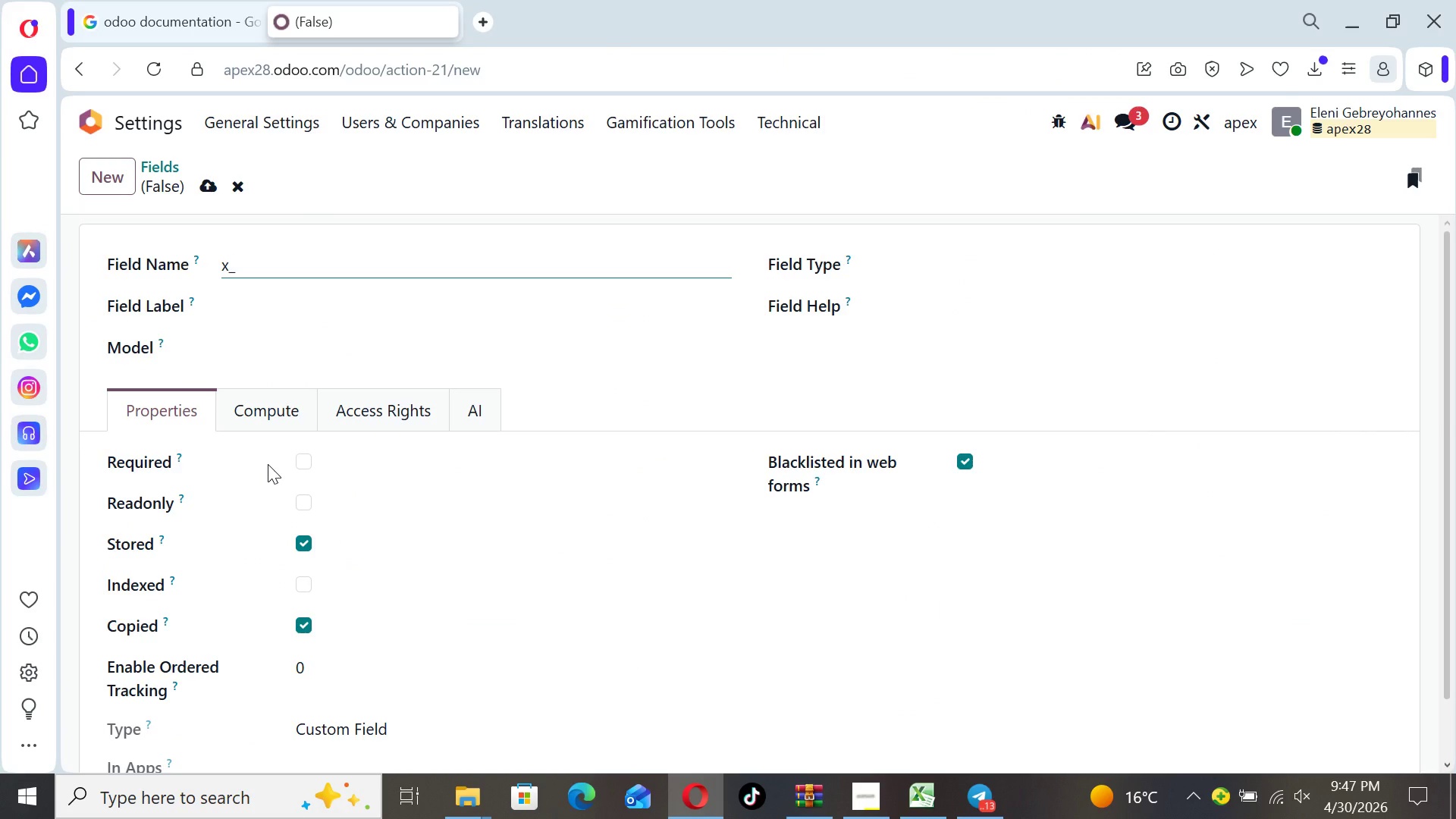 
type(C)
key(Backspace)
type(current)
 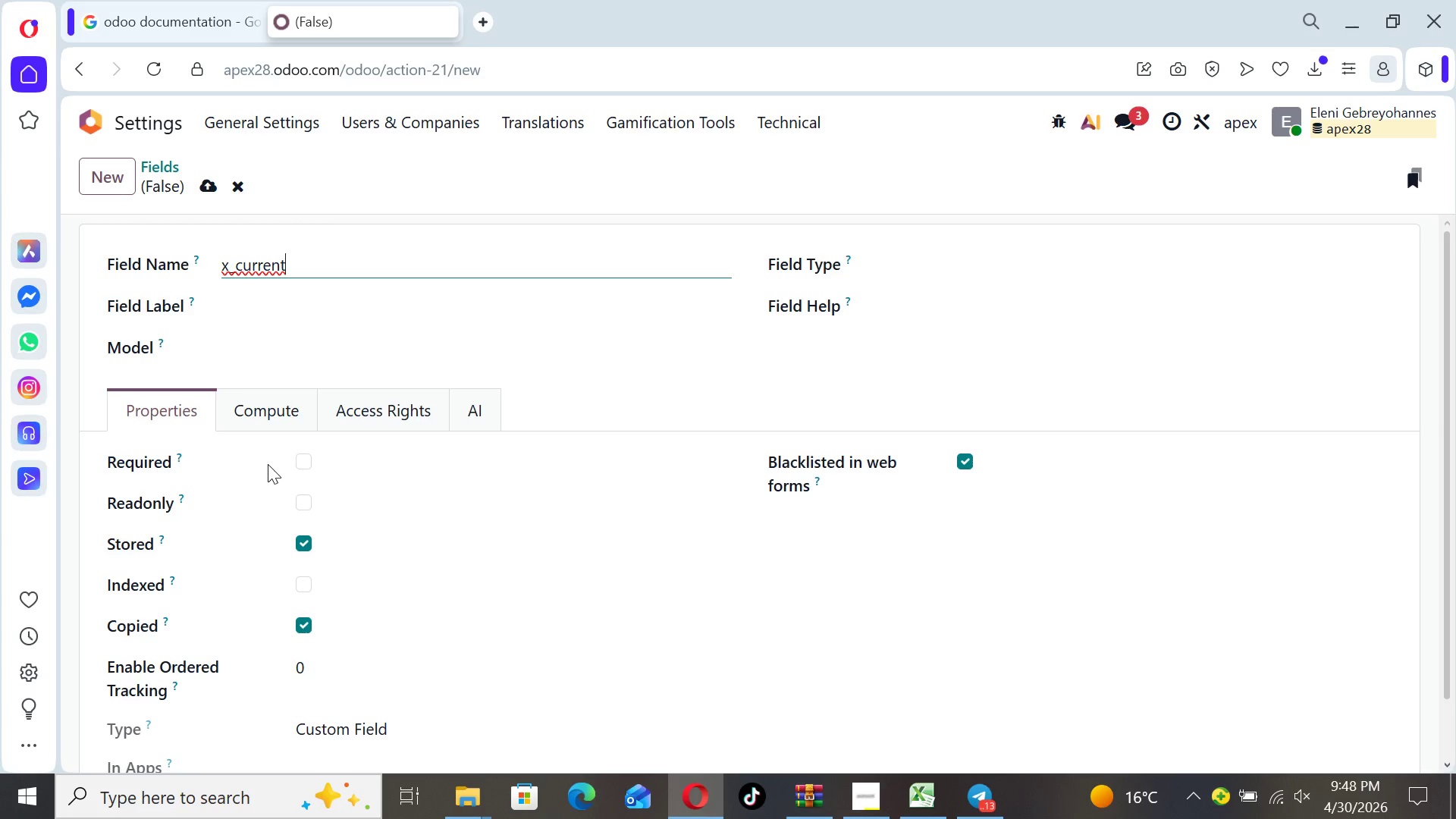 
type(_accounting_method)
 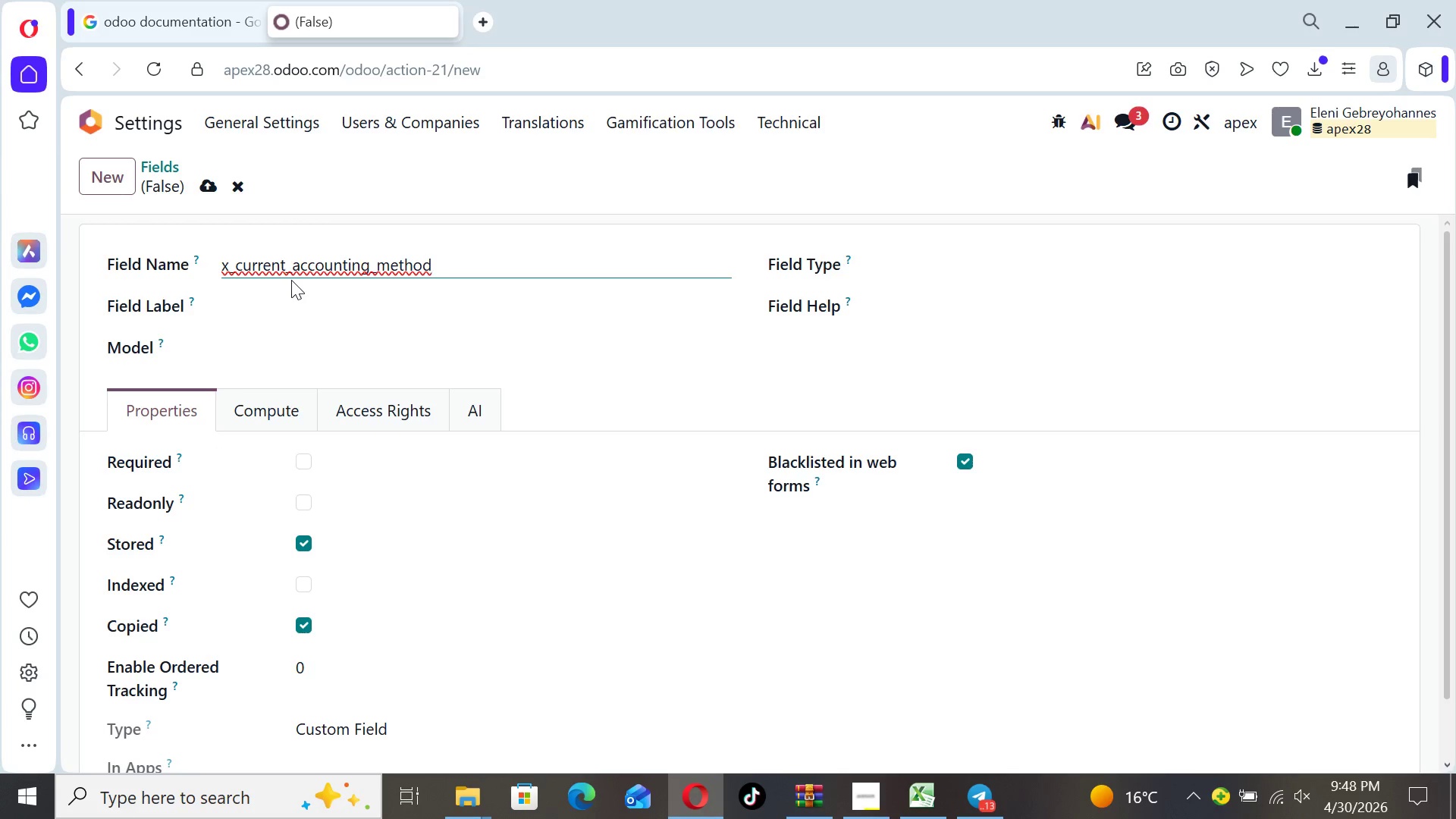 
left_click([291, 299])
 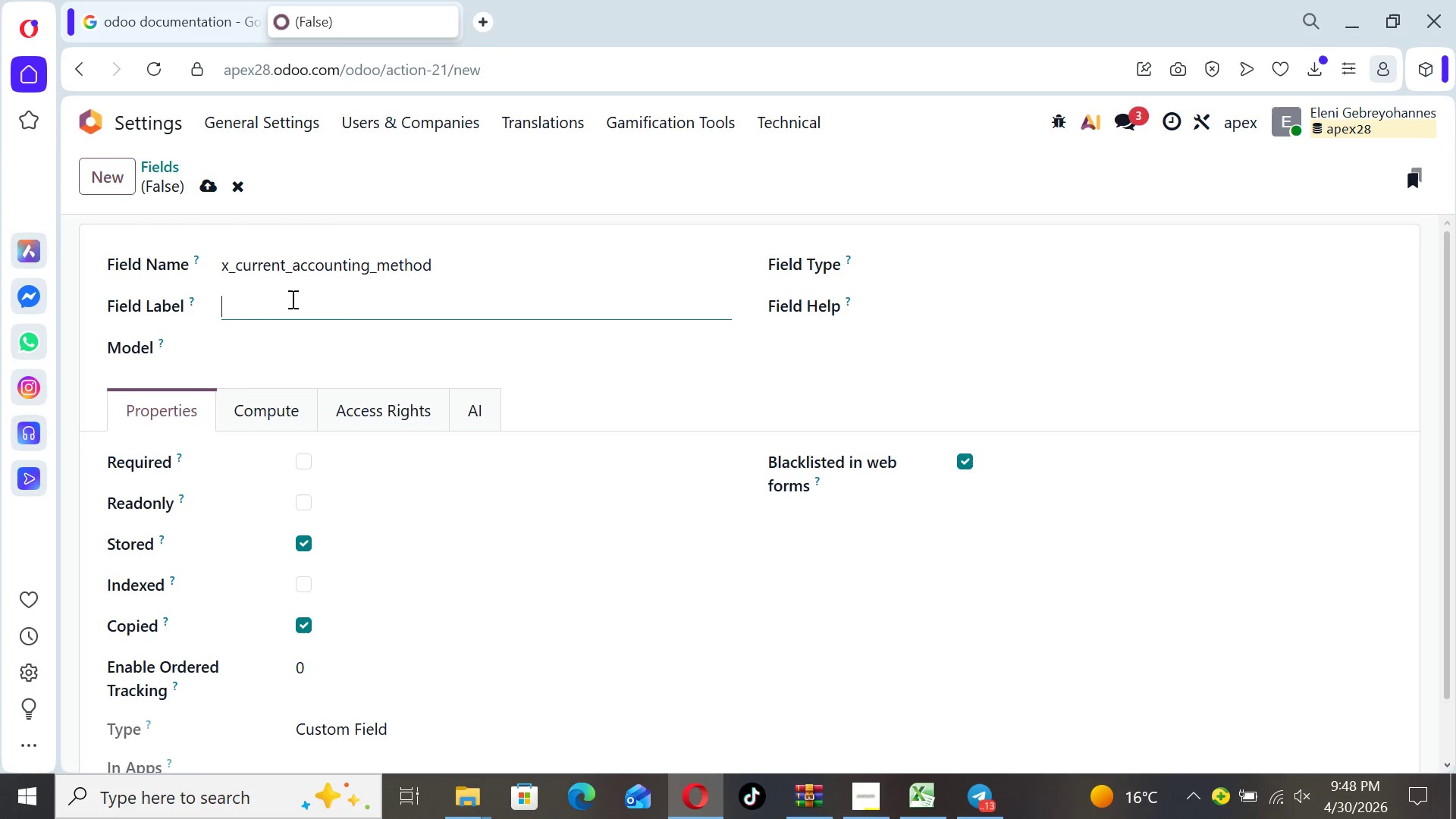 
type(Current Accounting Method)
 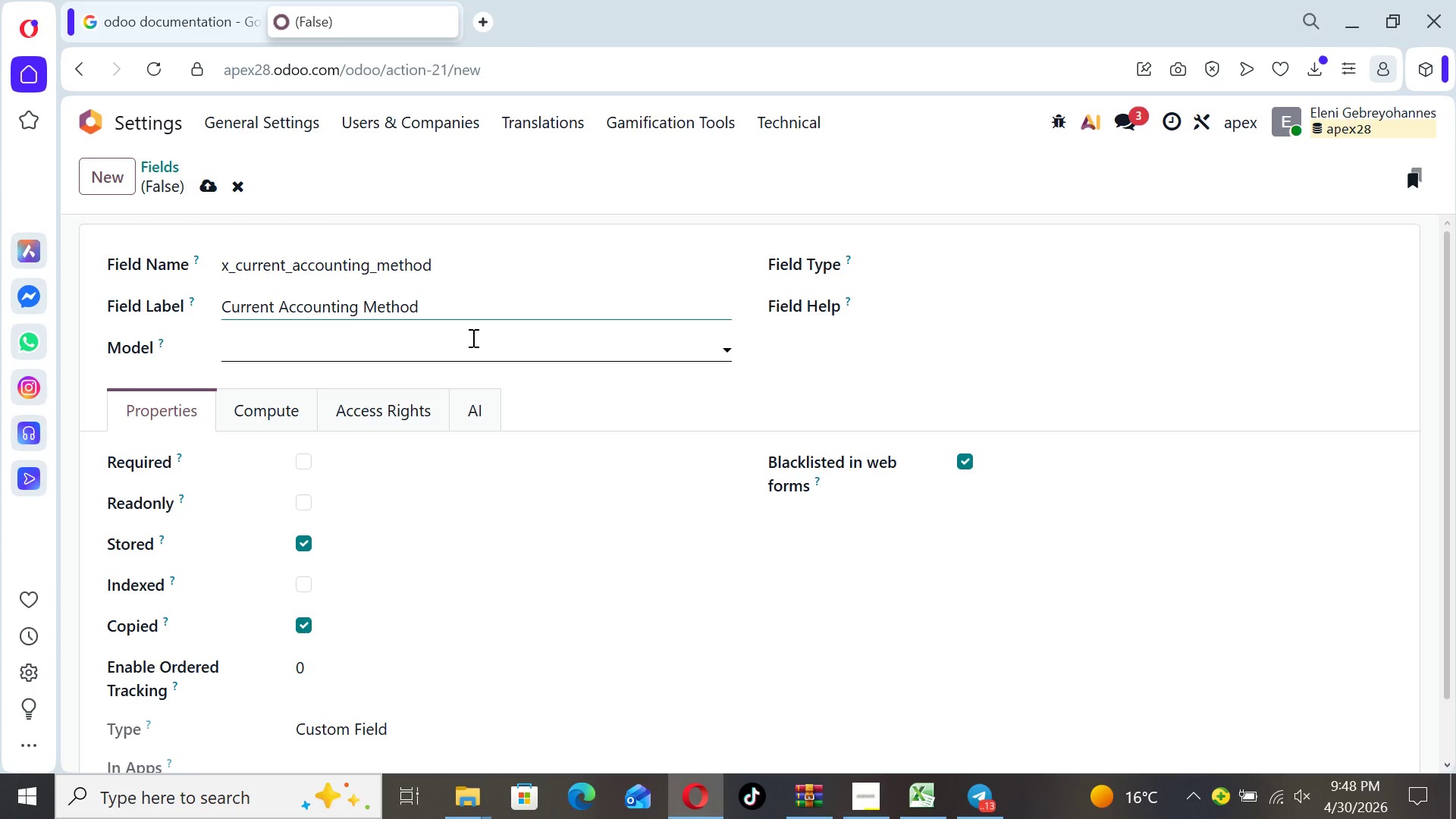 
left_click([472, 337])
 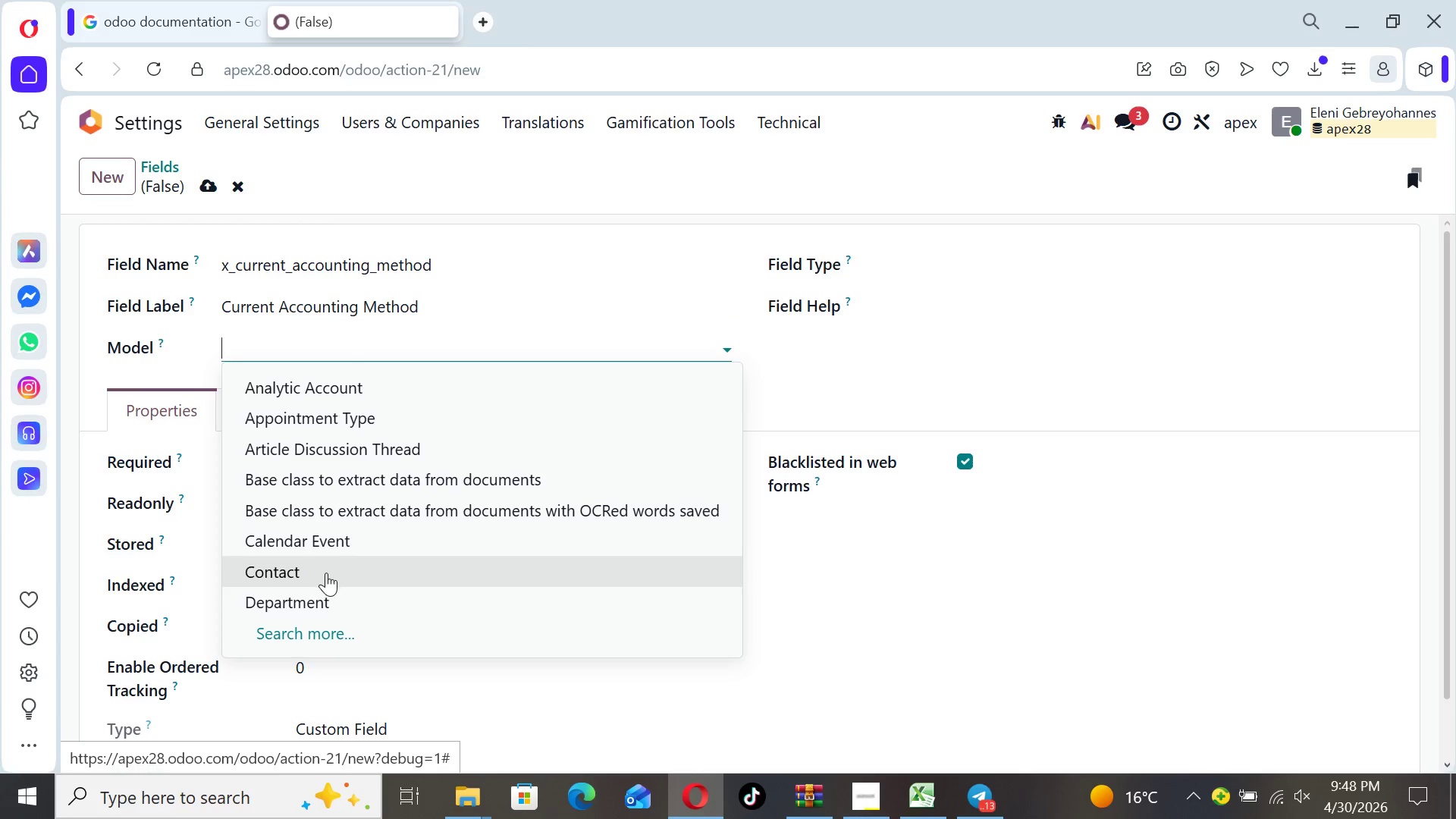 
left_click([326, 573])
 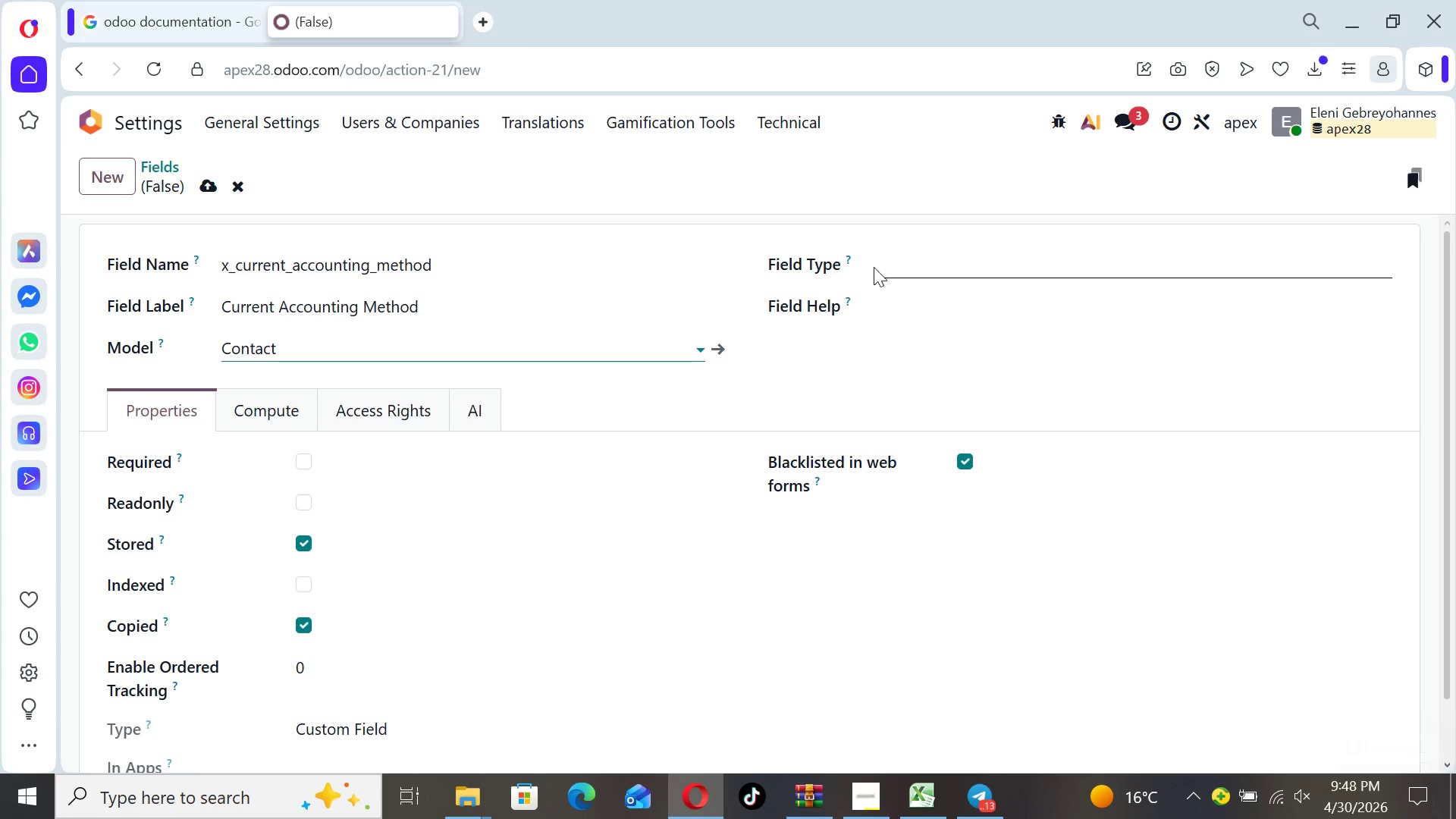 
left_click([915, 258])
 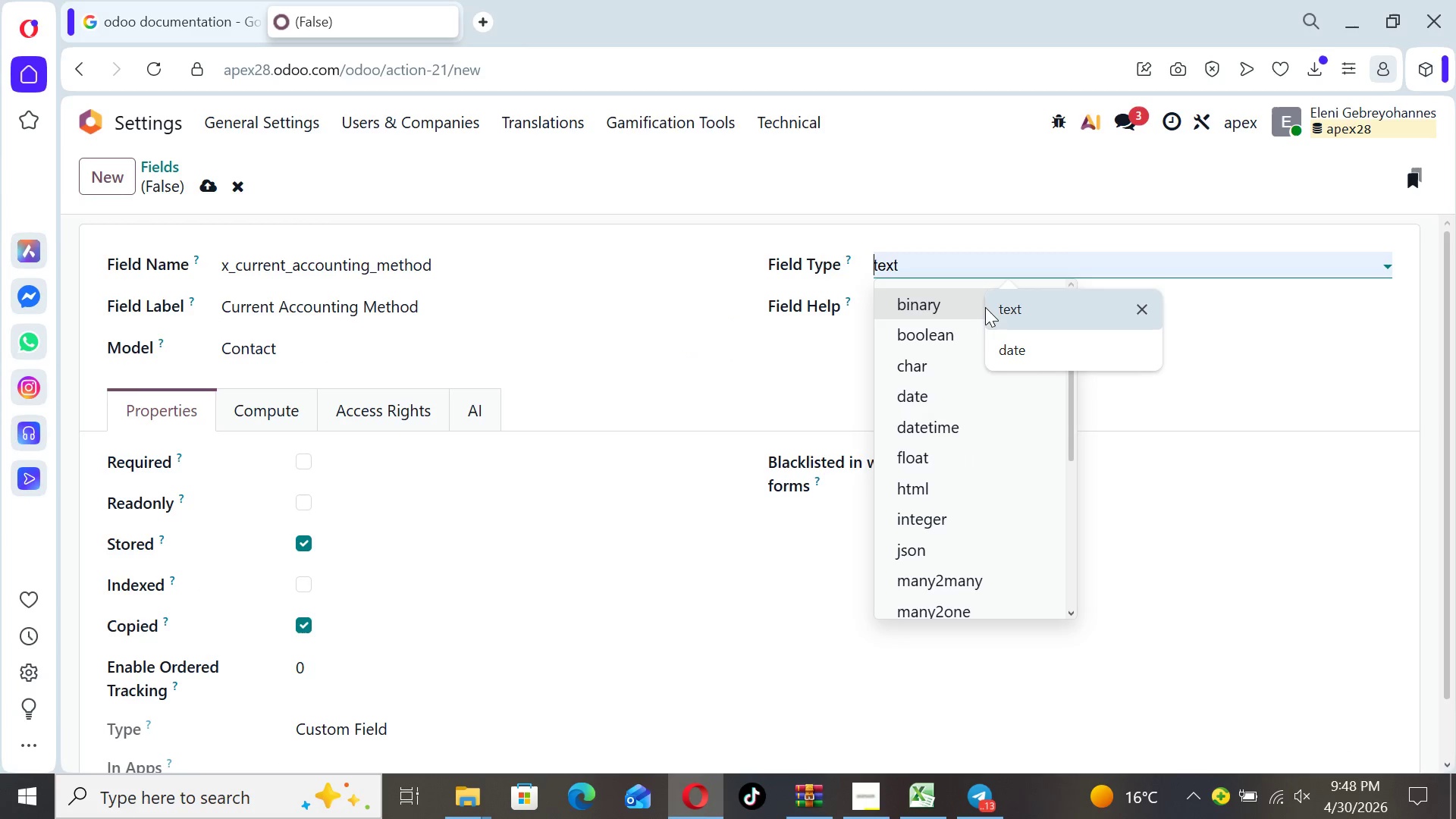 
left_click([1001, 309])
 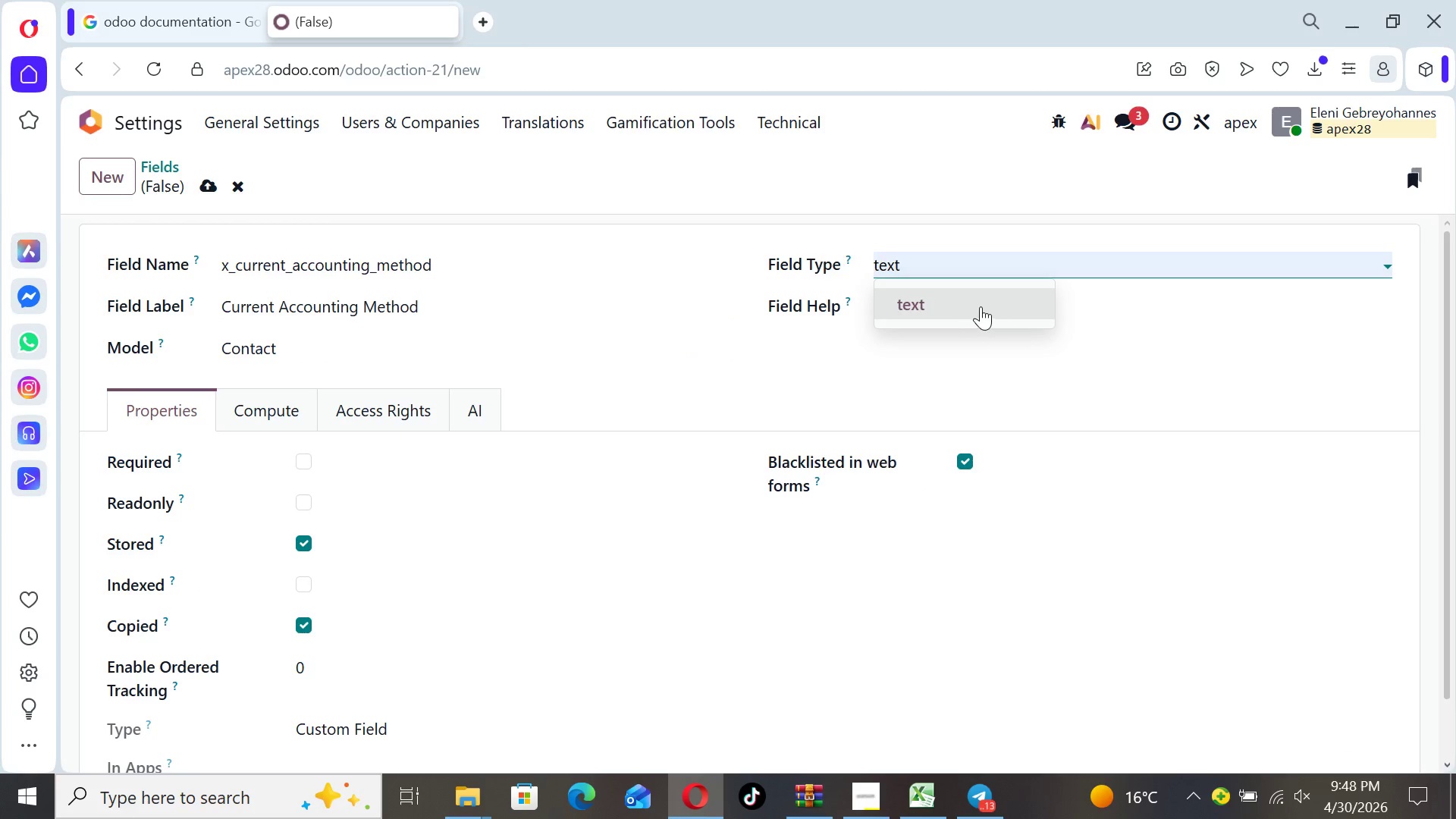 
left_click([972, 305])
 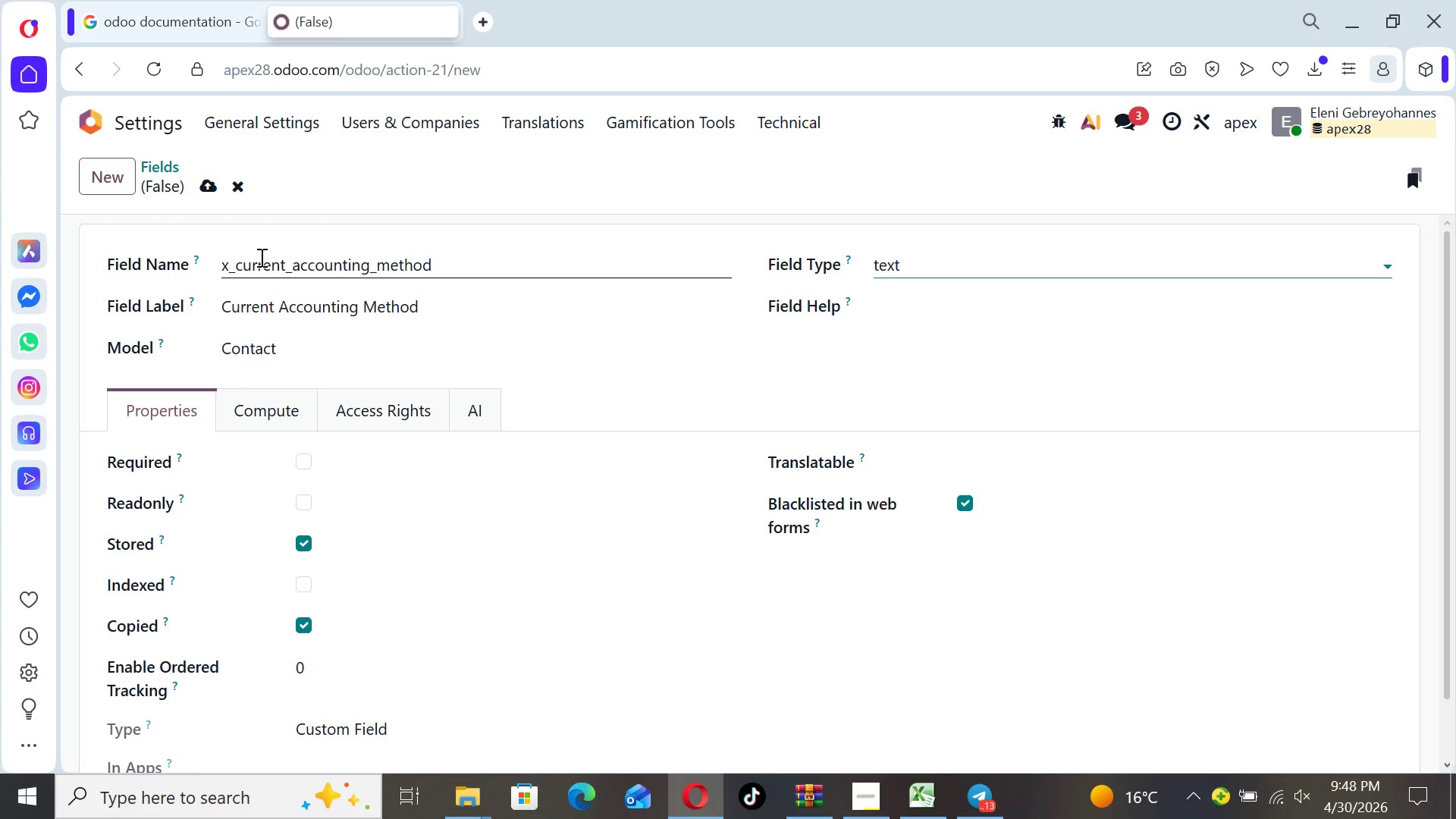 
left_click([206, 184])
 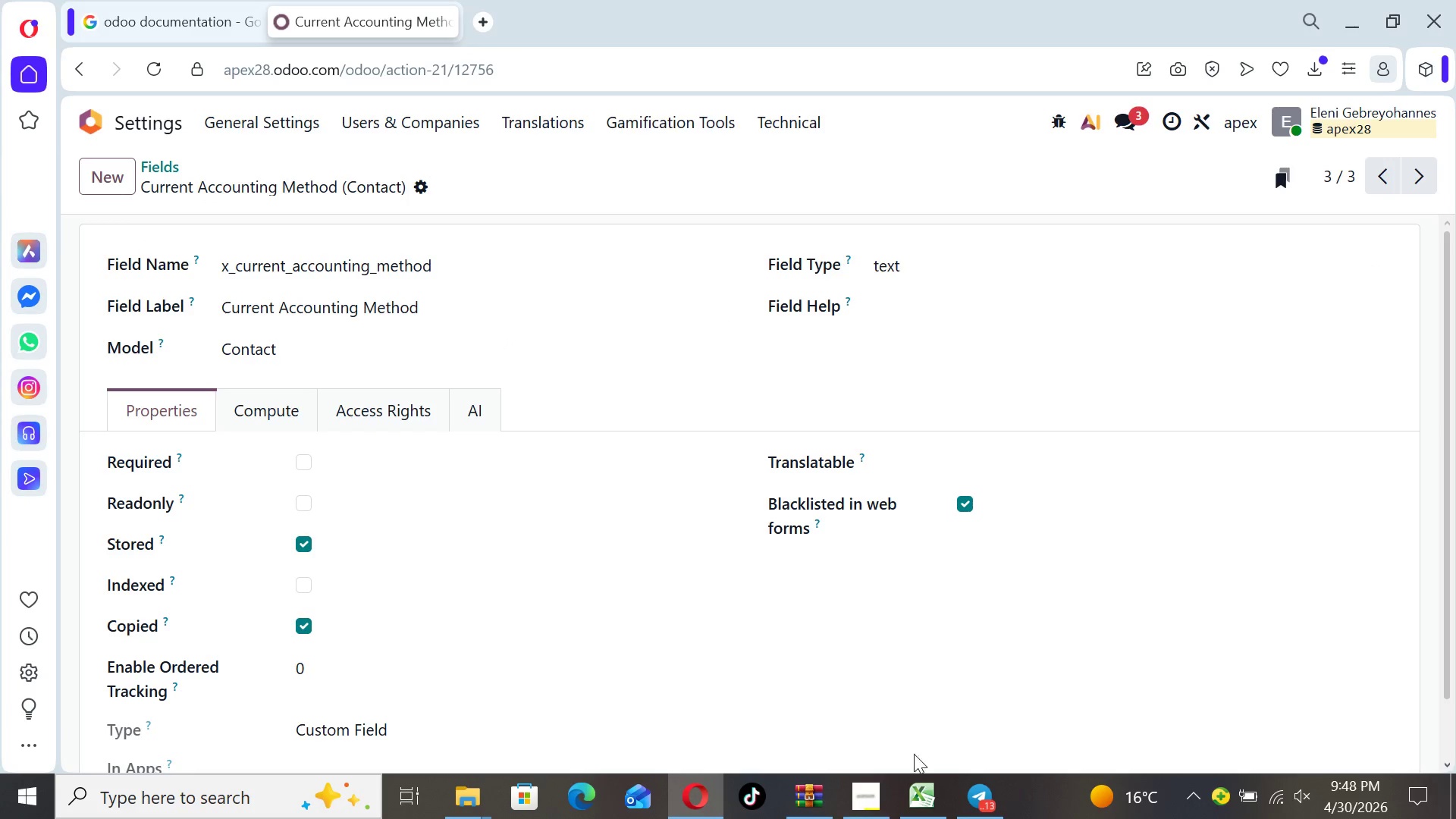 
left_click([923, 782])
 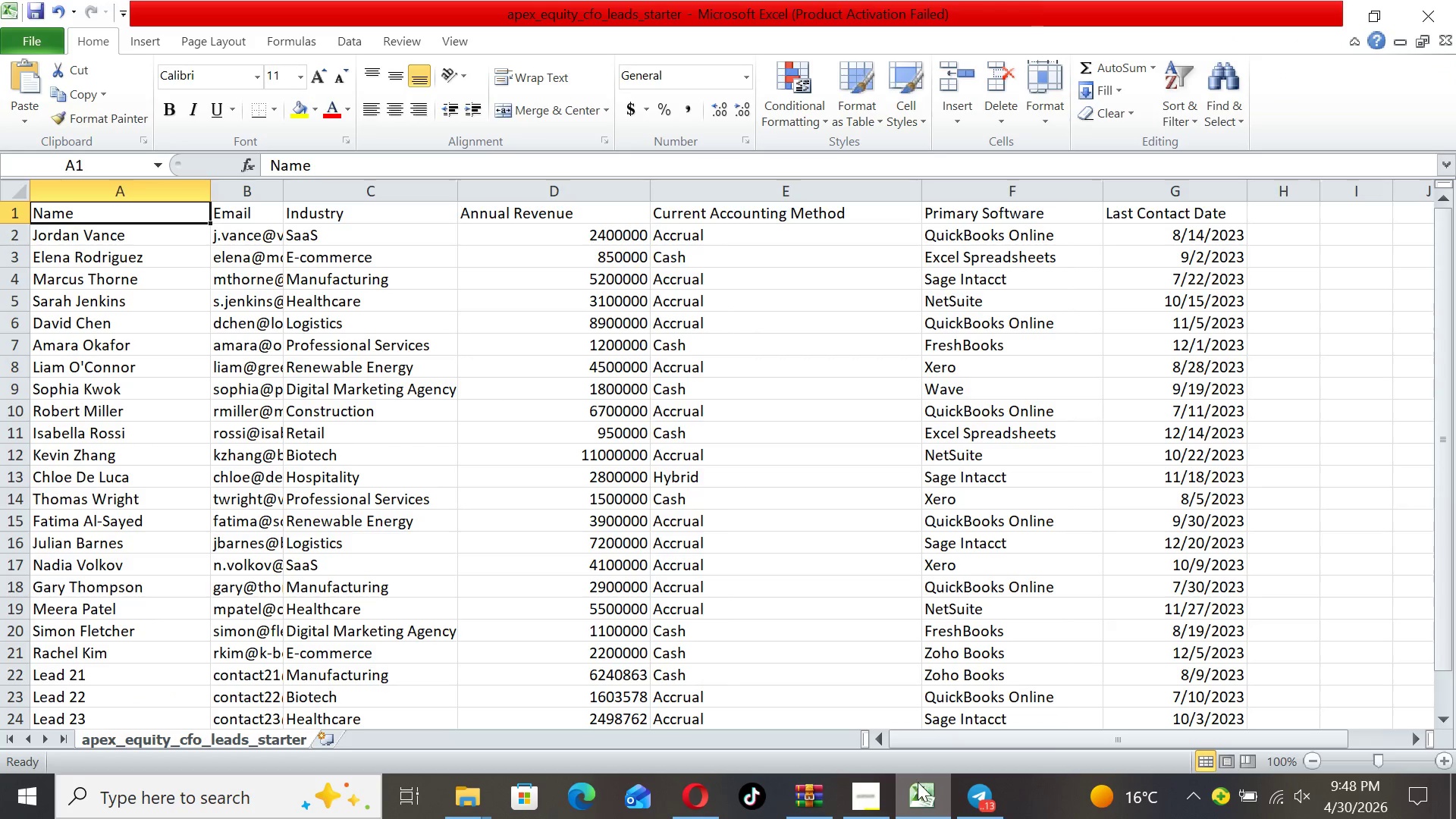 
wait(5.42)
 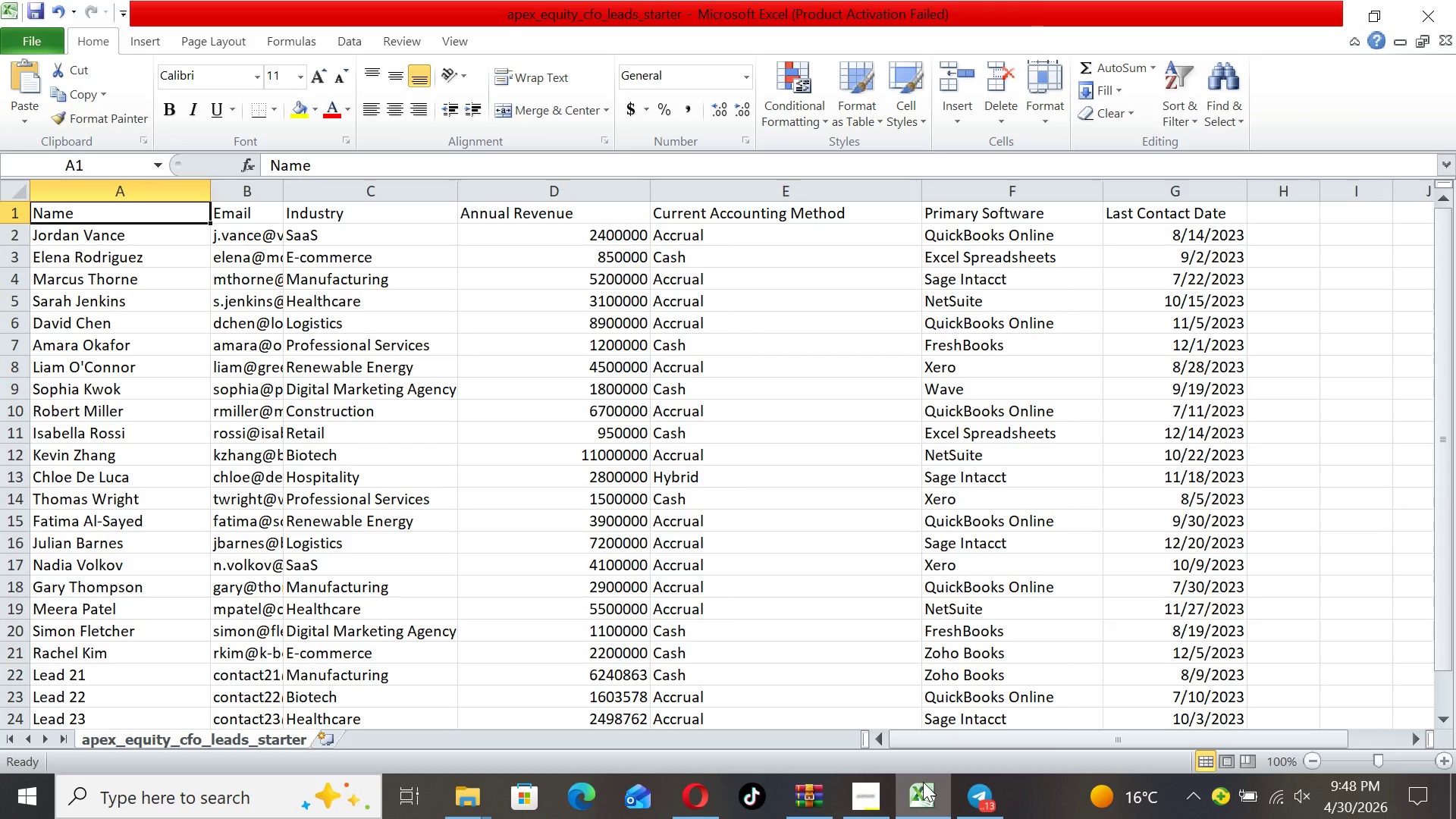 
left_click([698, 791])
 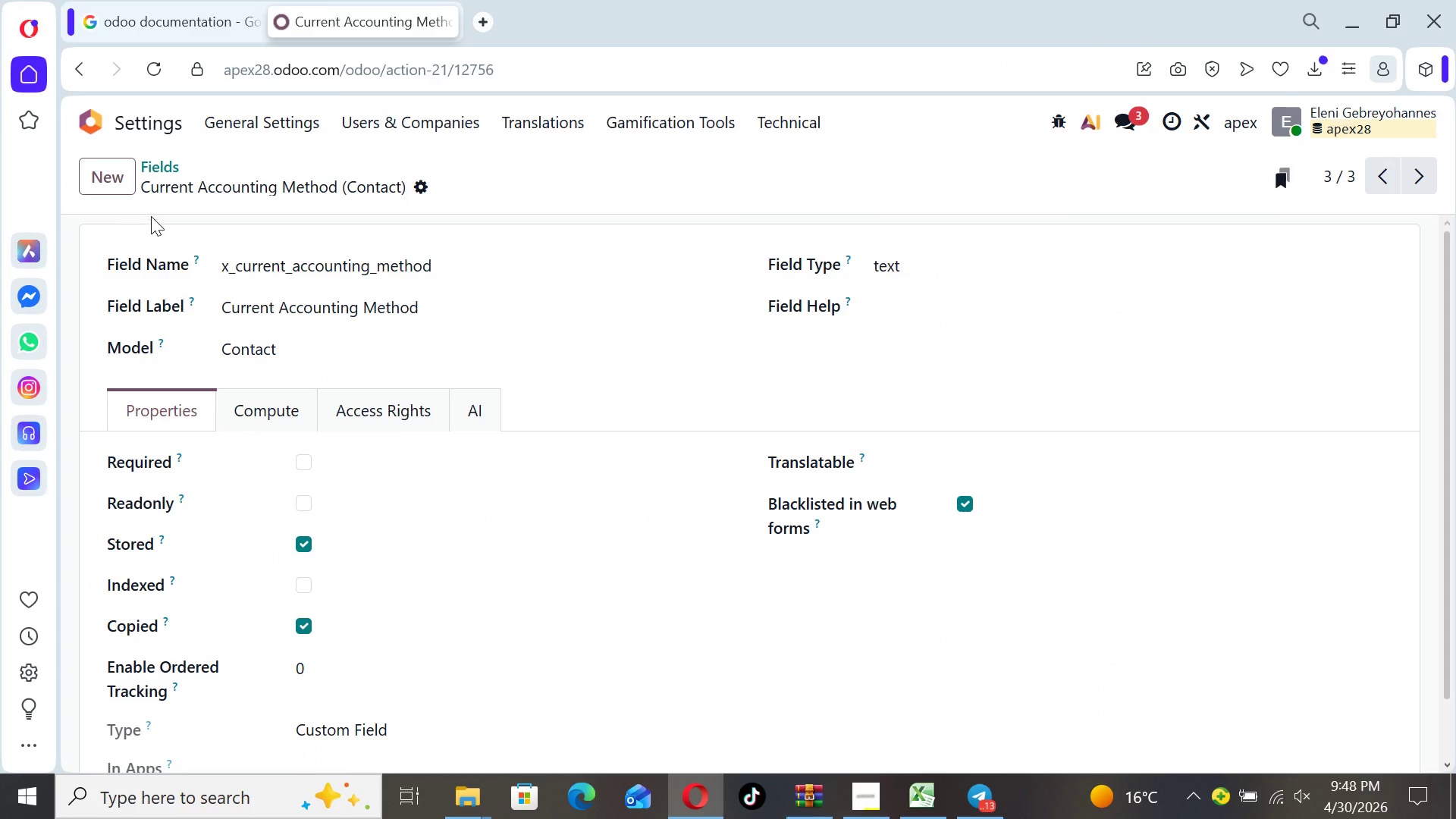 
left_click([121, 181])
 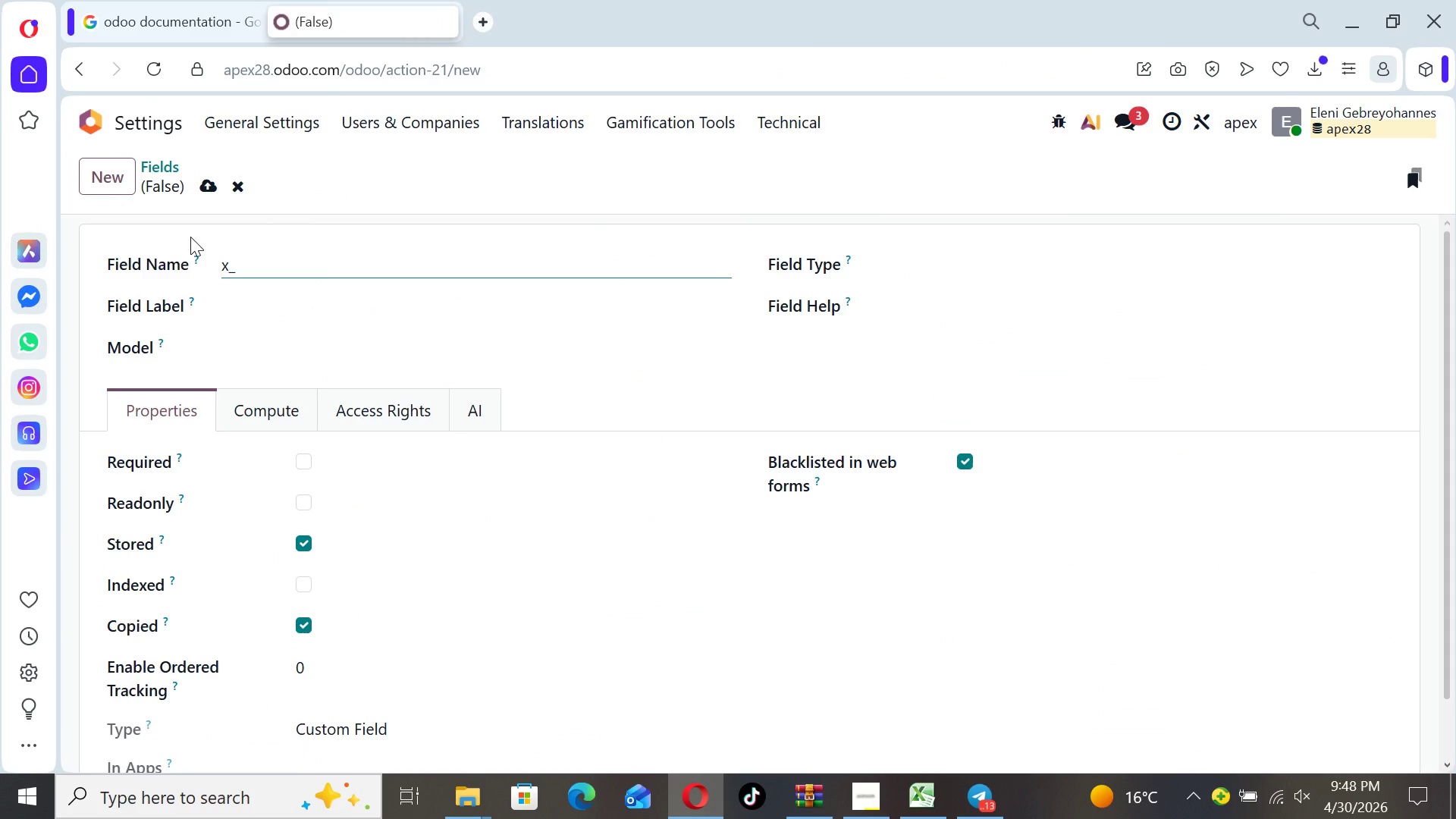 
type(primary_software)
 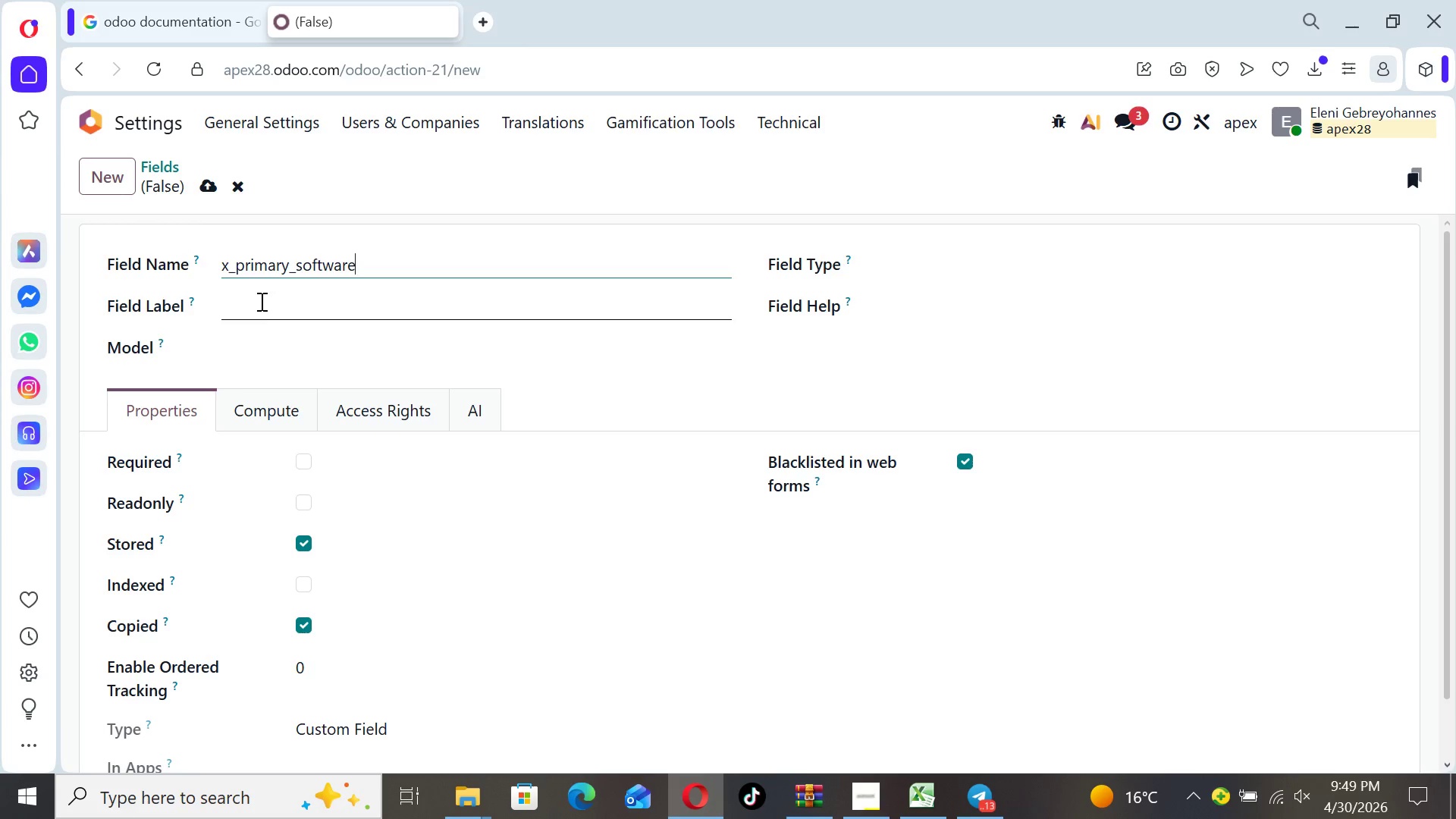 
left_click([263, 308])
 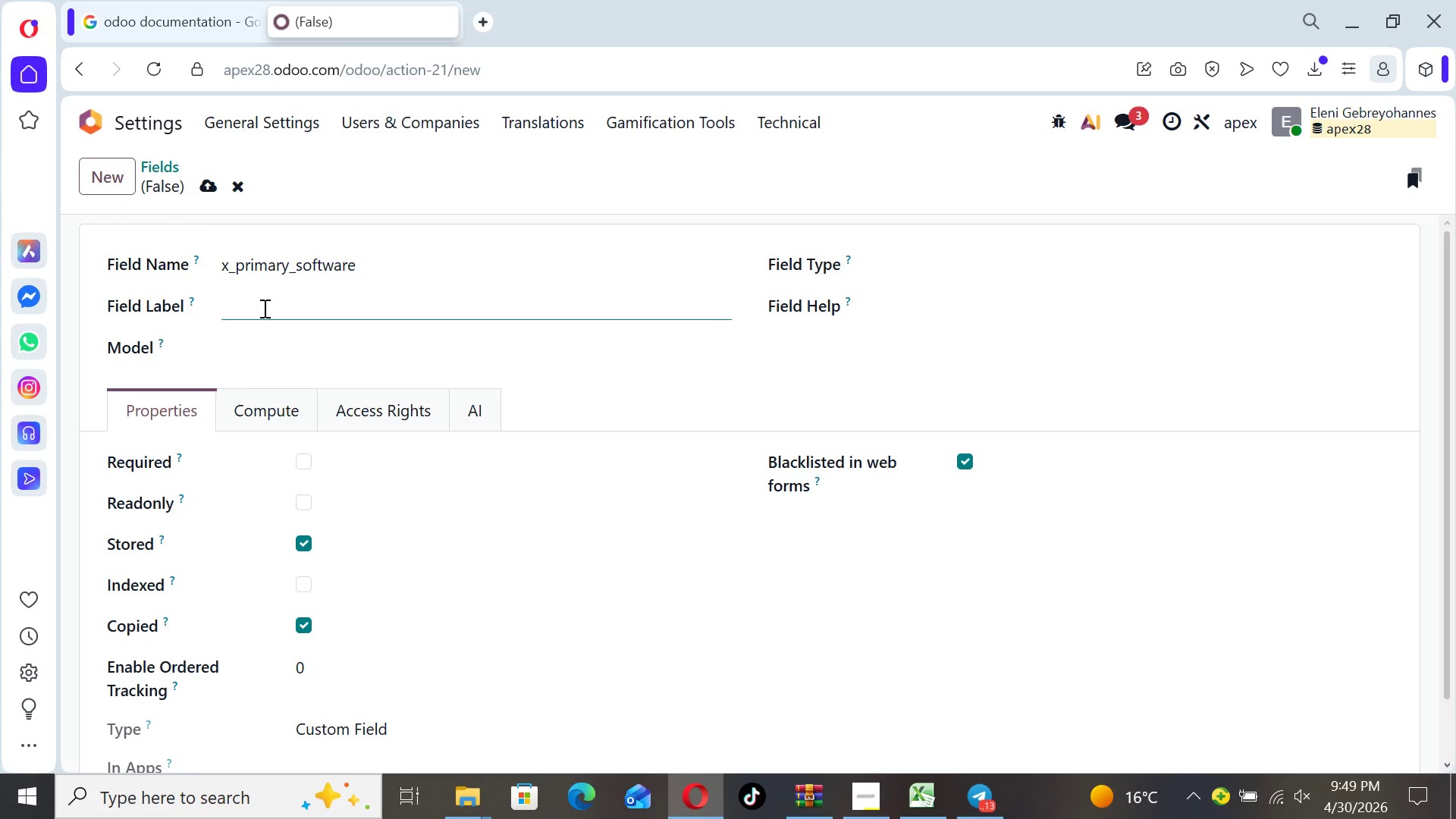 
type(Primary Software)
 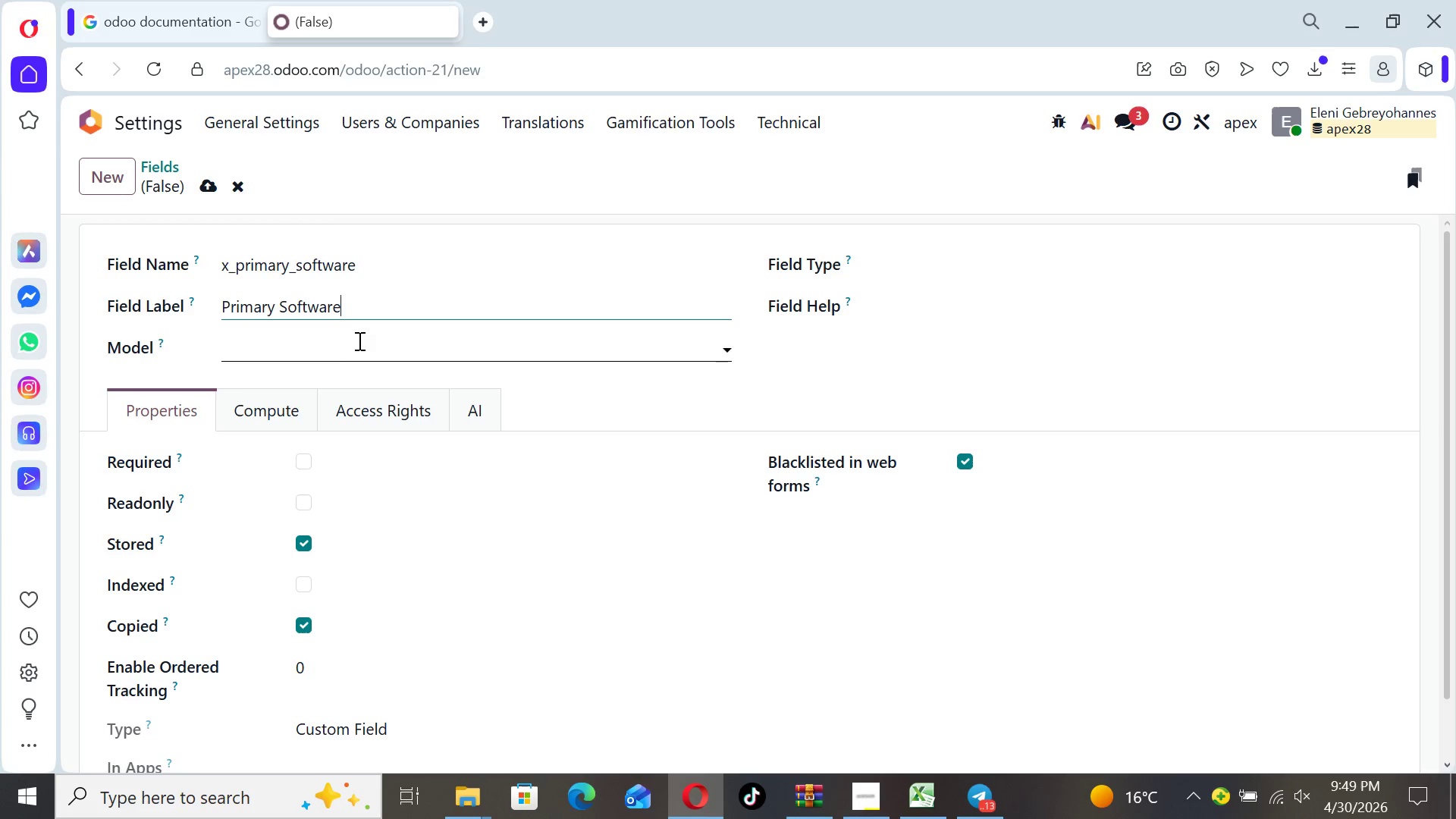 
left_click([359, 347])
 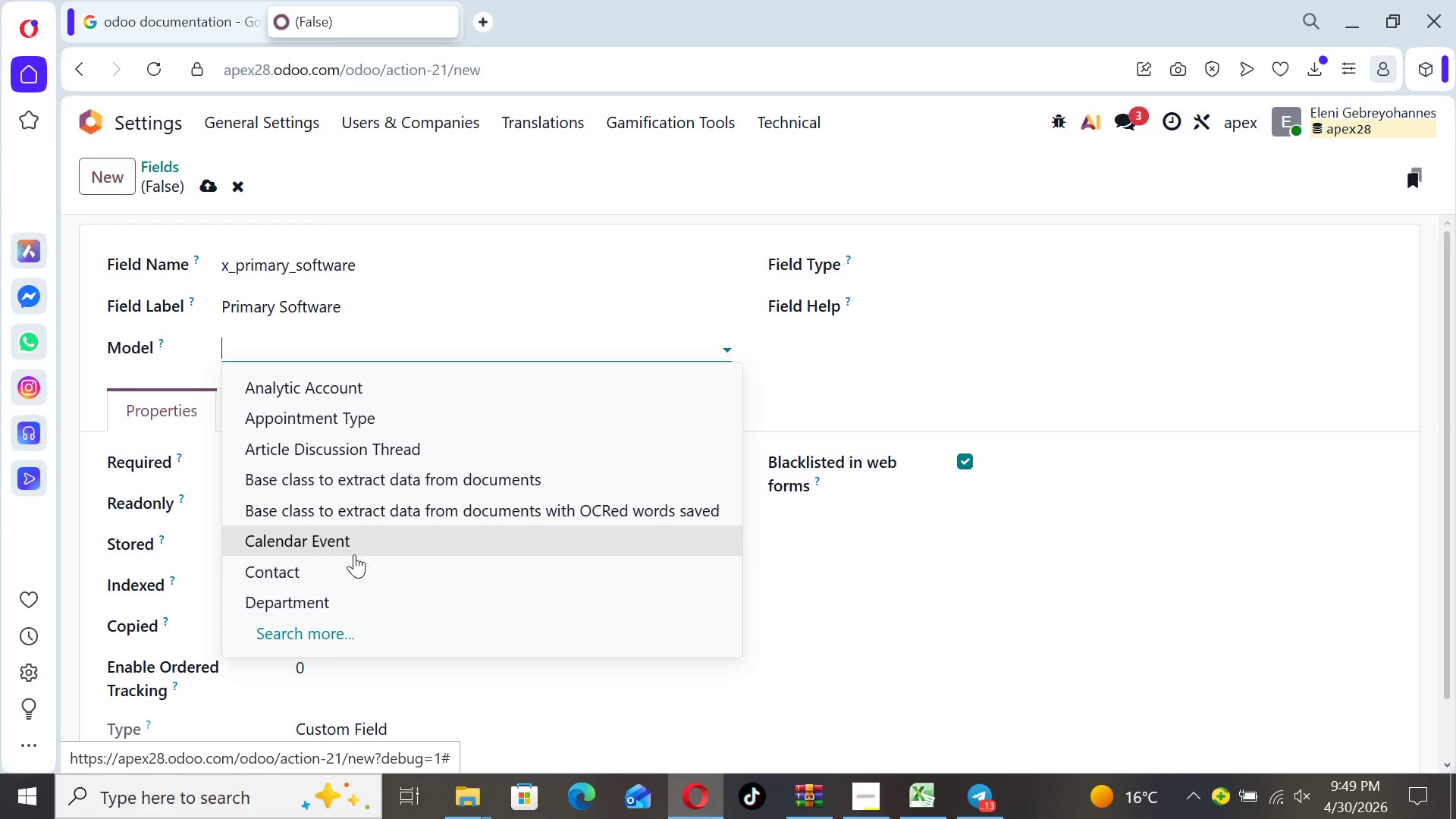 
left_click([353, 564])
 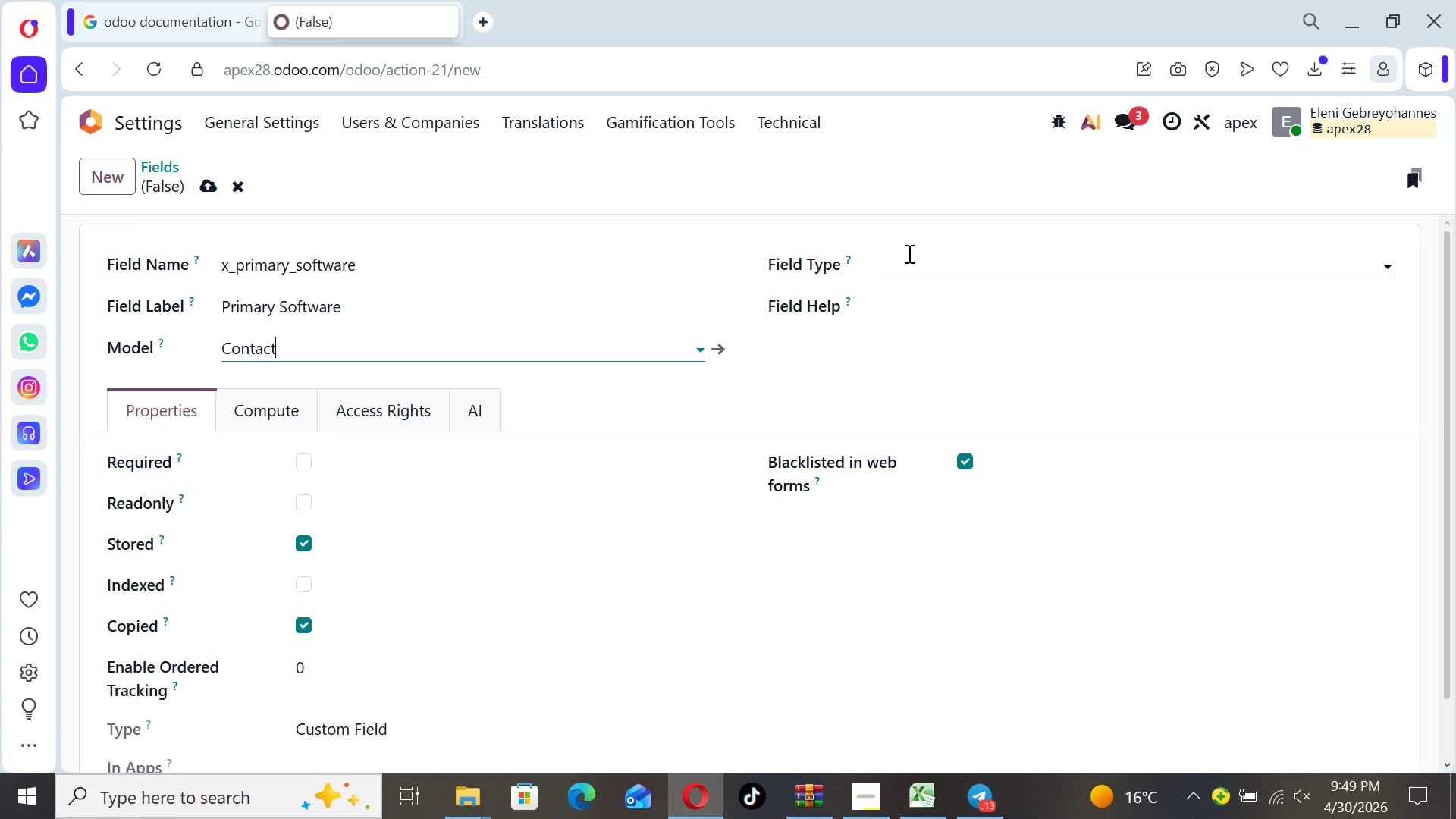 
left_click([923, 262])
 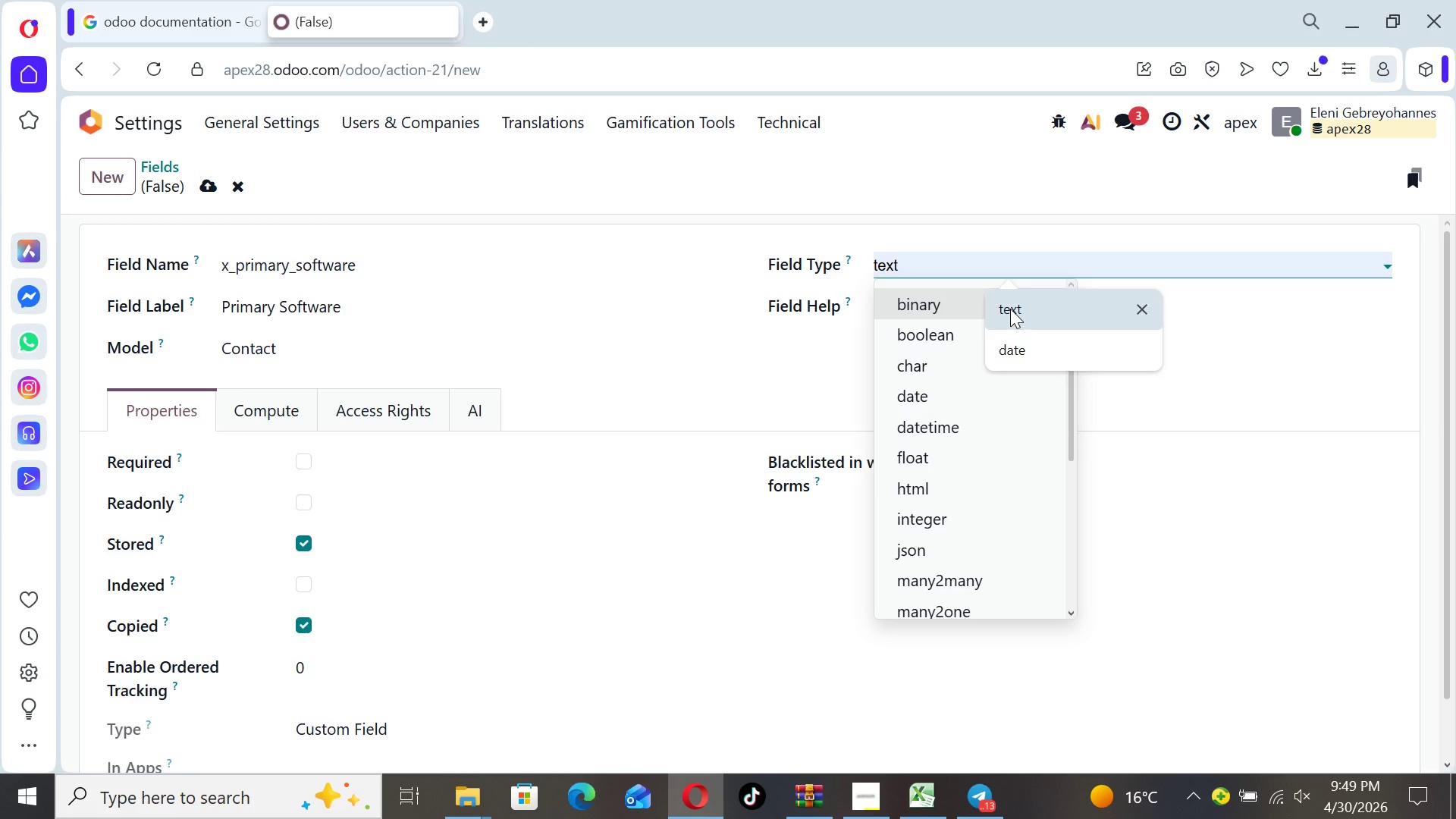 
left_click([1010, 309])
 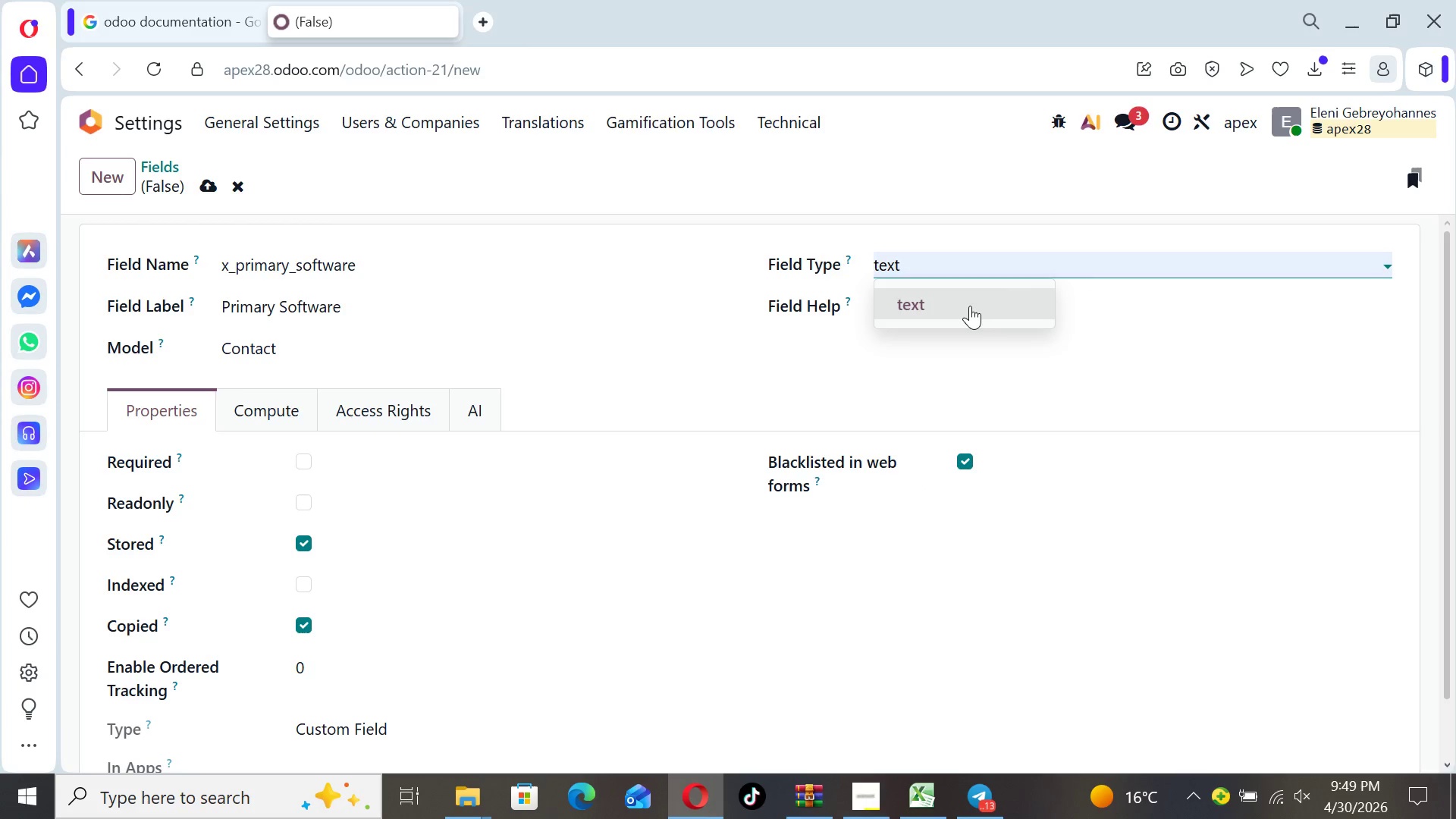 
left_click([967, 306])
 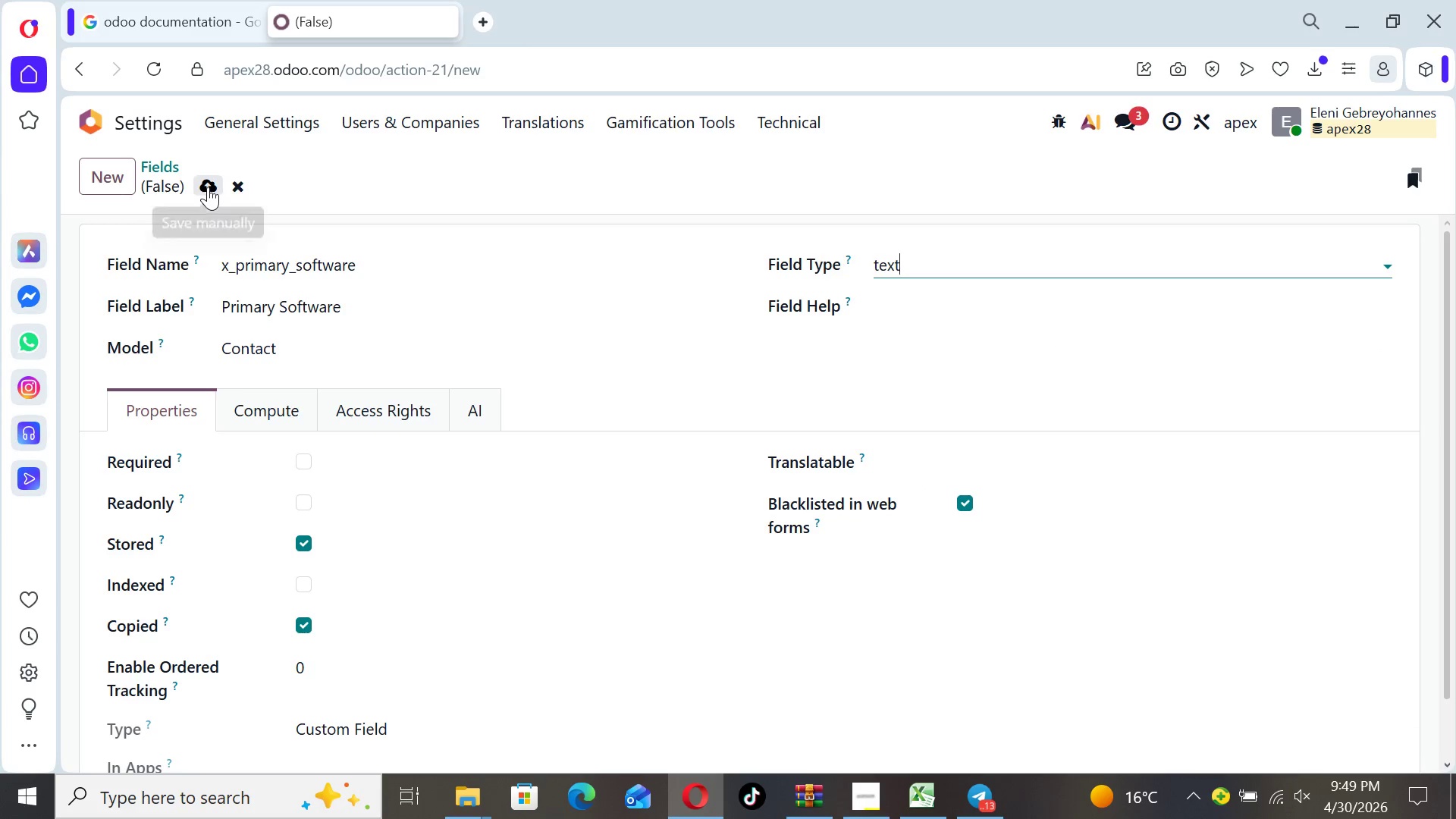 
left_click([208, 186])
 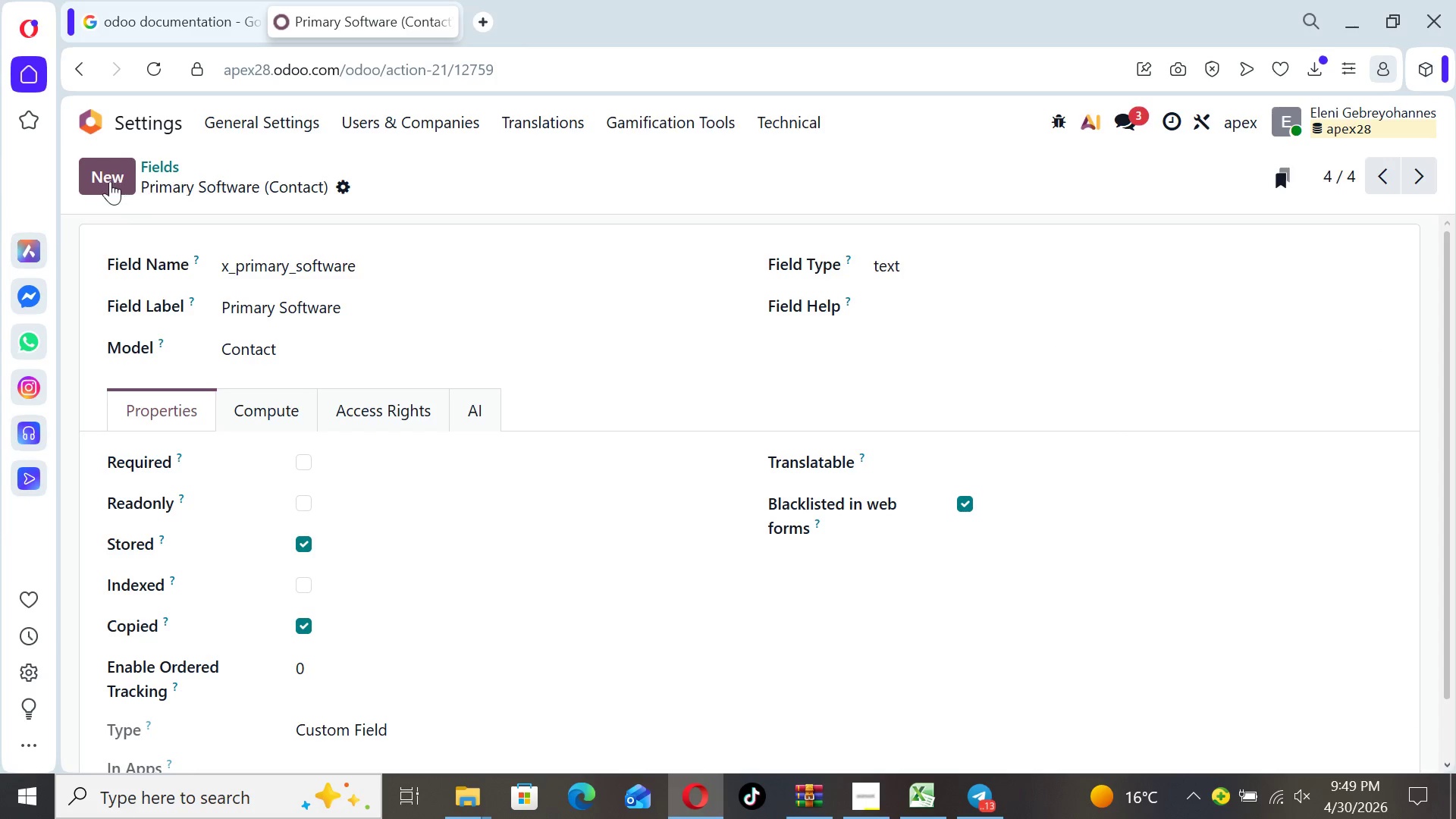 
left_click([108, 181])
 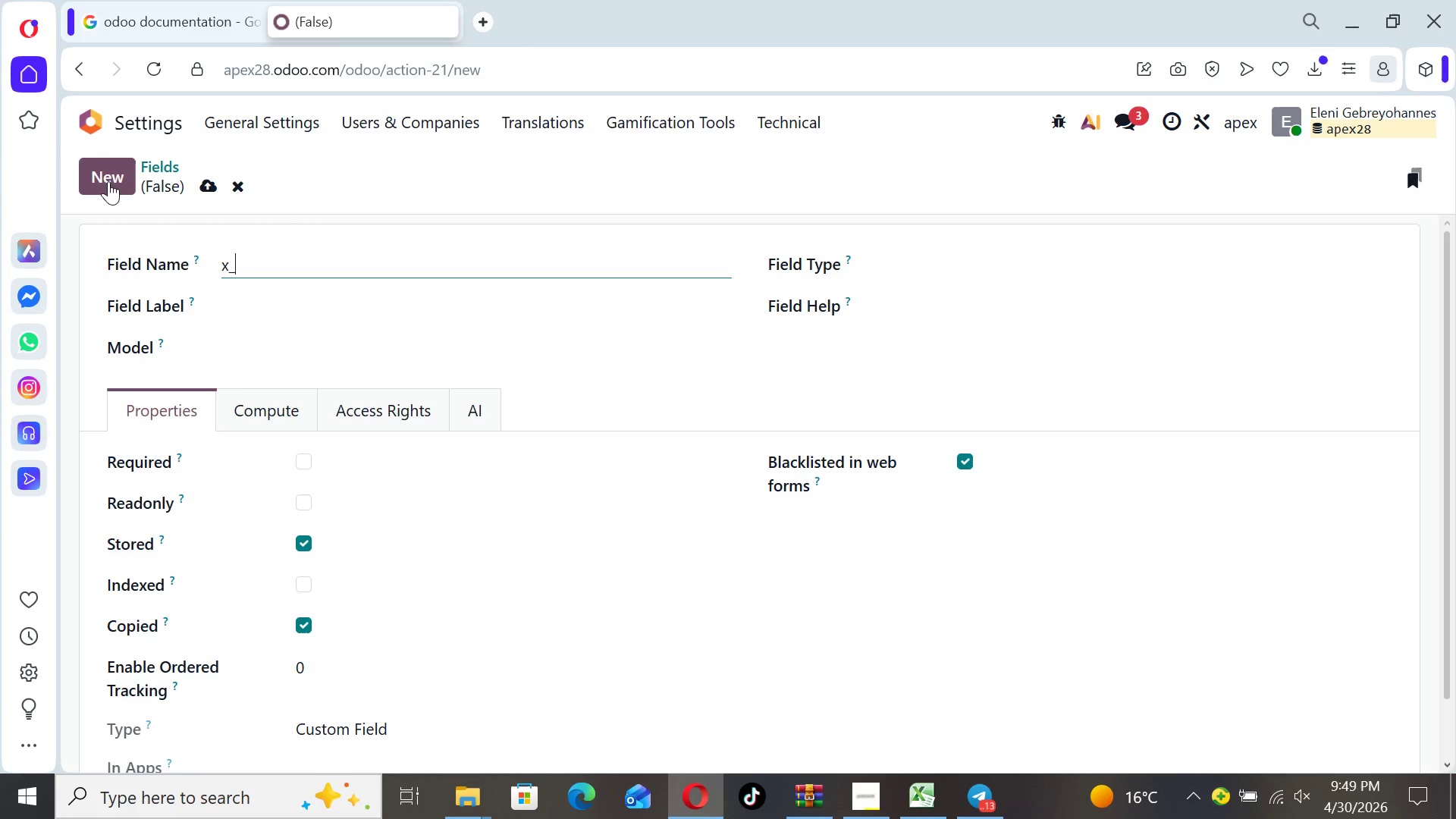 
type(last_contact_DATE)
 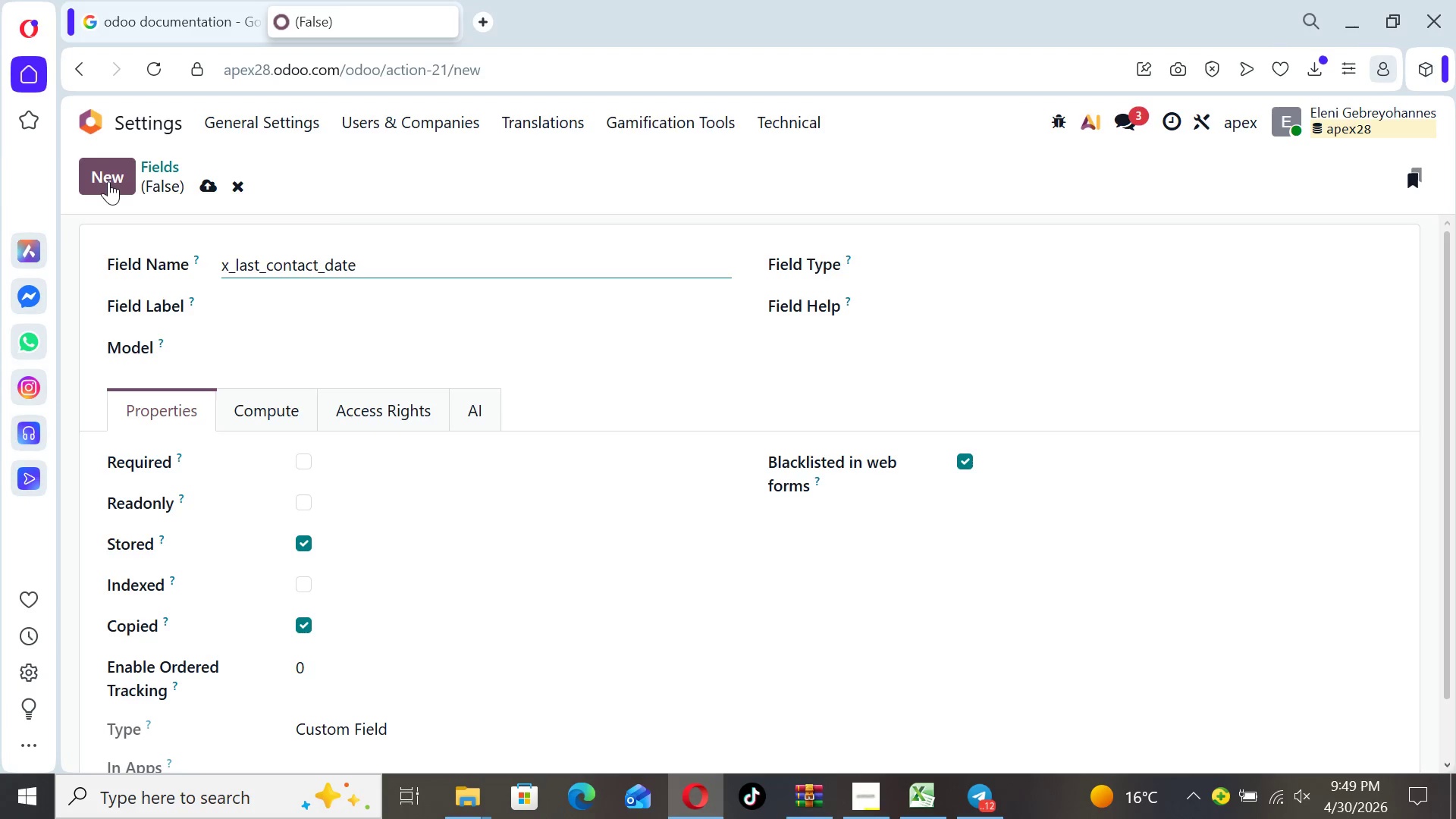 
left_click([306, 301])
 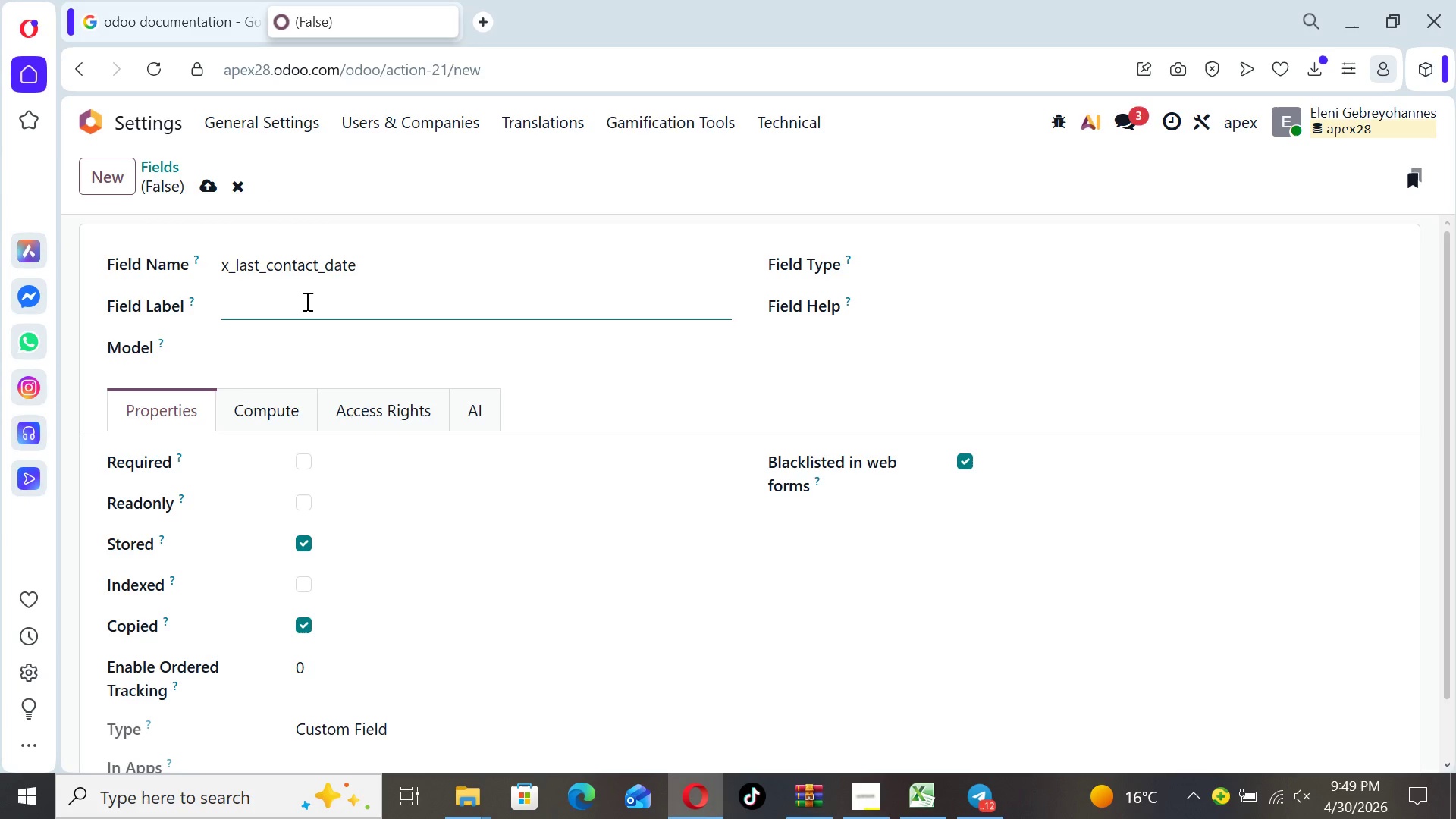 
type(Last Contact Date)
 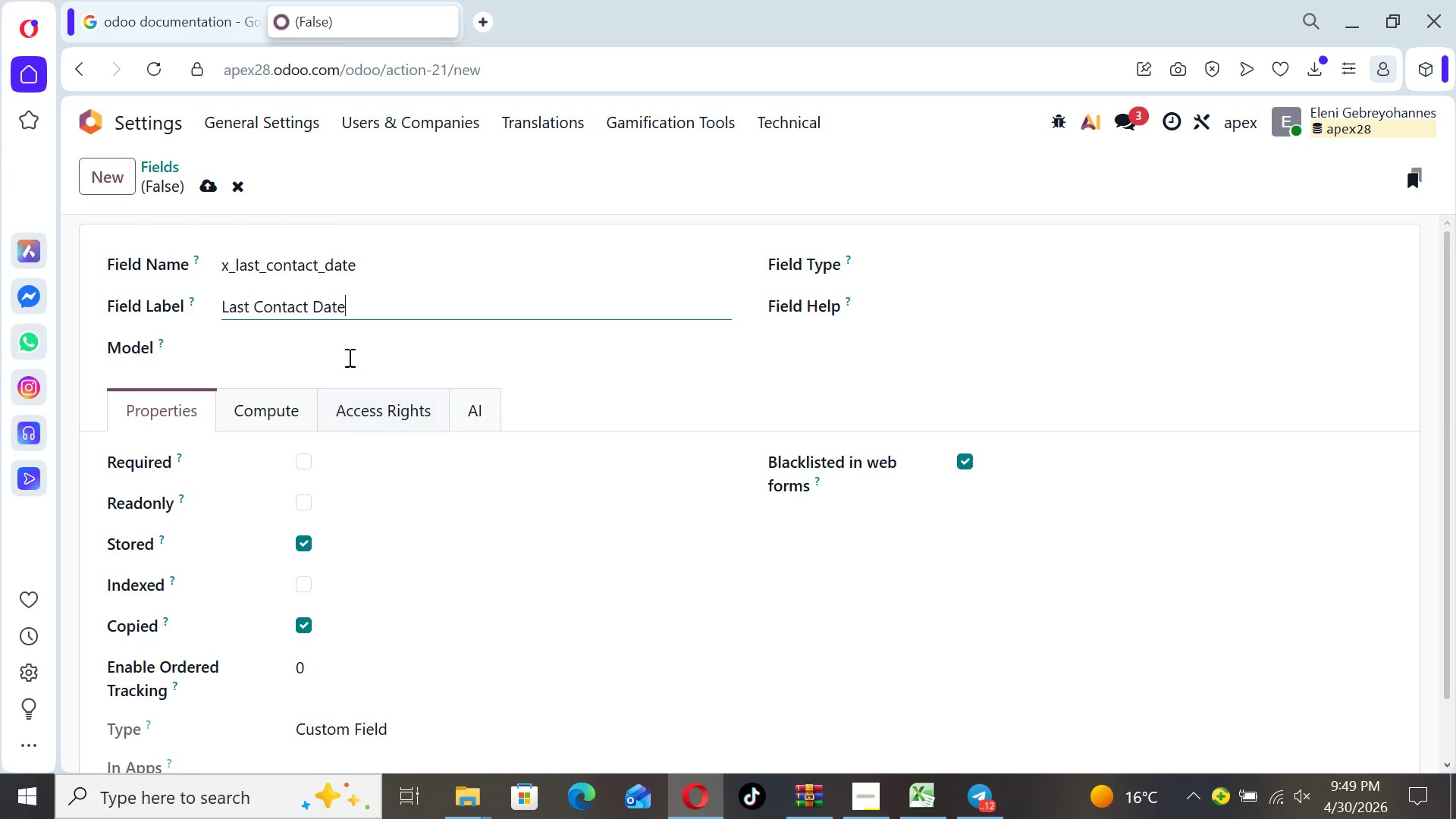 
left_click([342, 344])
 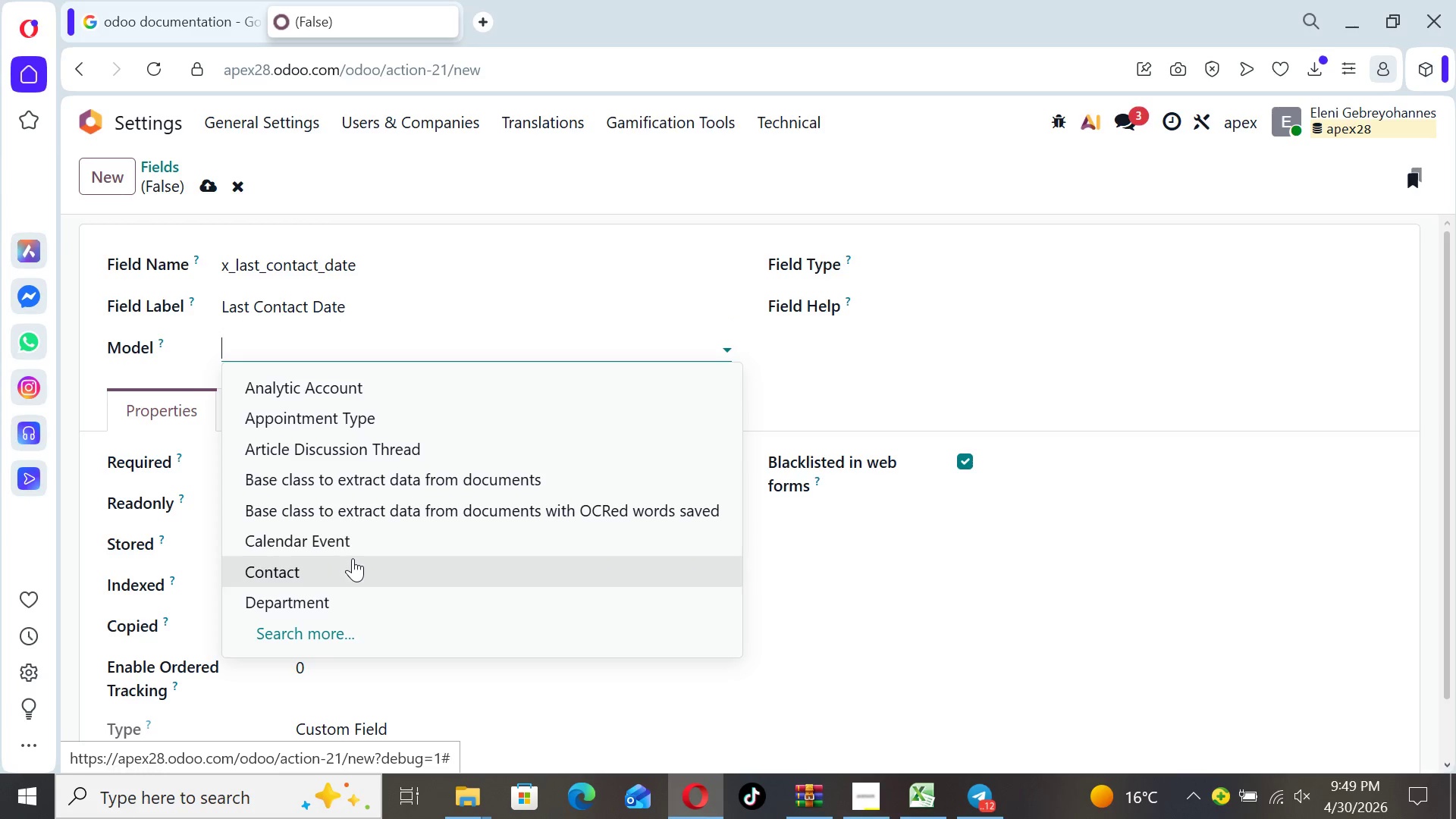 
left_click([347, 570])
 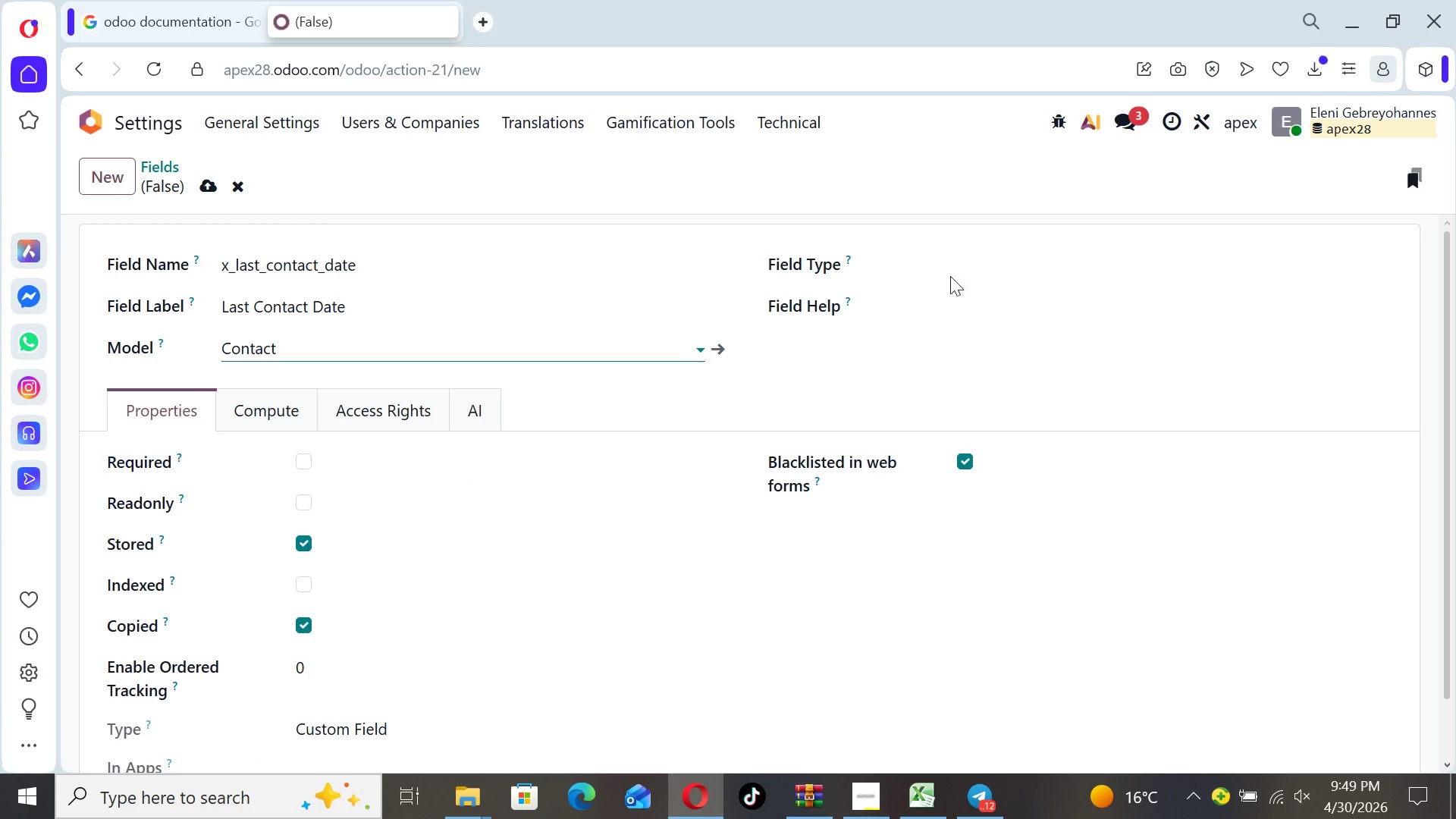 
left_click([979, 266])
 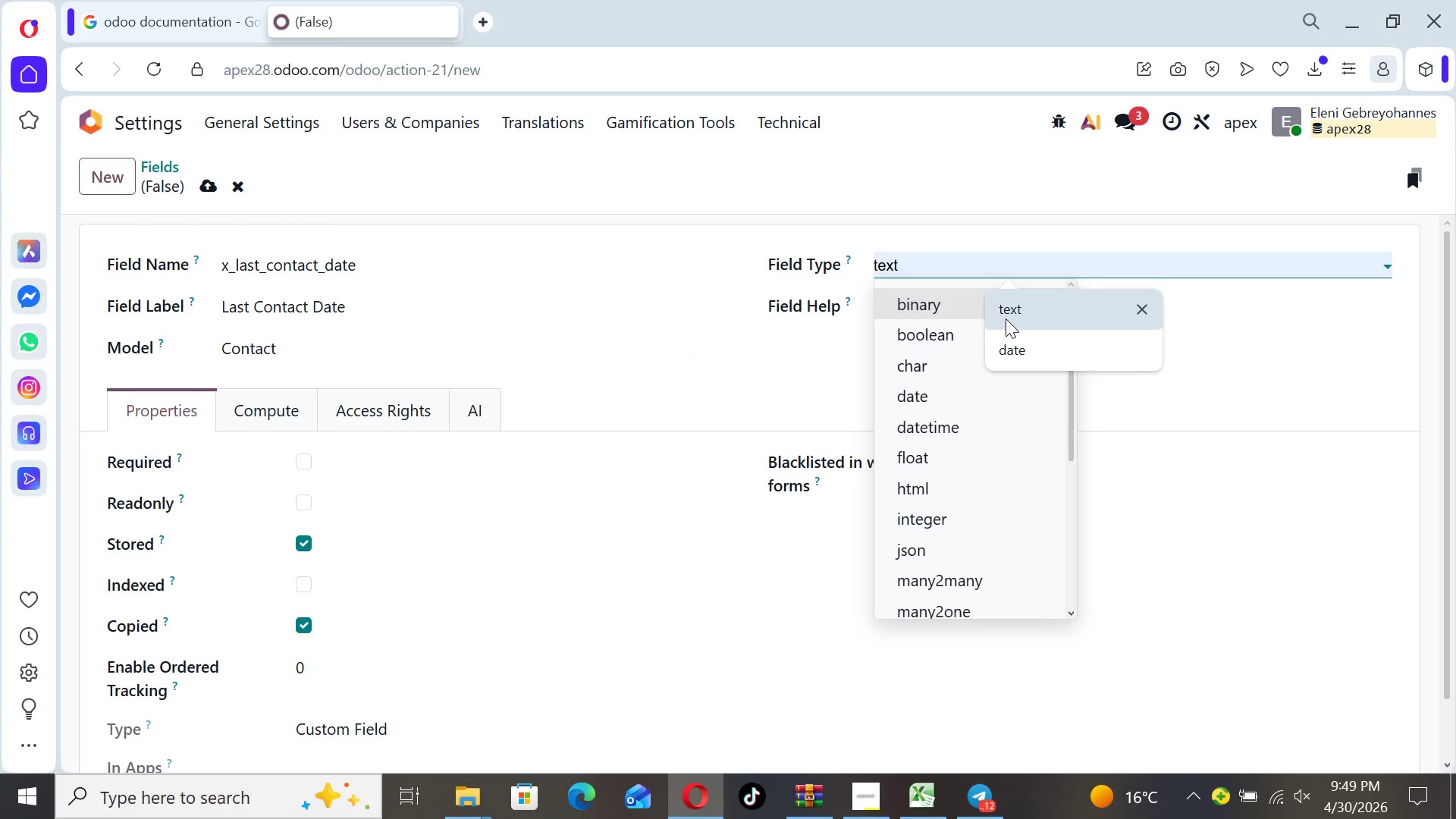 
left_click([1006, 318])
 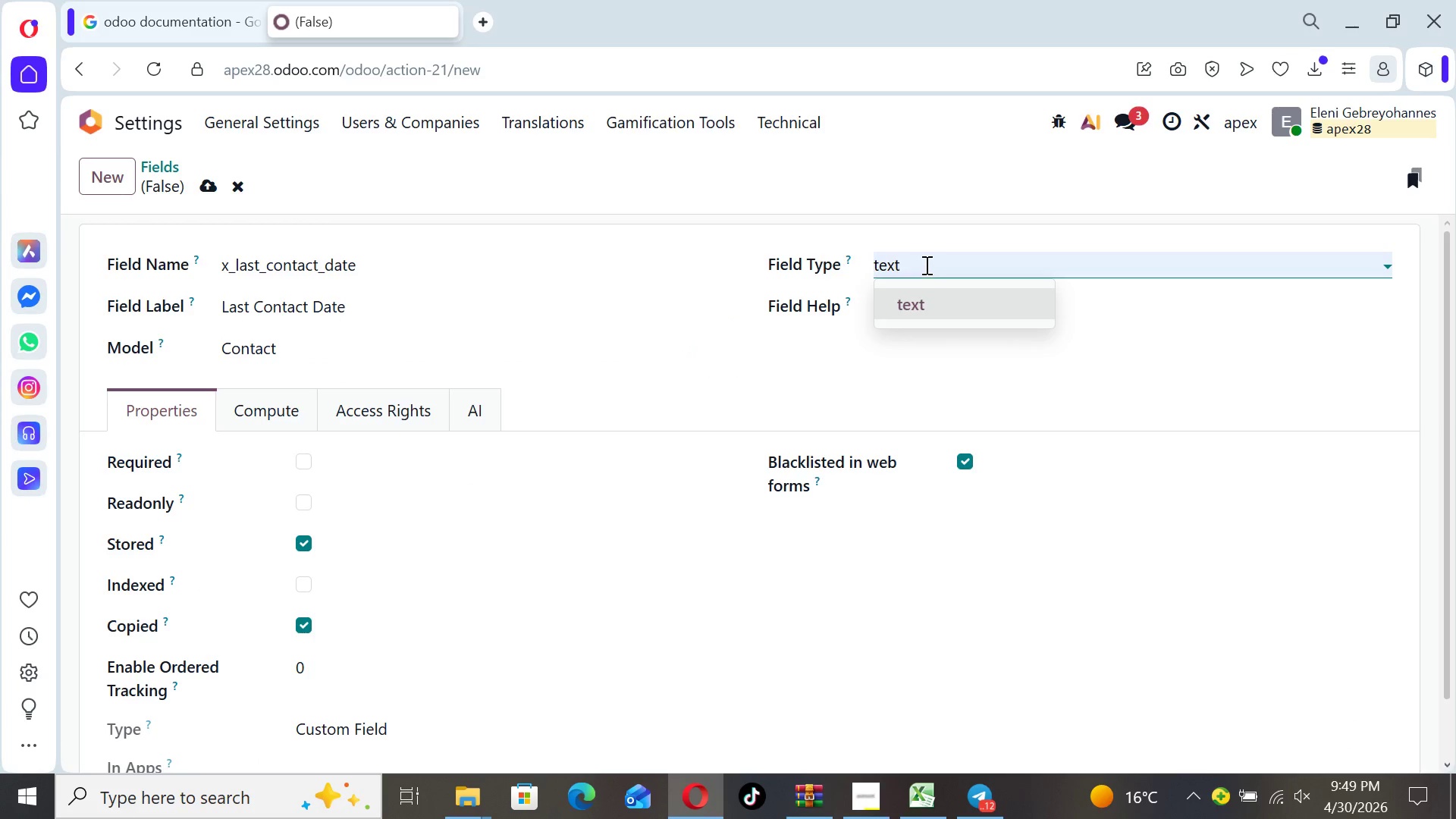 
left_click([925, 265])
 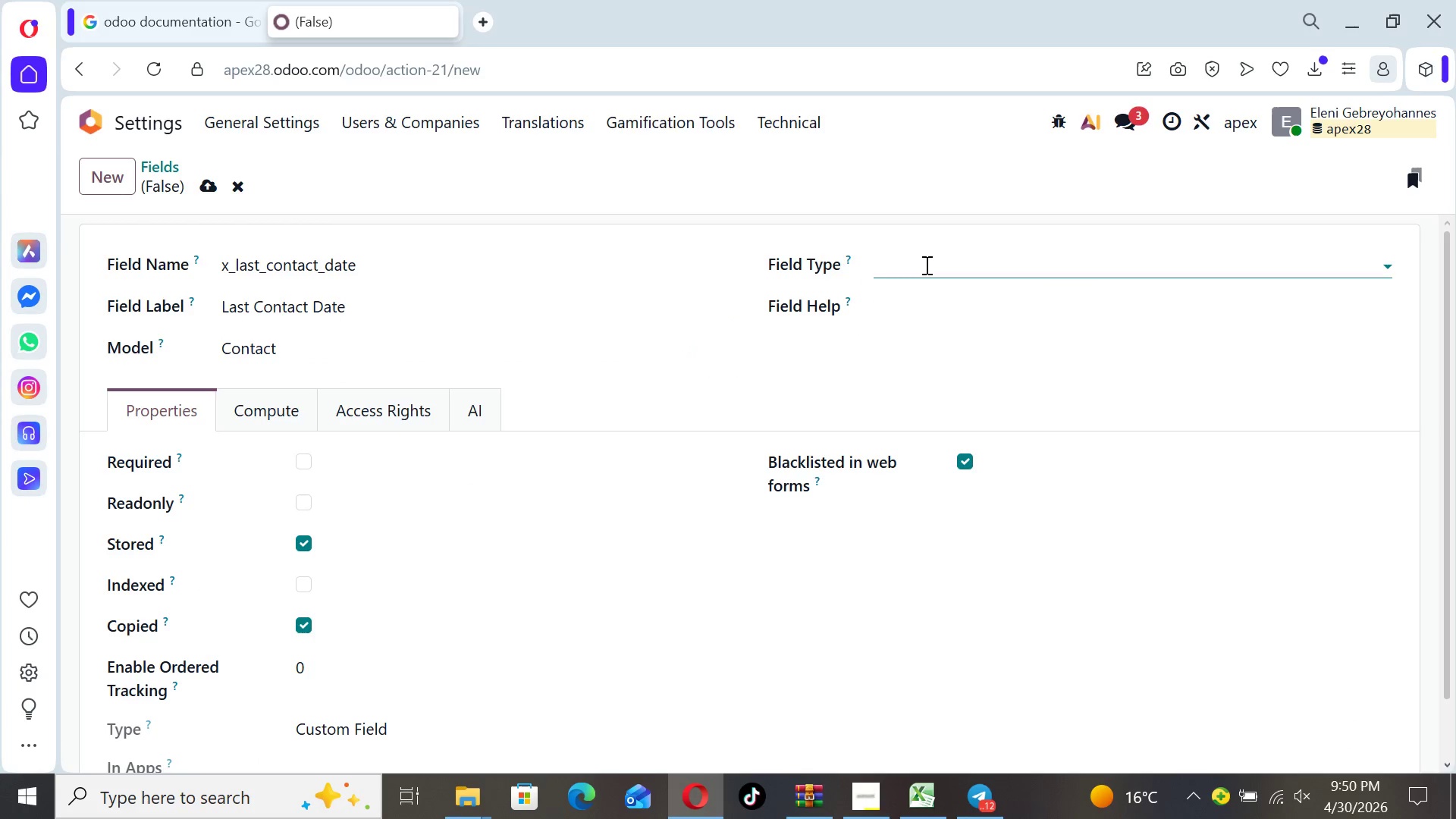 
left_click([925, 265])
 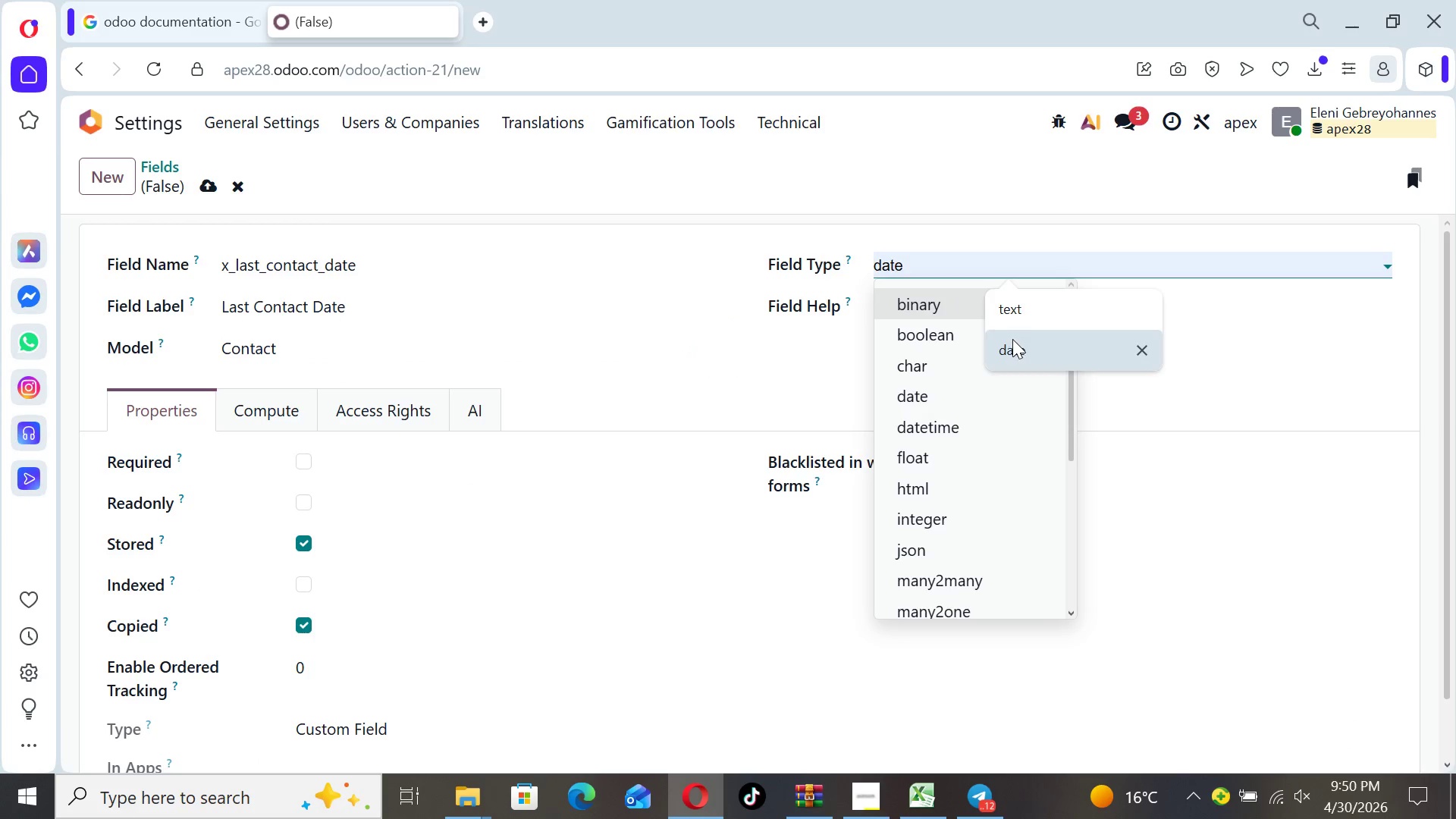 
left_click([1013, 341])
 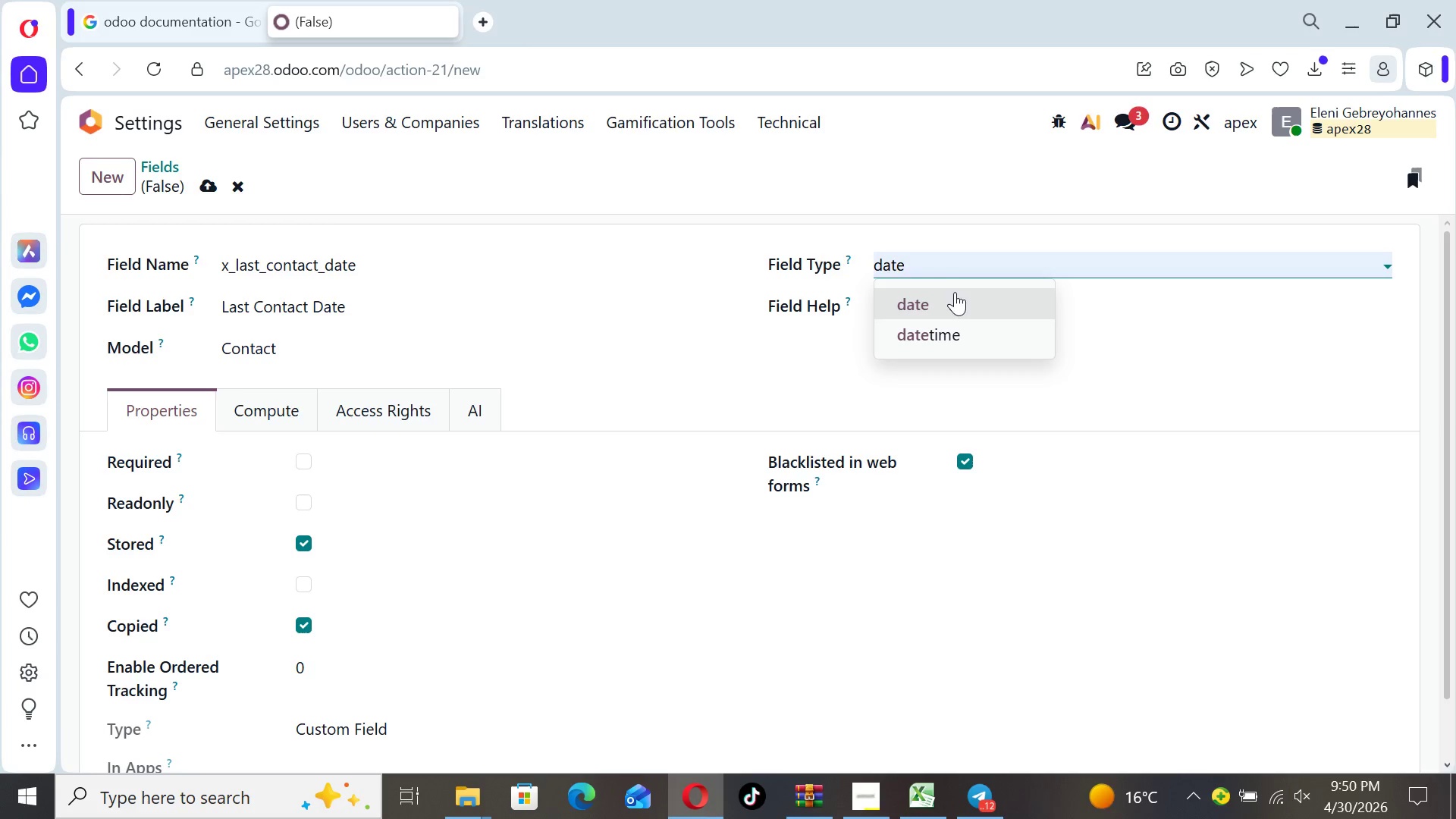 
left_click([955, 300])
 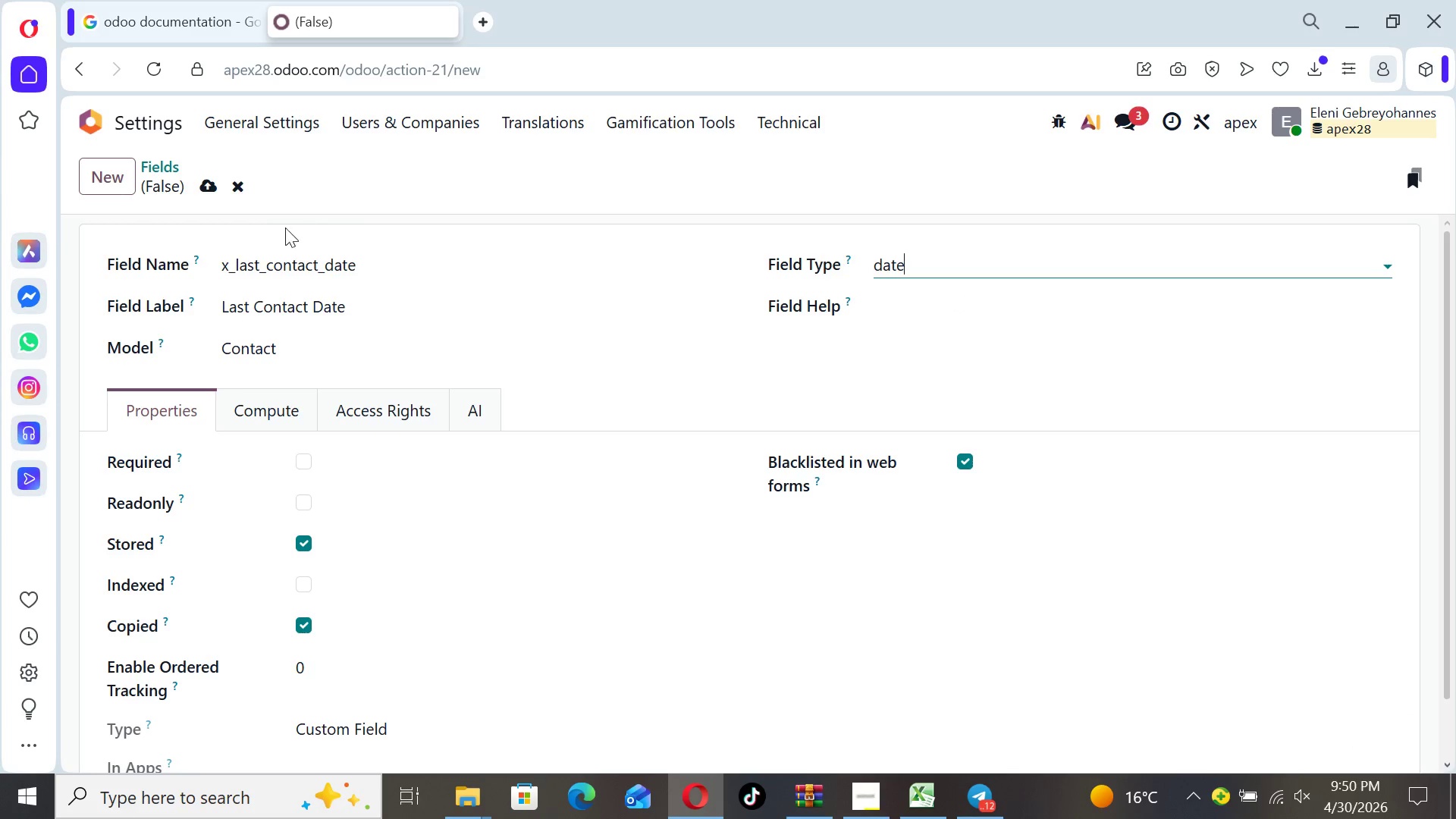 
left_click([208, 190])
 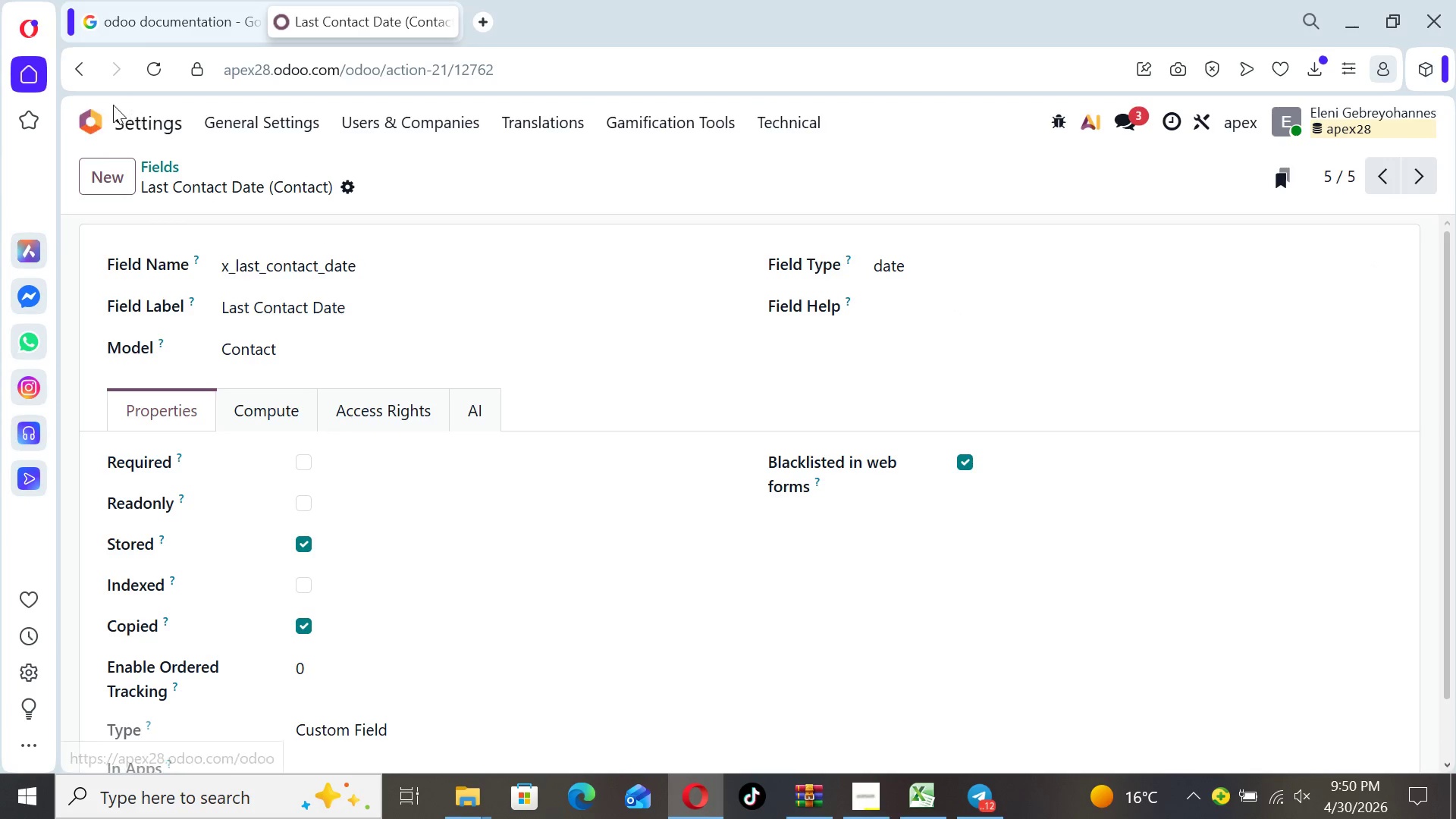 
left_click([89, 121])
 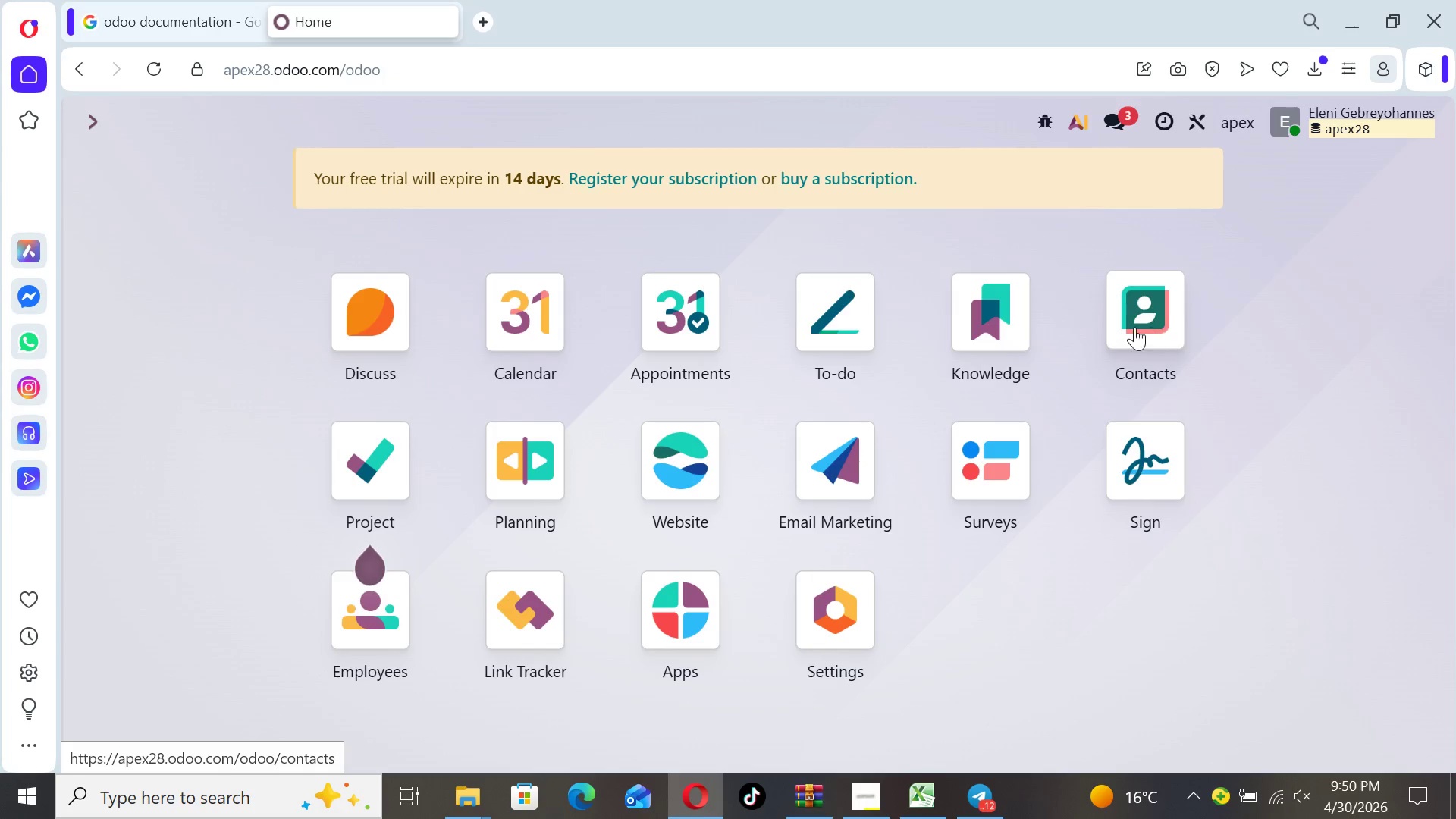 
left_click([1129, 325])
 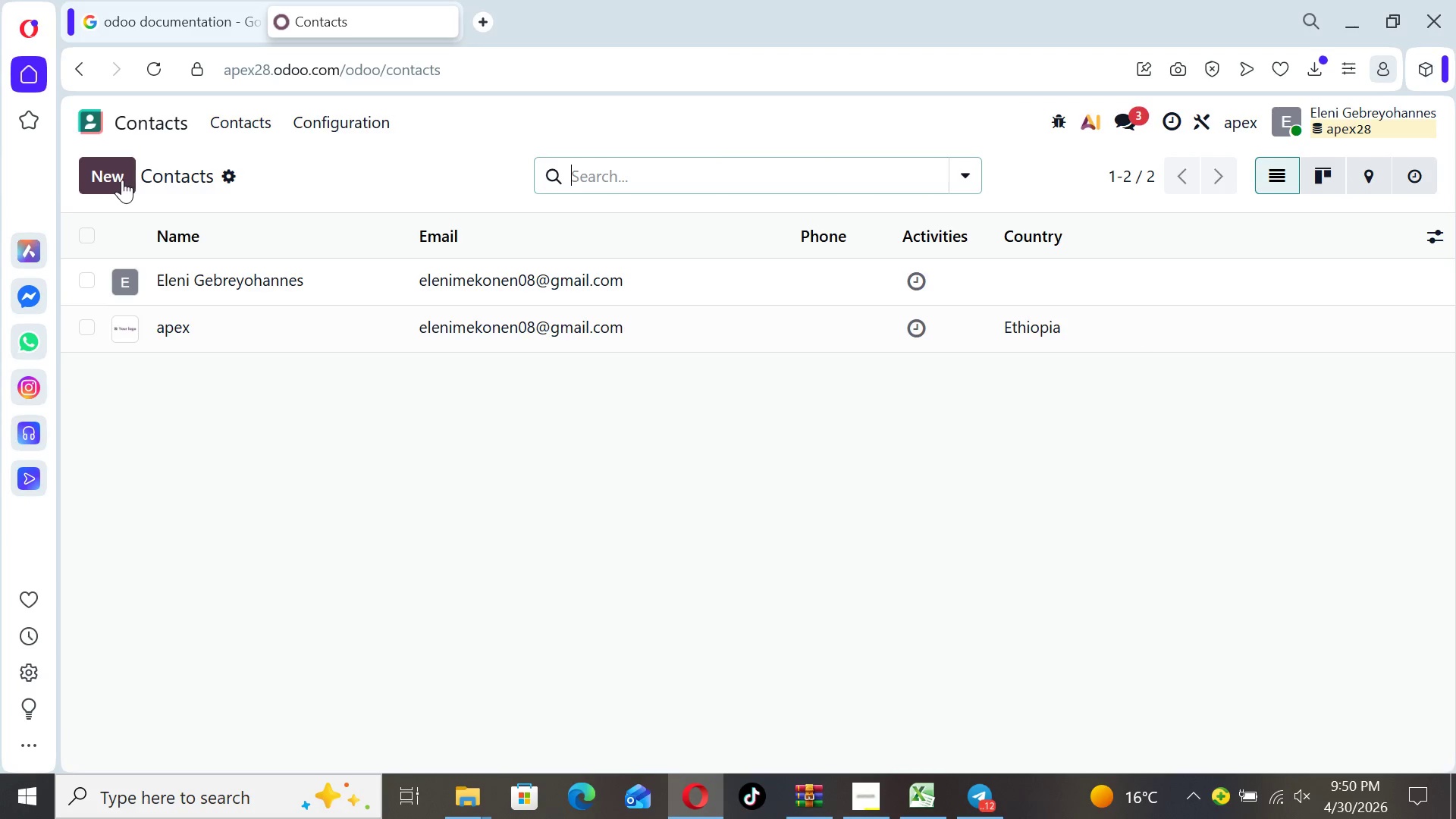 
wait(5.08)
 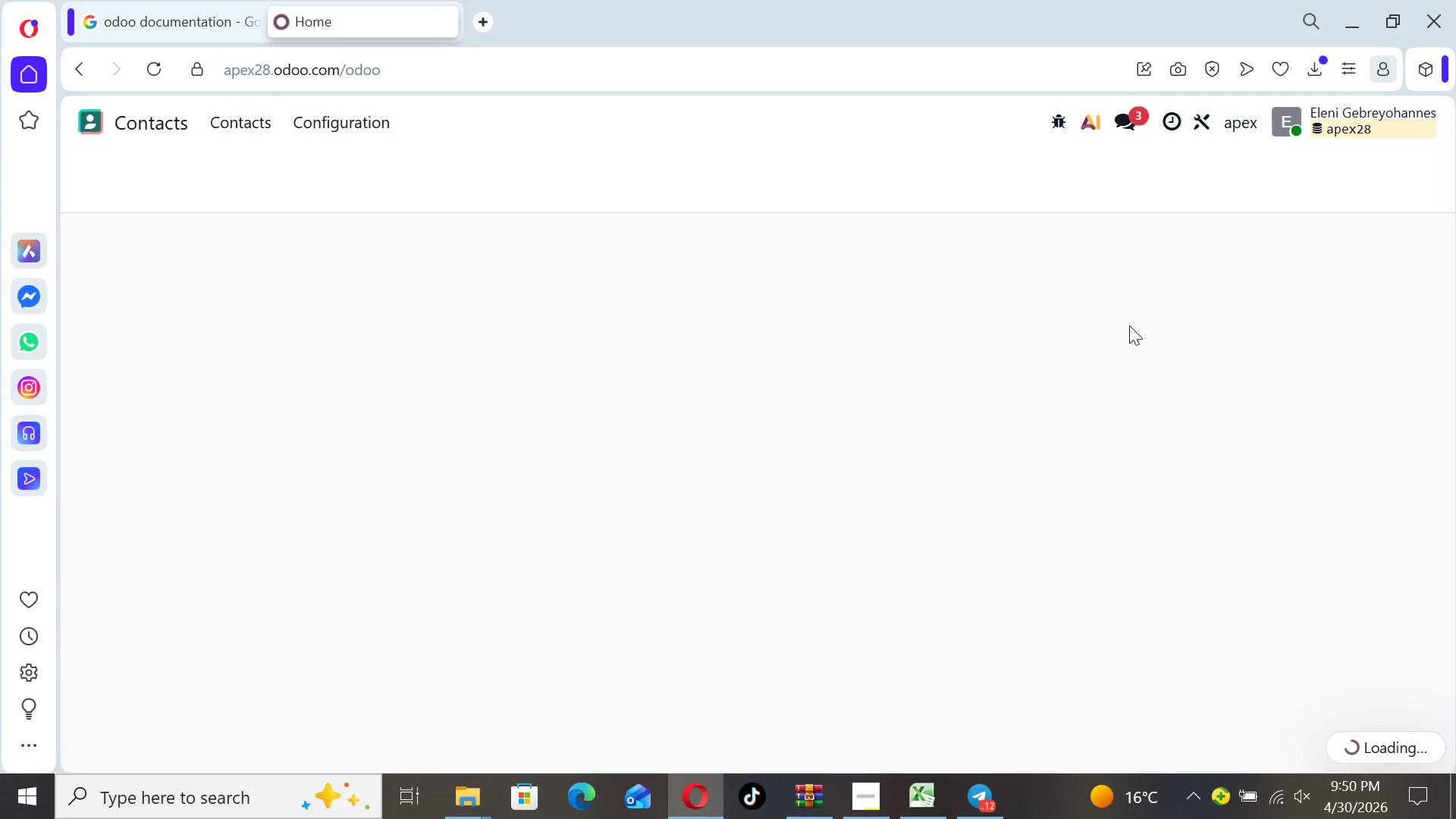 
left_click([227, 179])
 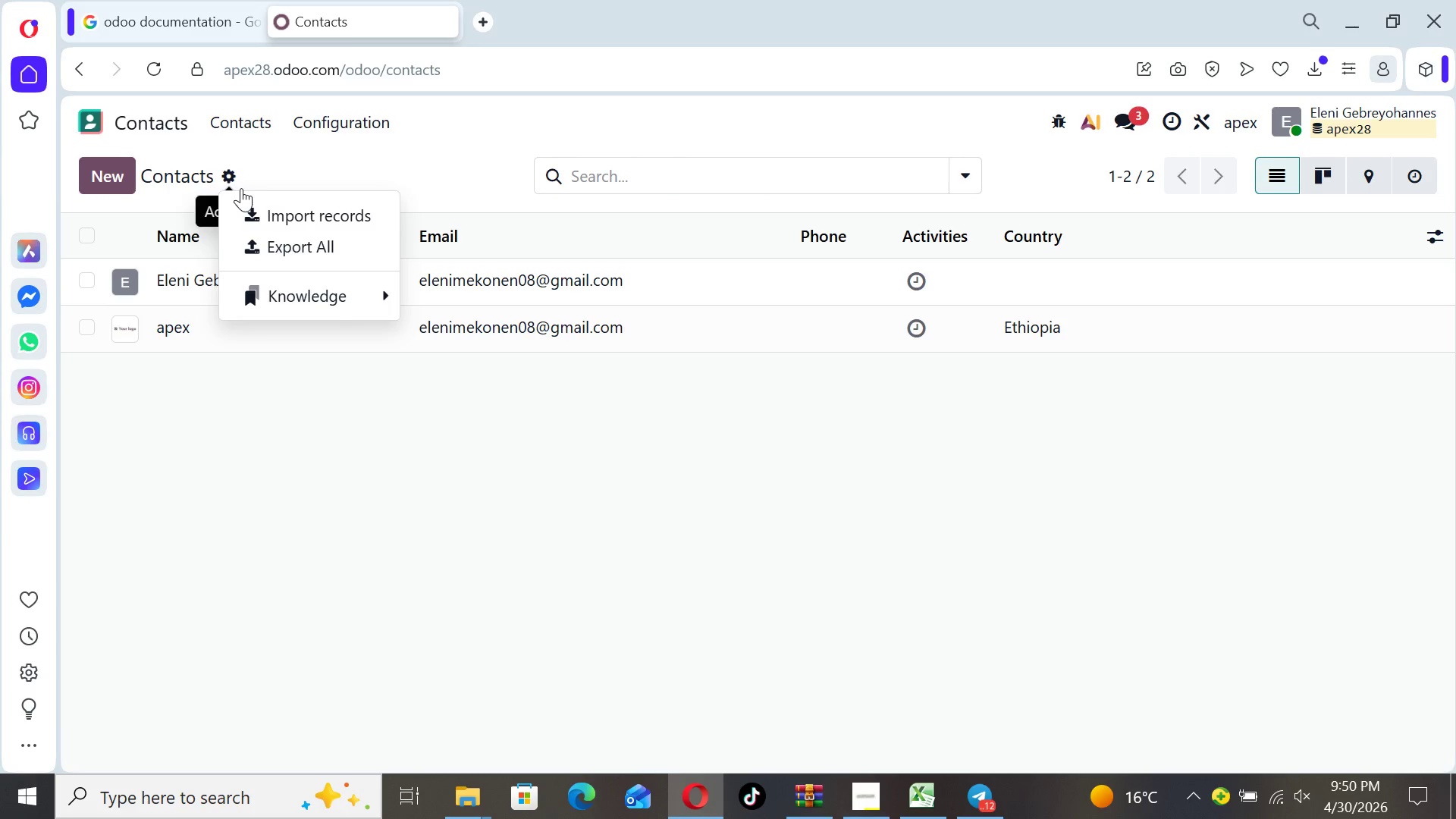 
left_click([272, 208])
 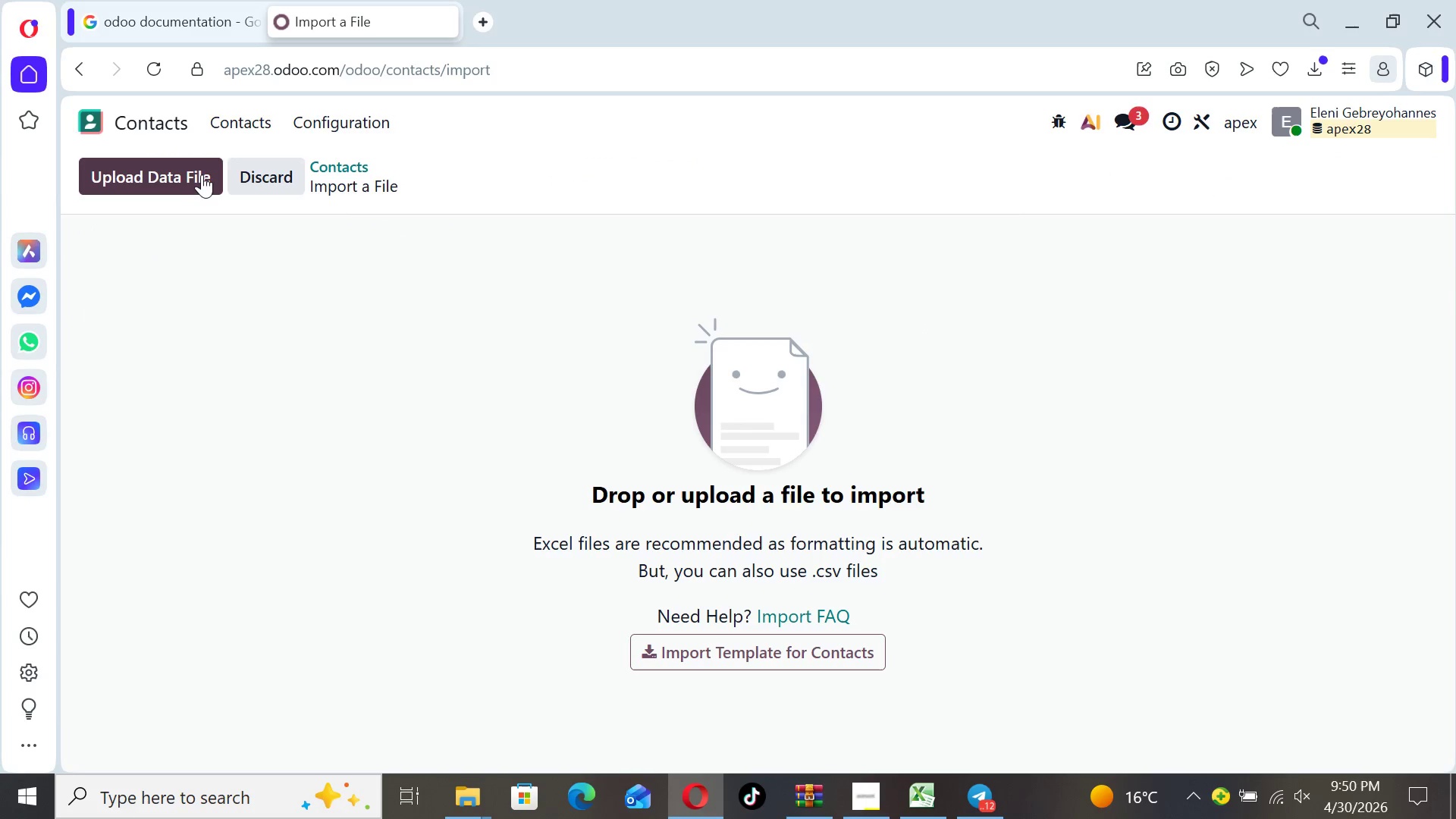 
left_click([193, 174])
 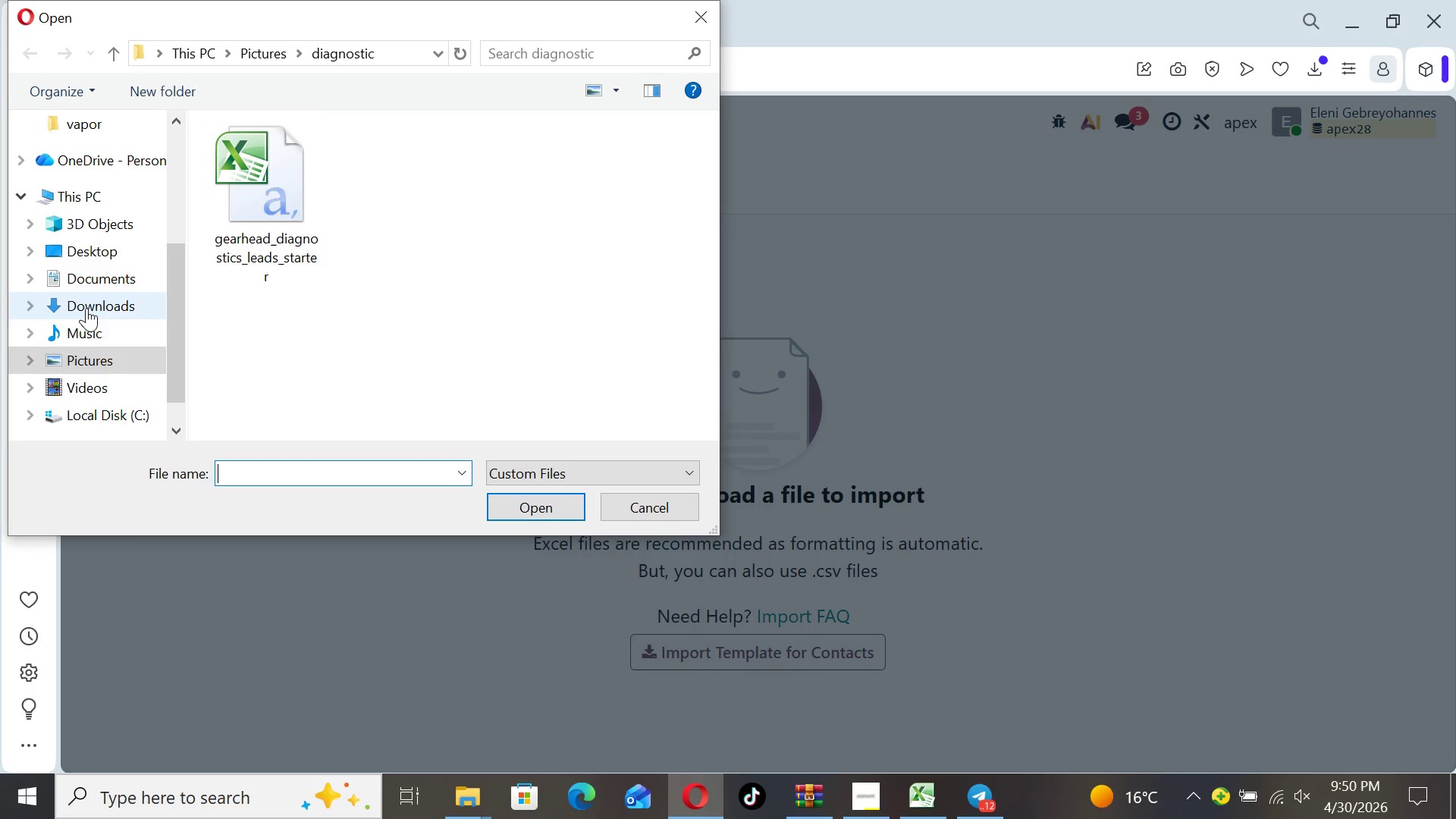 
double_click([110, 359])
 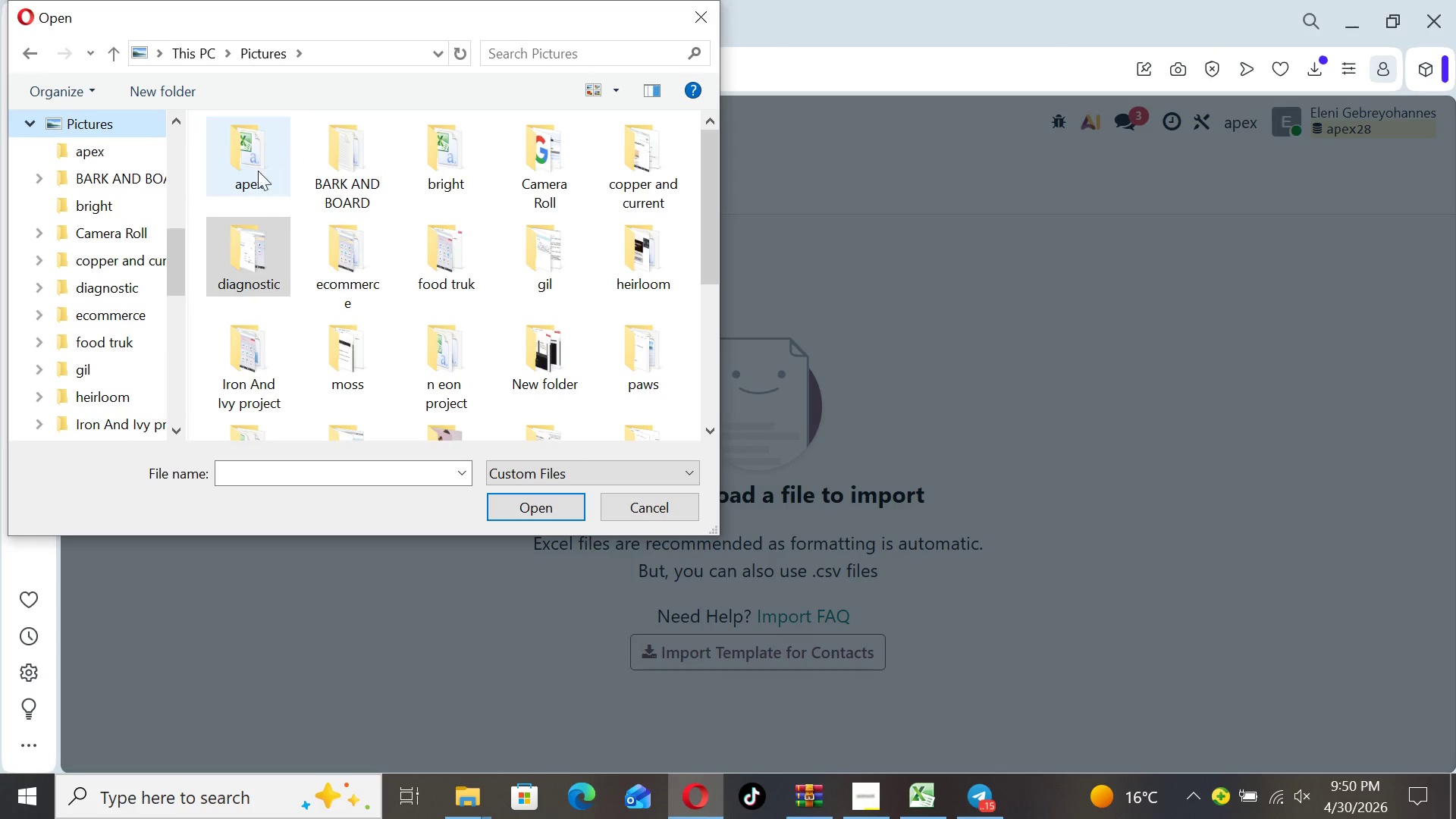 
double_click([249, 174])
 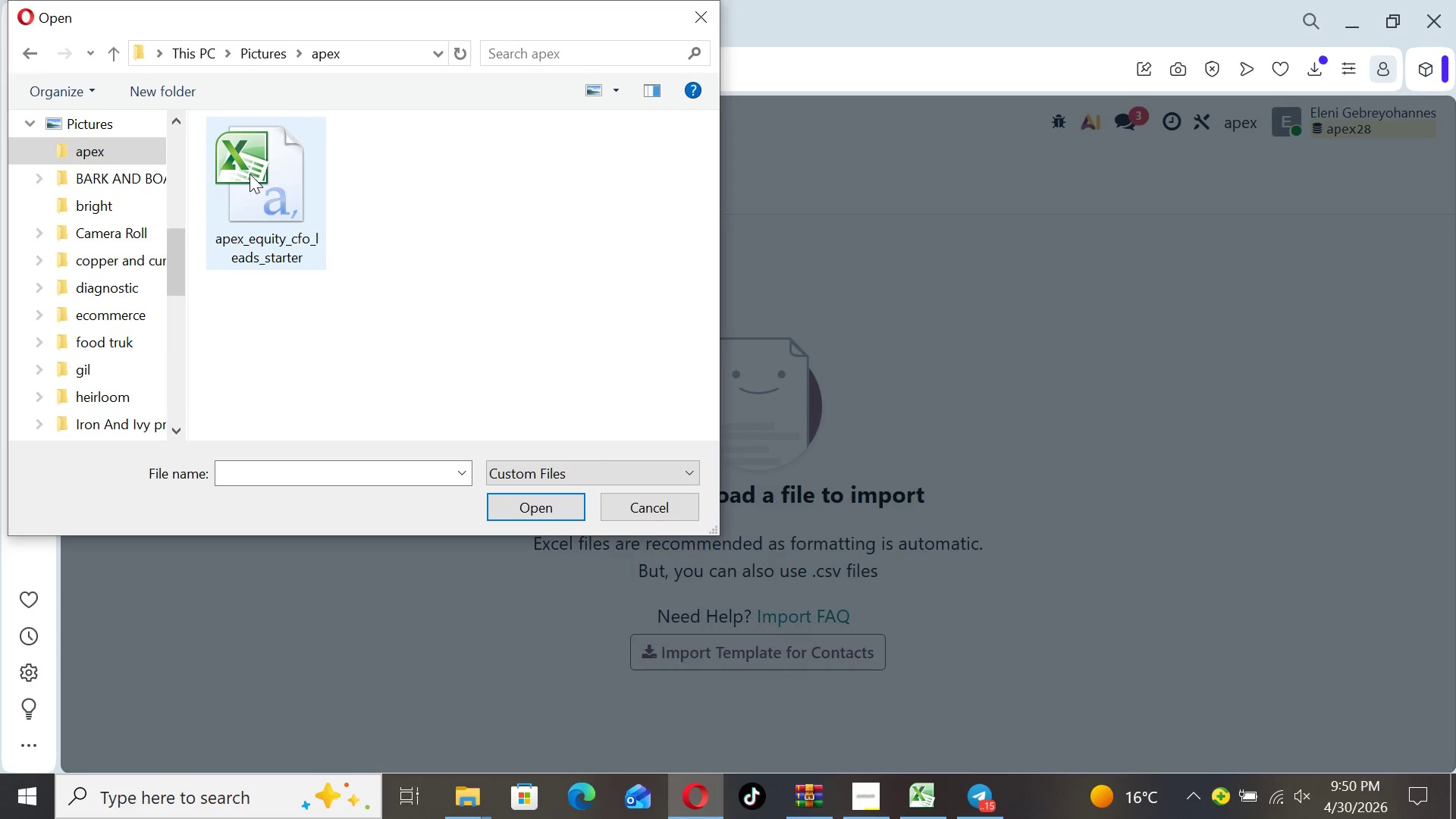 
left_click([254, 181])
 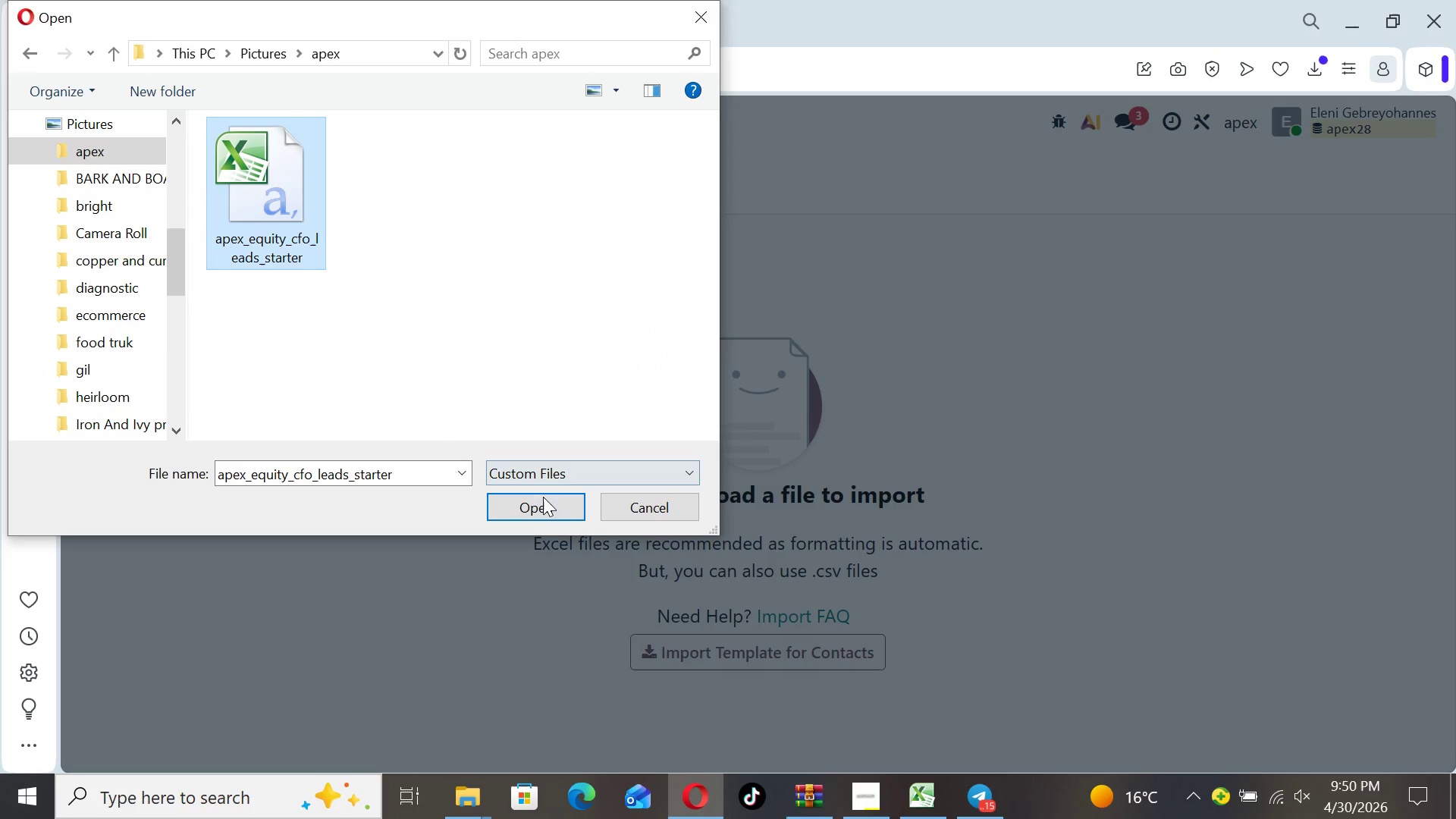 
left_click([543, 504])
 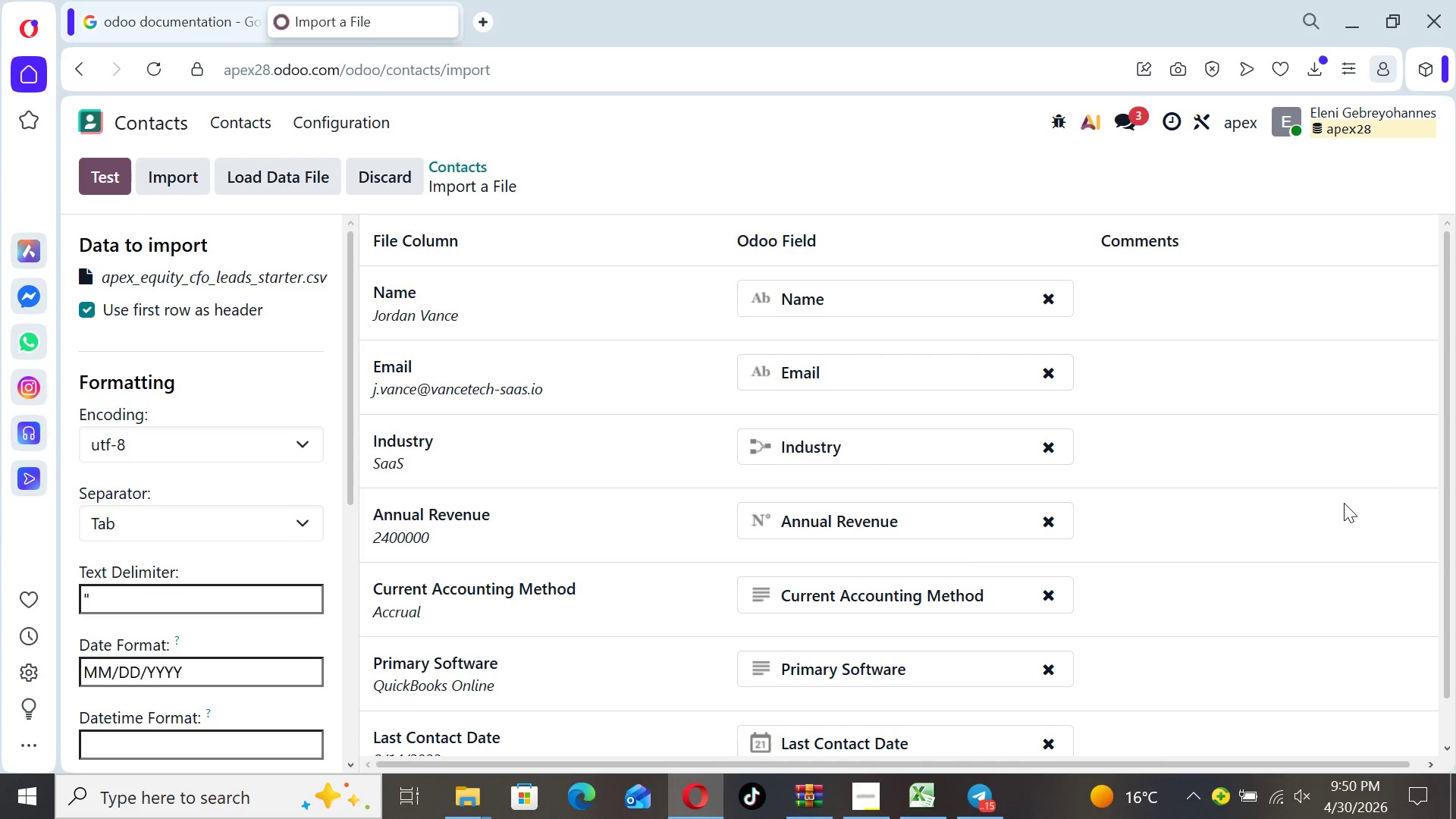 
wait(5.33)
 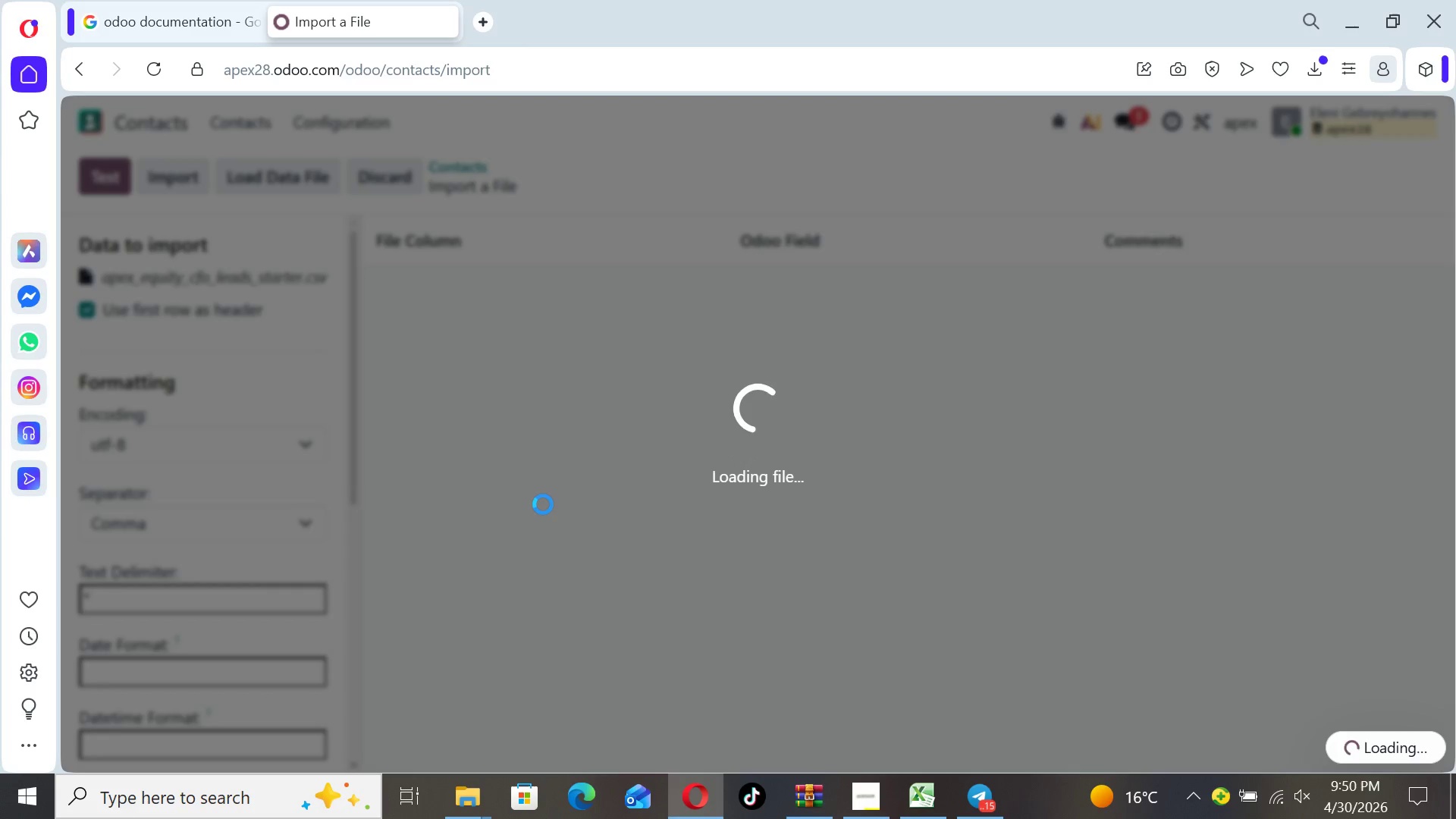 
left_click_drag(start_coordinate=[1445, 449], to_coordinate=[1450, 390])
 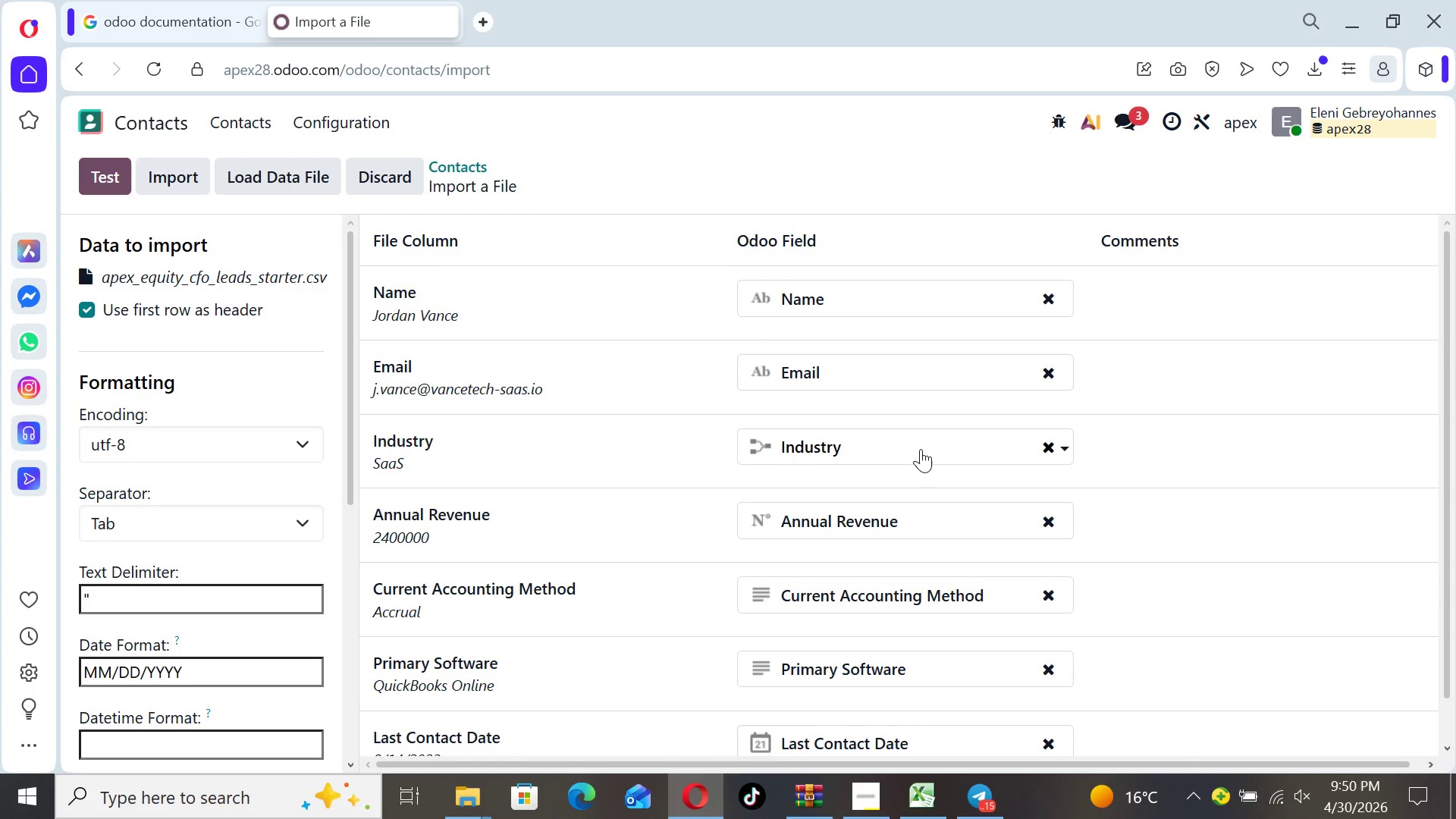 
wait(5.17)
 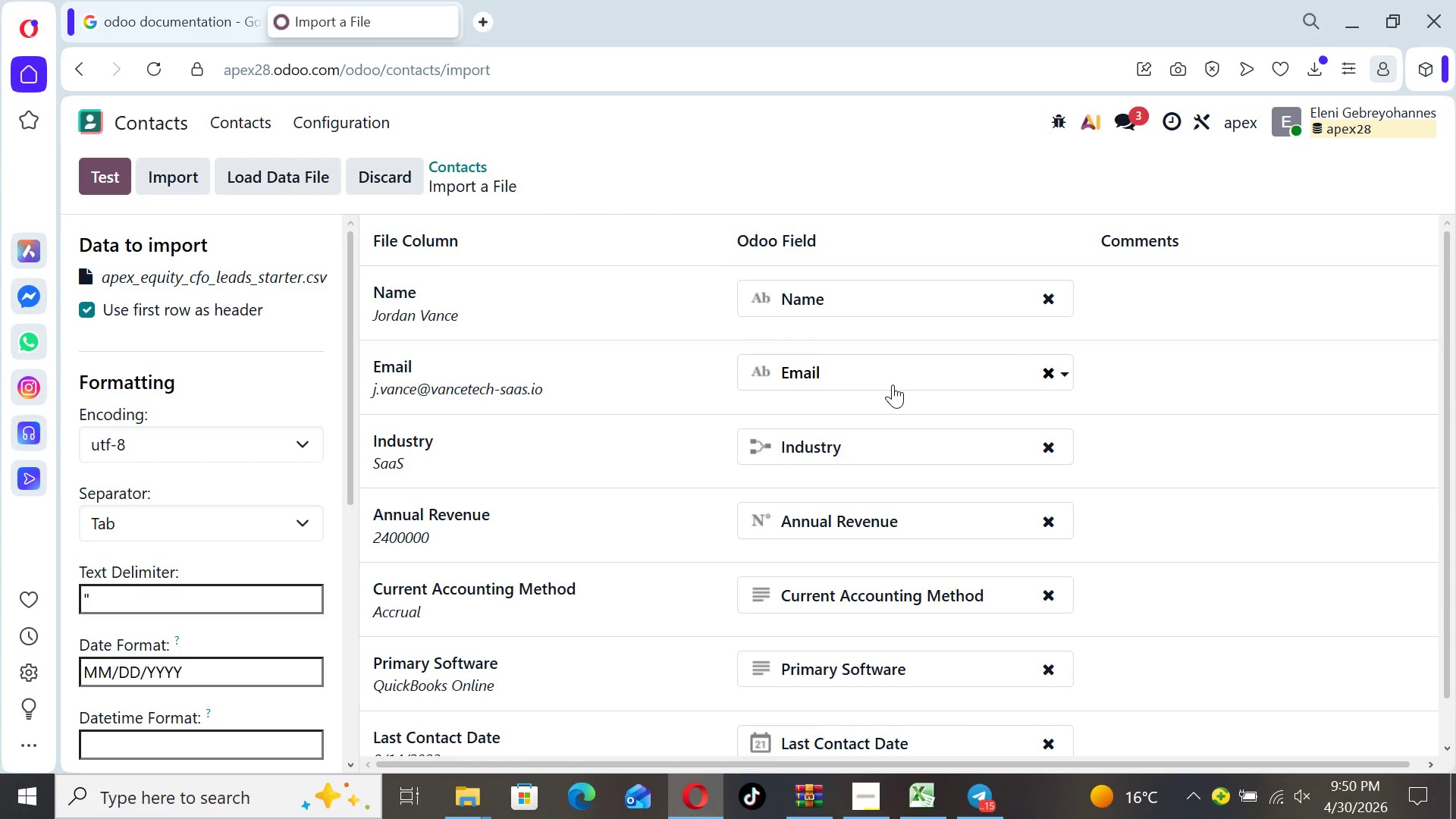 
left_click([921, 449])
 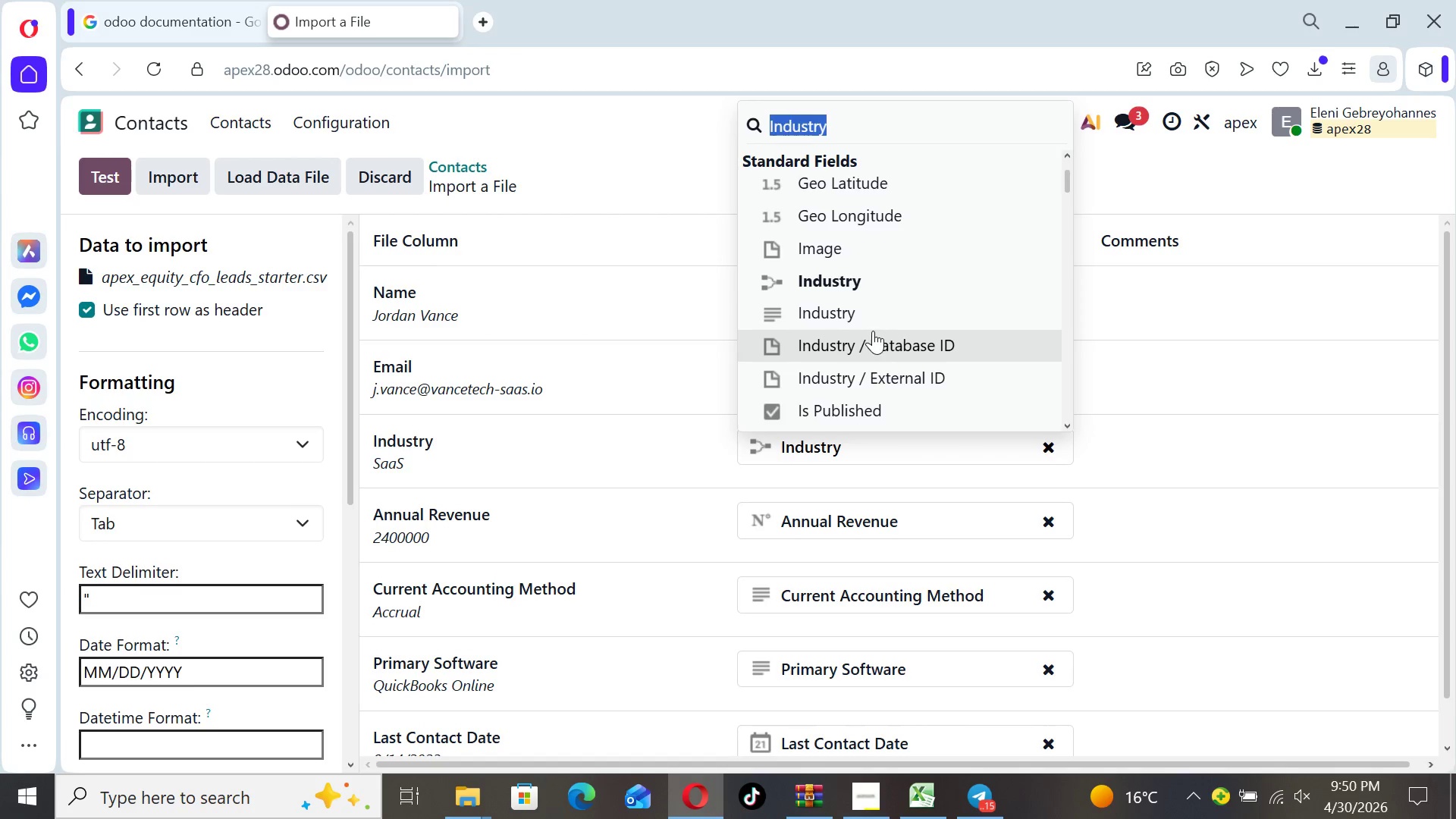 
left_click([868, 318])
 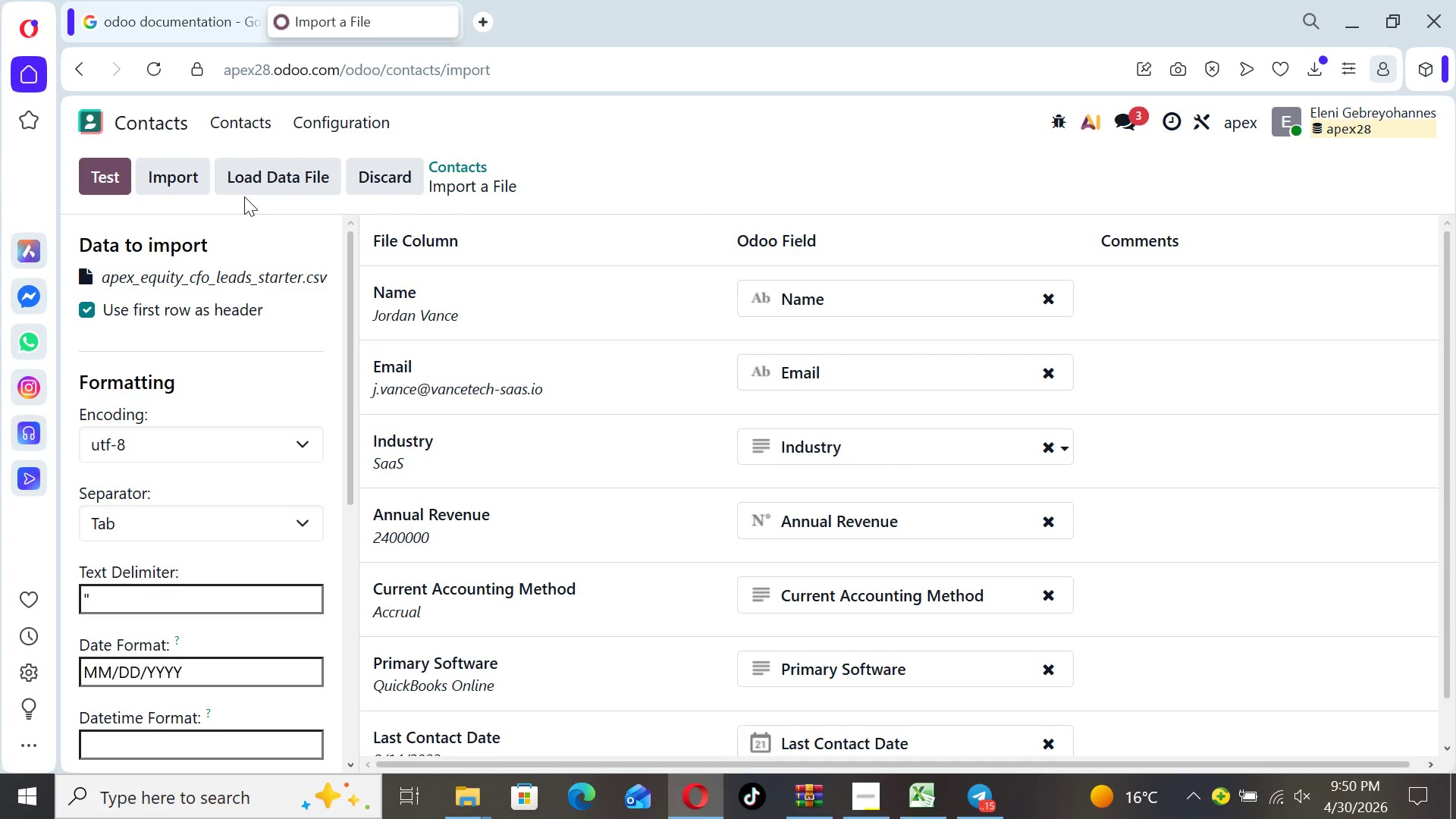 
wait(5.51)
 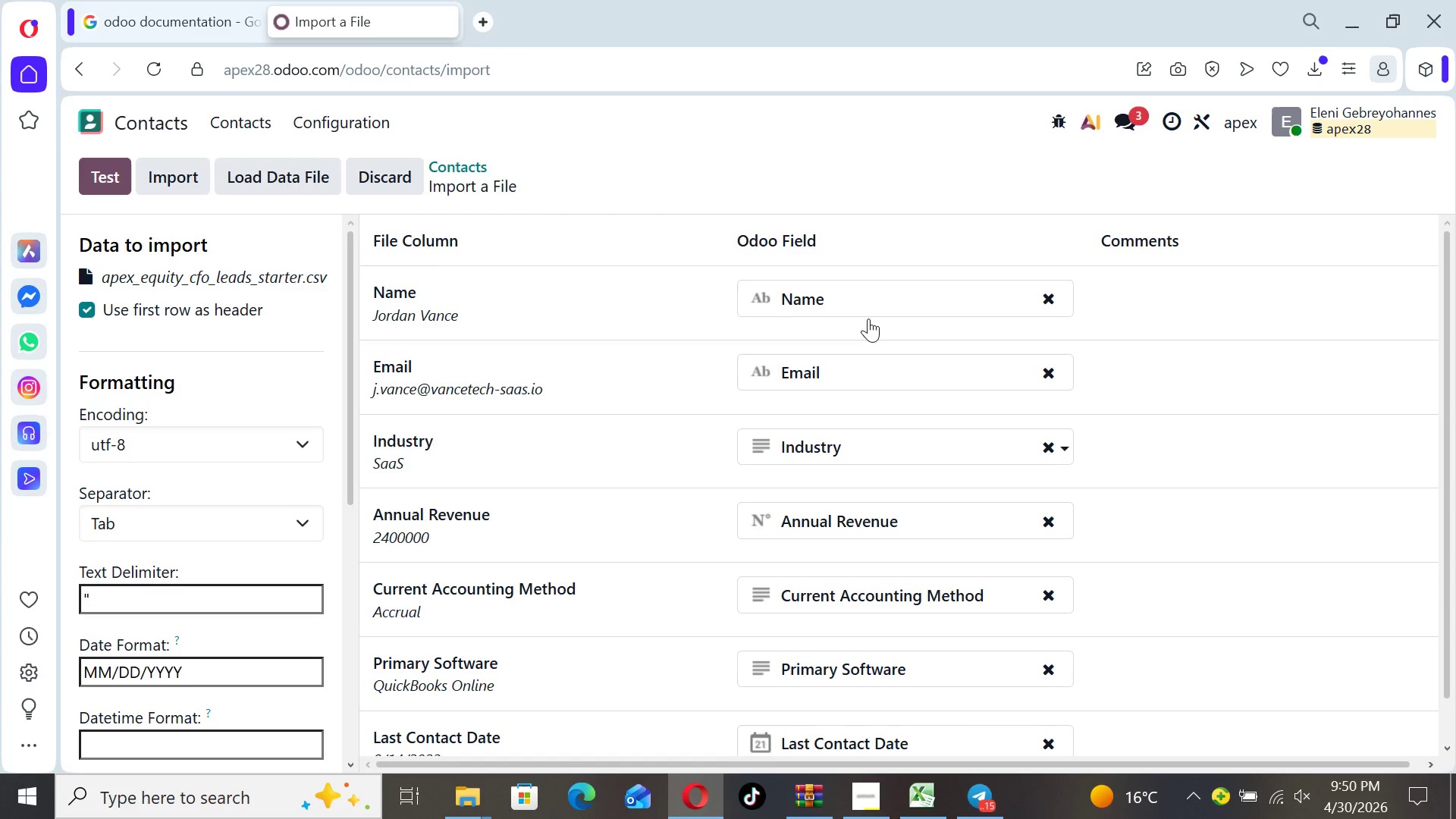 
left_click([114, 178])
 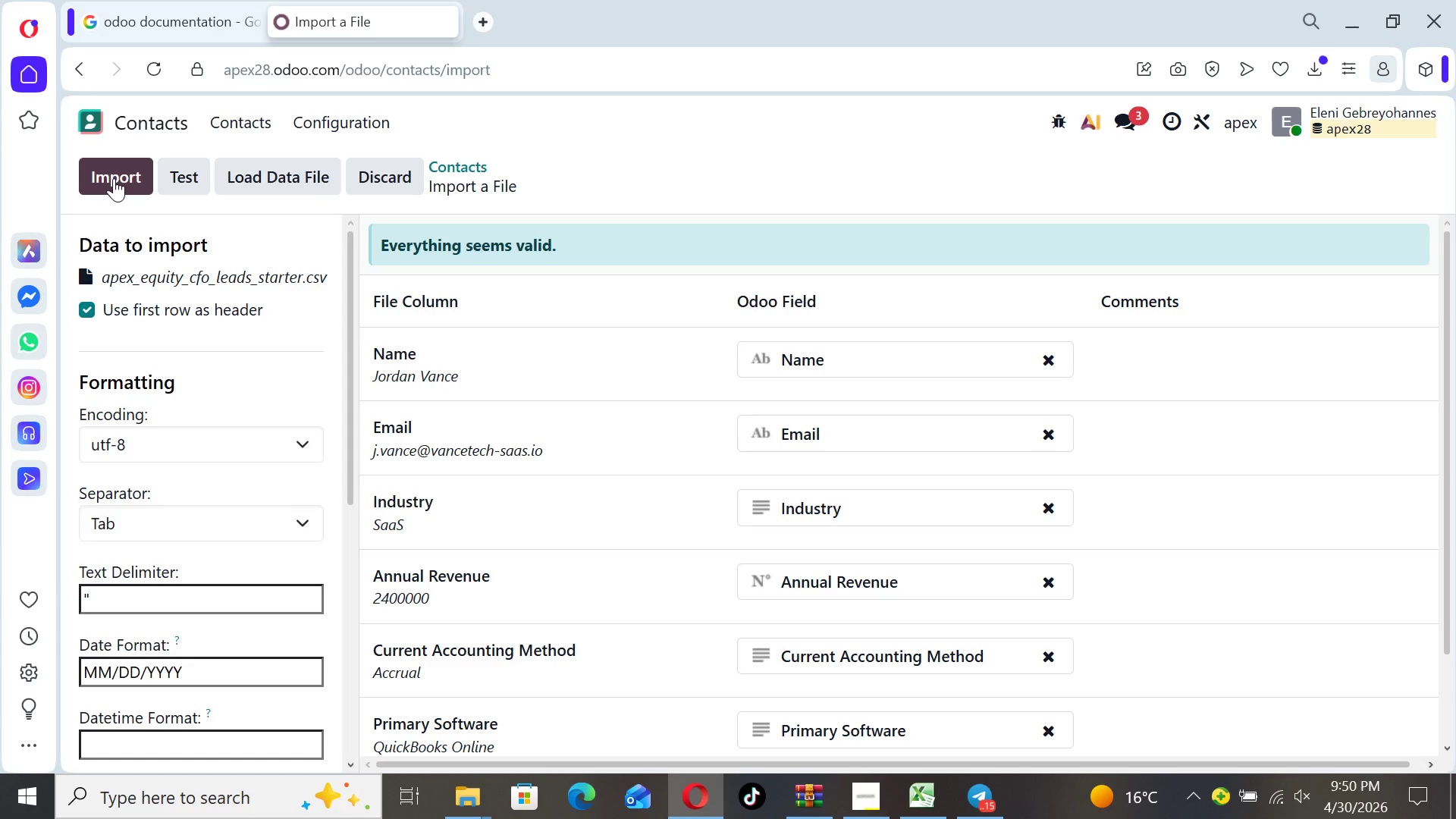 
left_click([114, 178])
 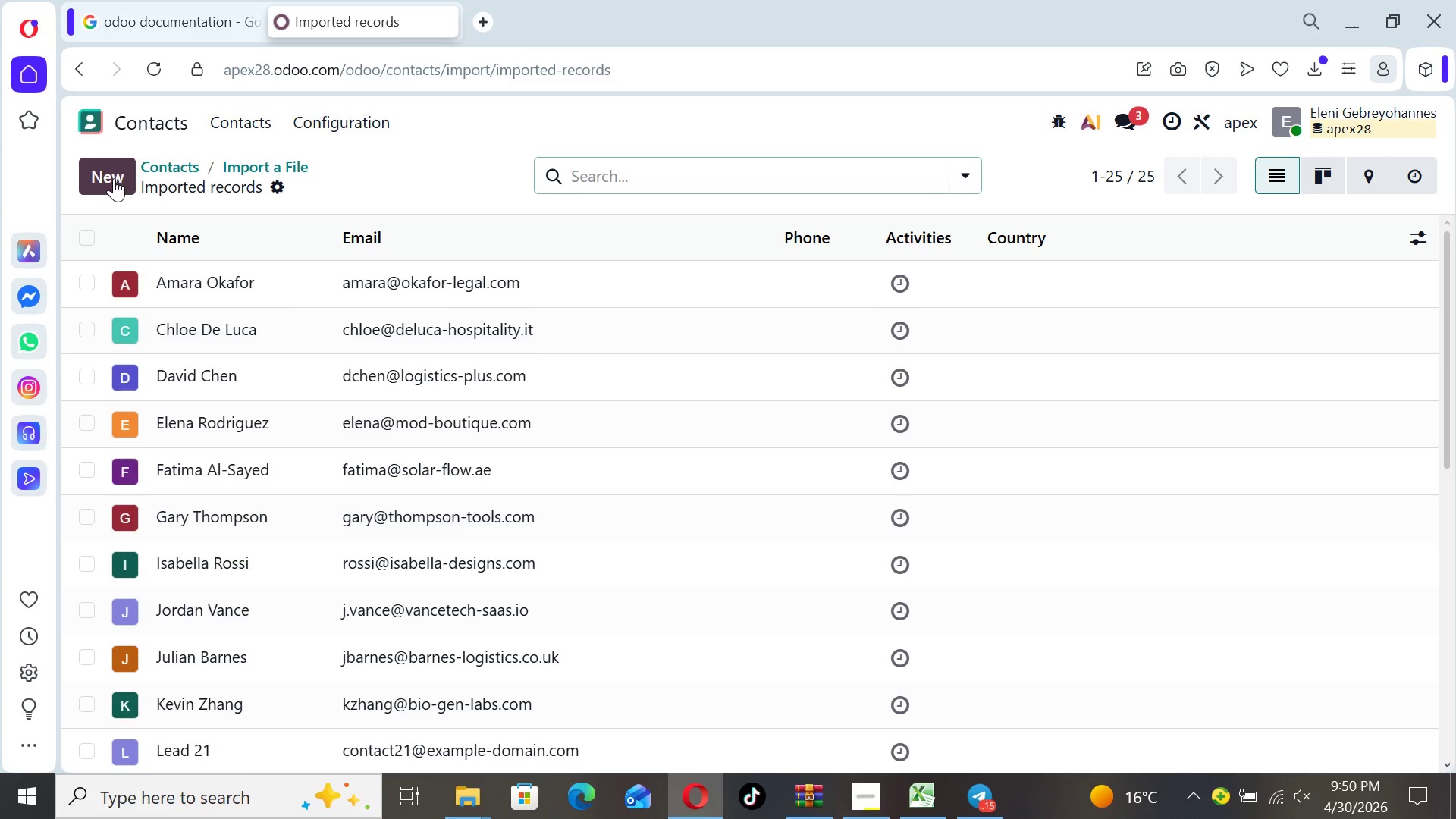 
wait(11.77)
 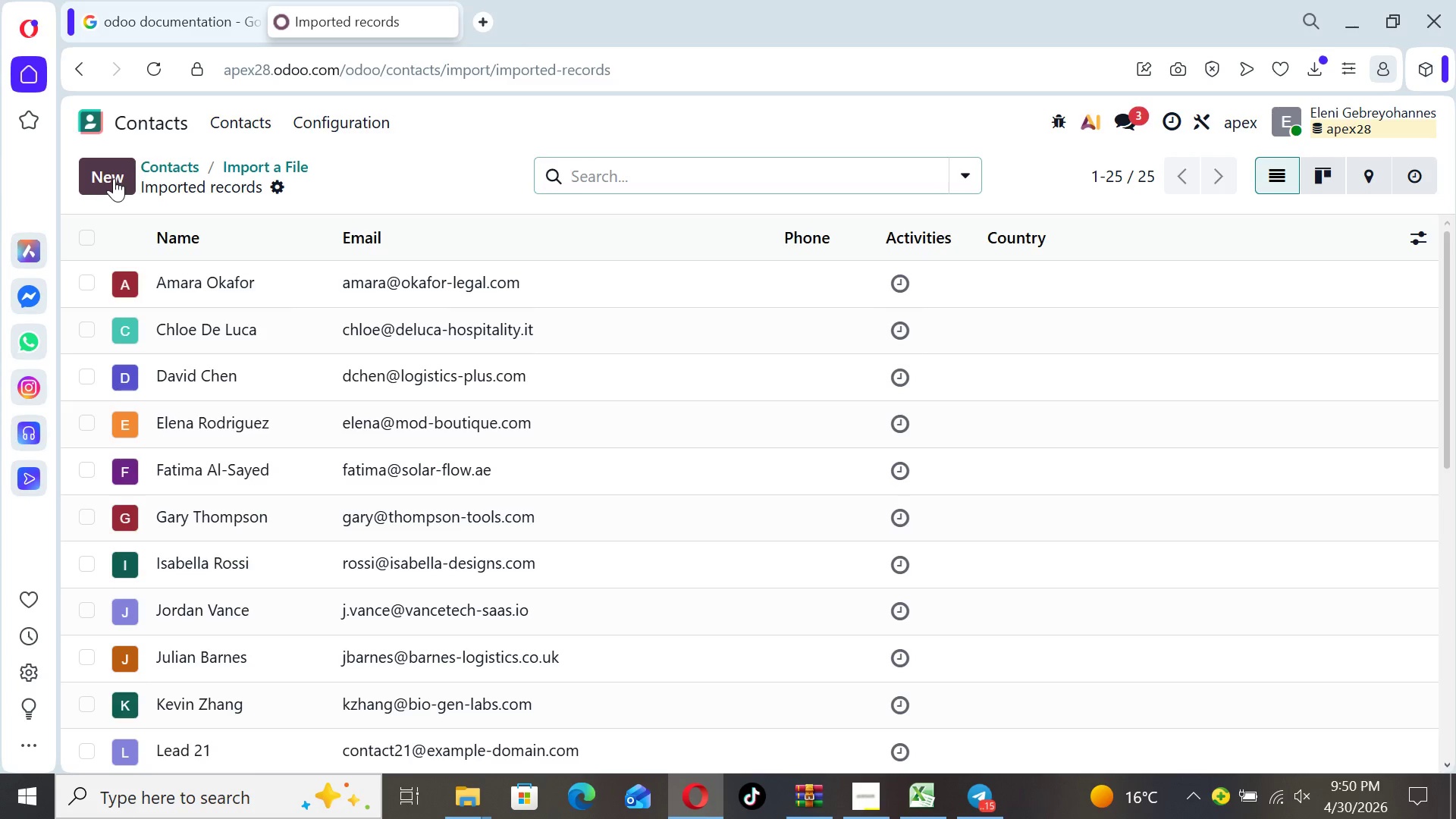 
left_click([93, 132])
 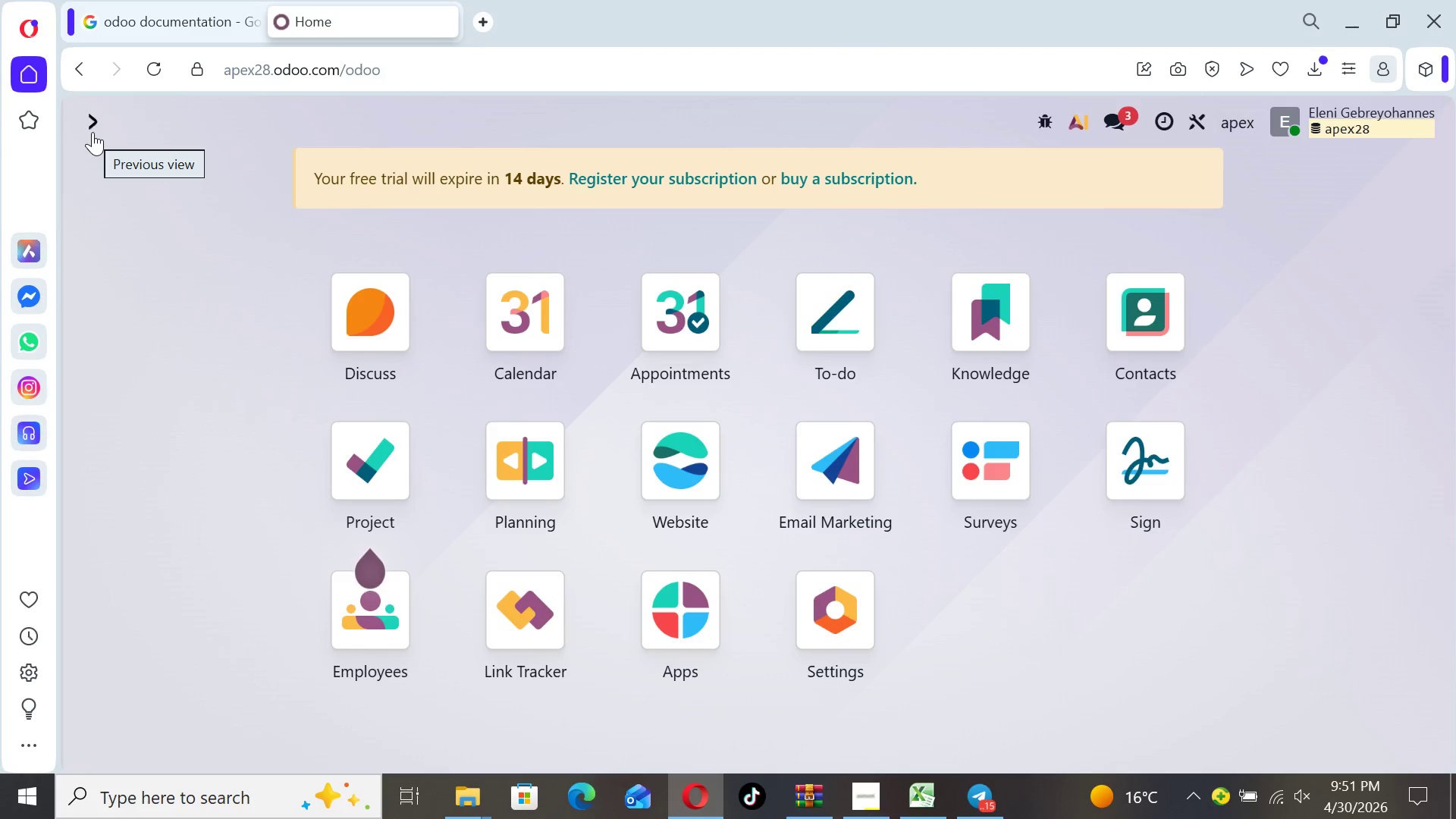 
wait(13.78)
 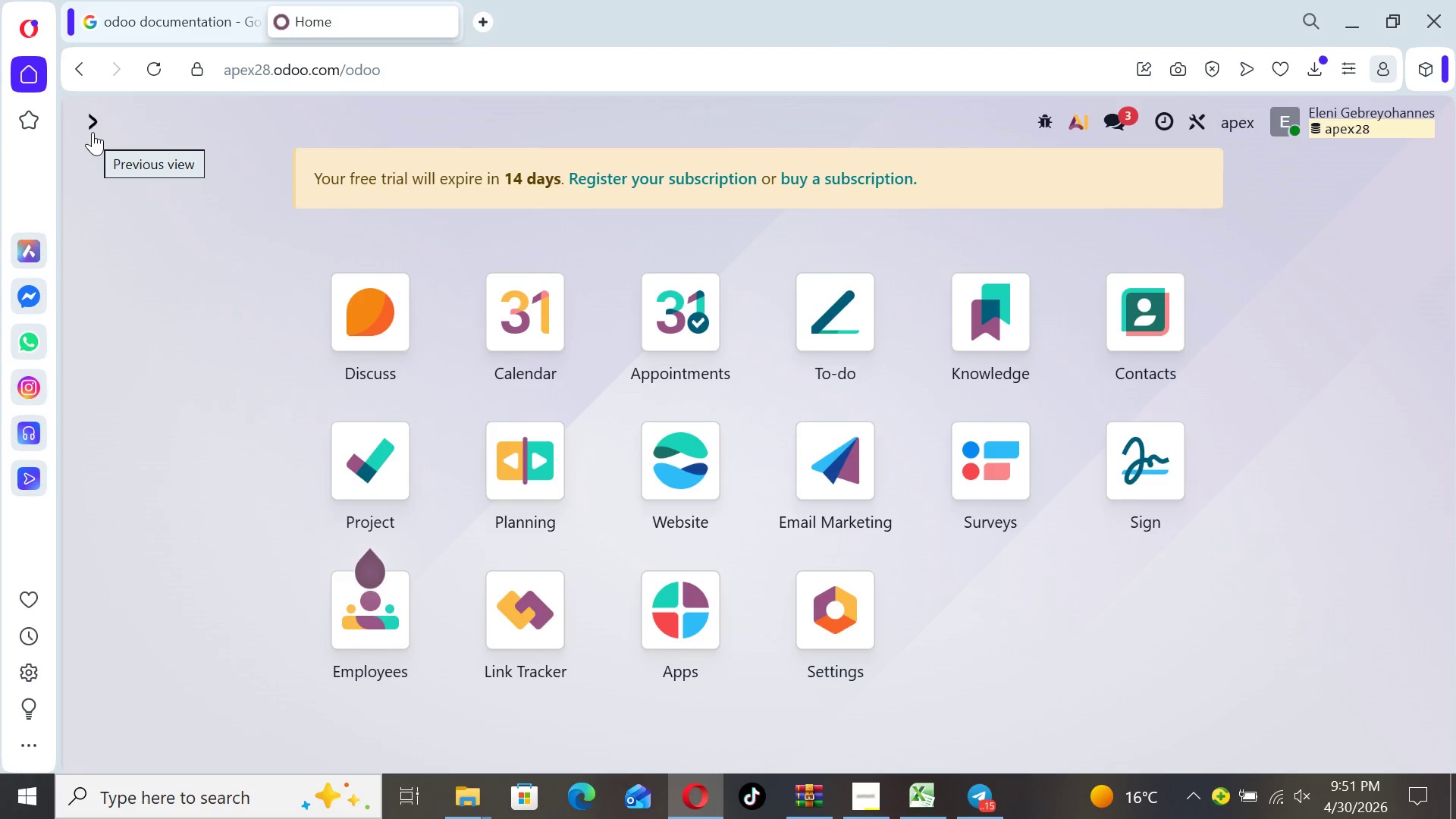 
left_click([831, 464])
 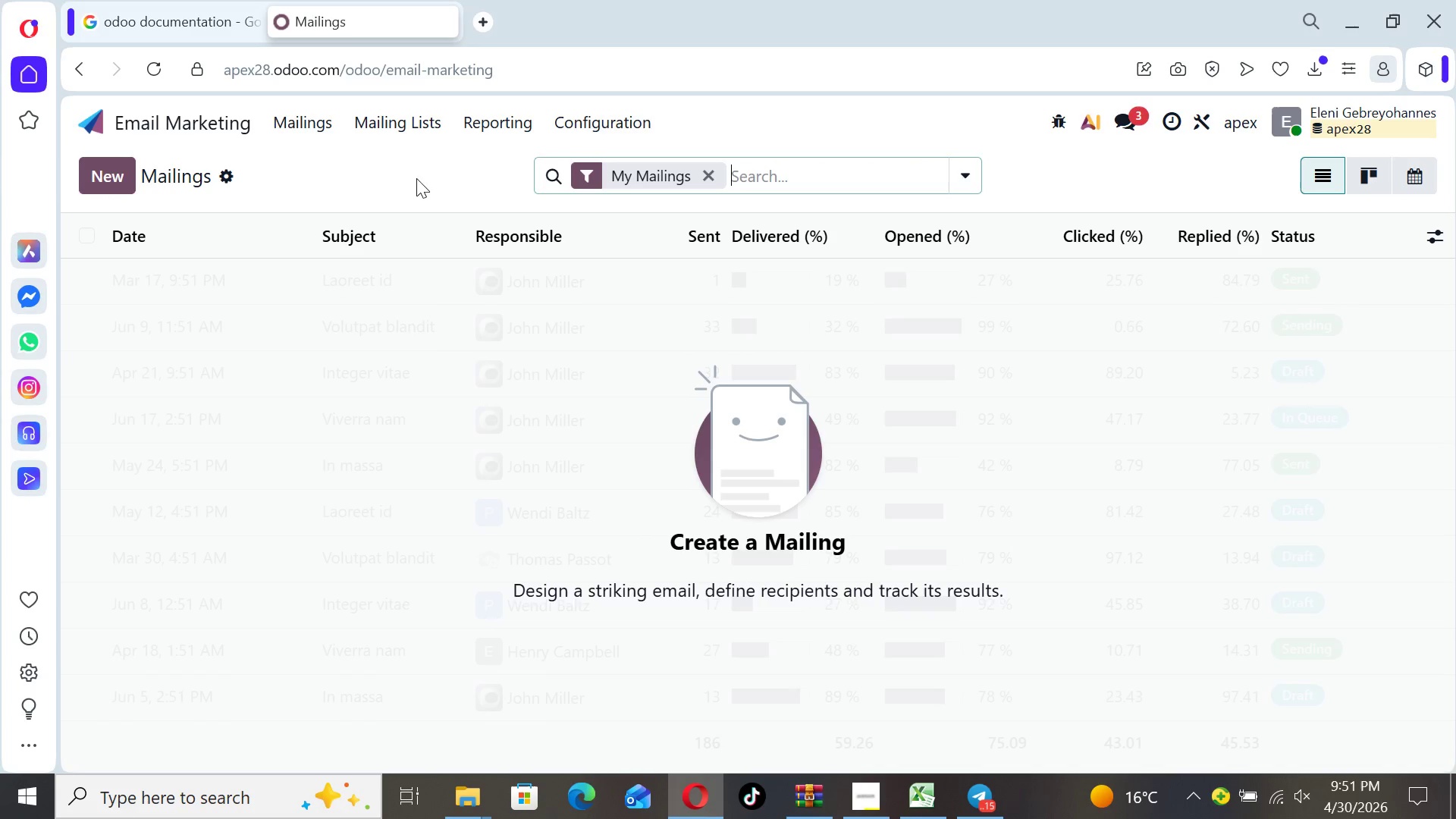 
left_click([406, 128])
 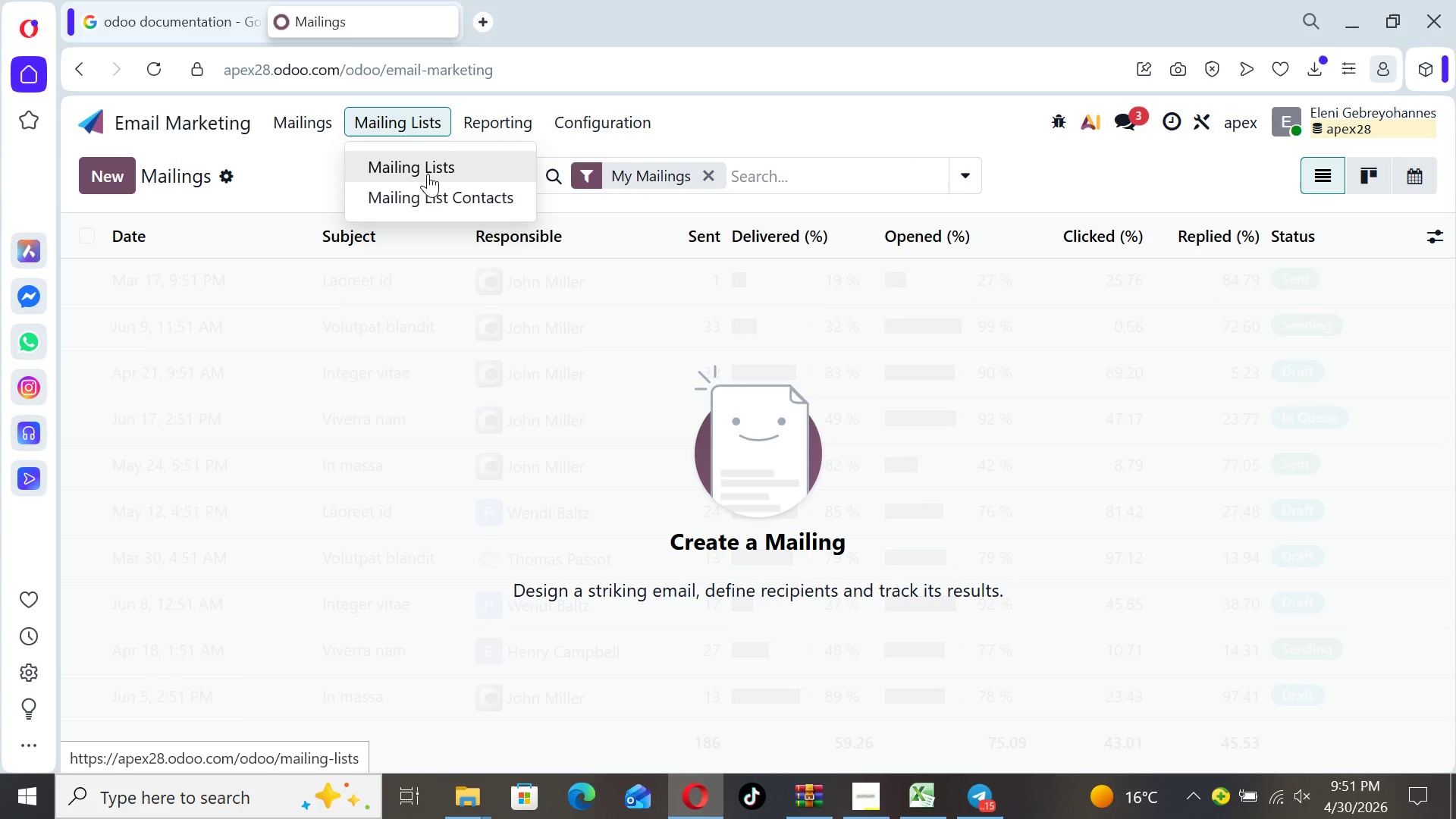 
left_click([428, 174])
 